 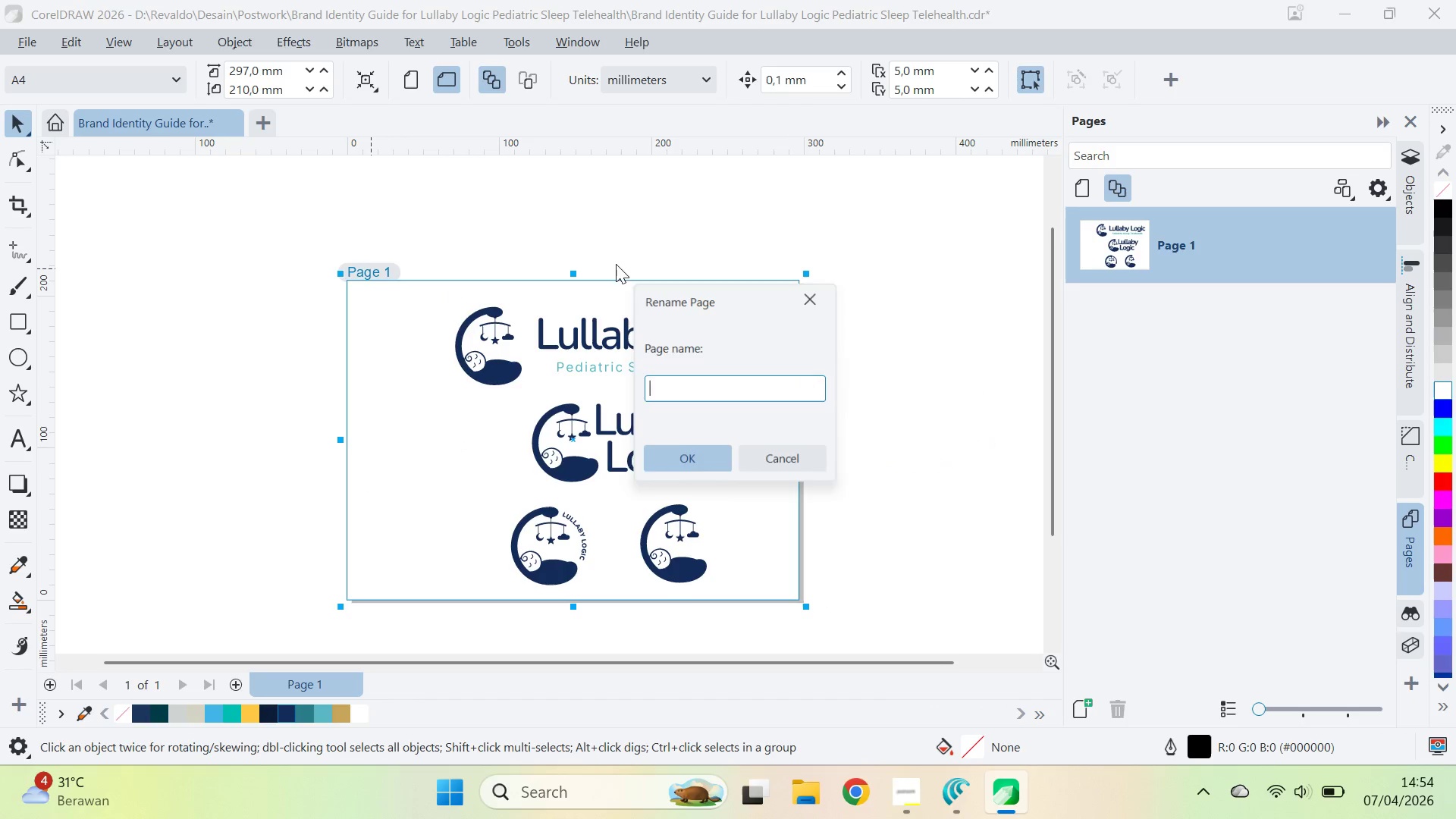 
type(Logo vara)
key(Backspace)
type(iant)
 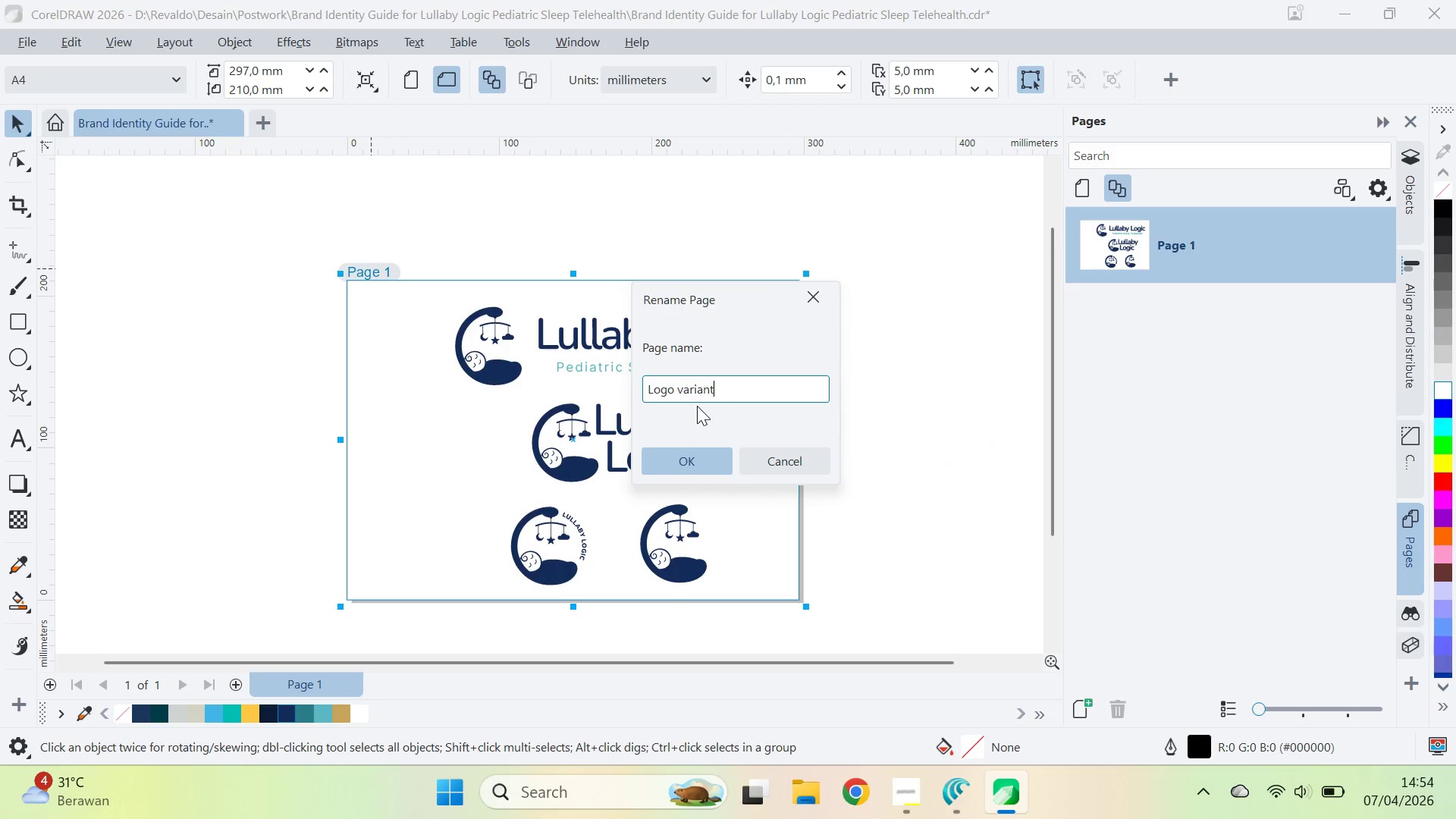 
key(Control+ControlLeft)
 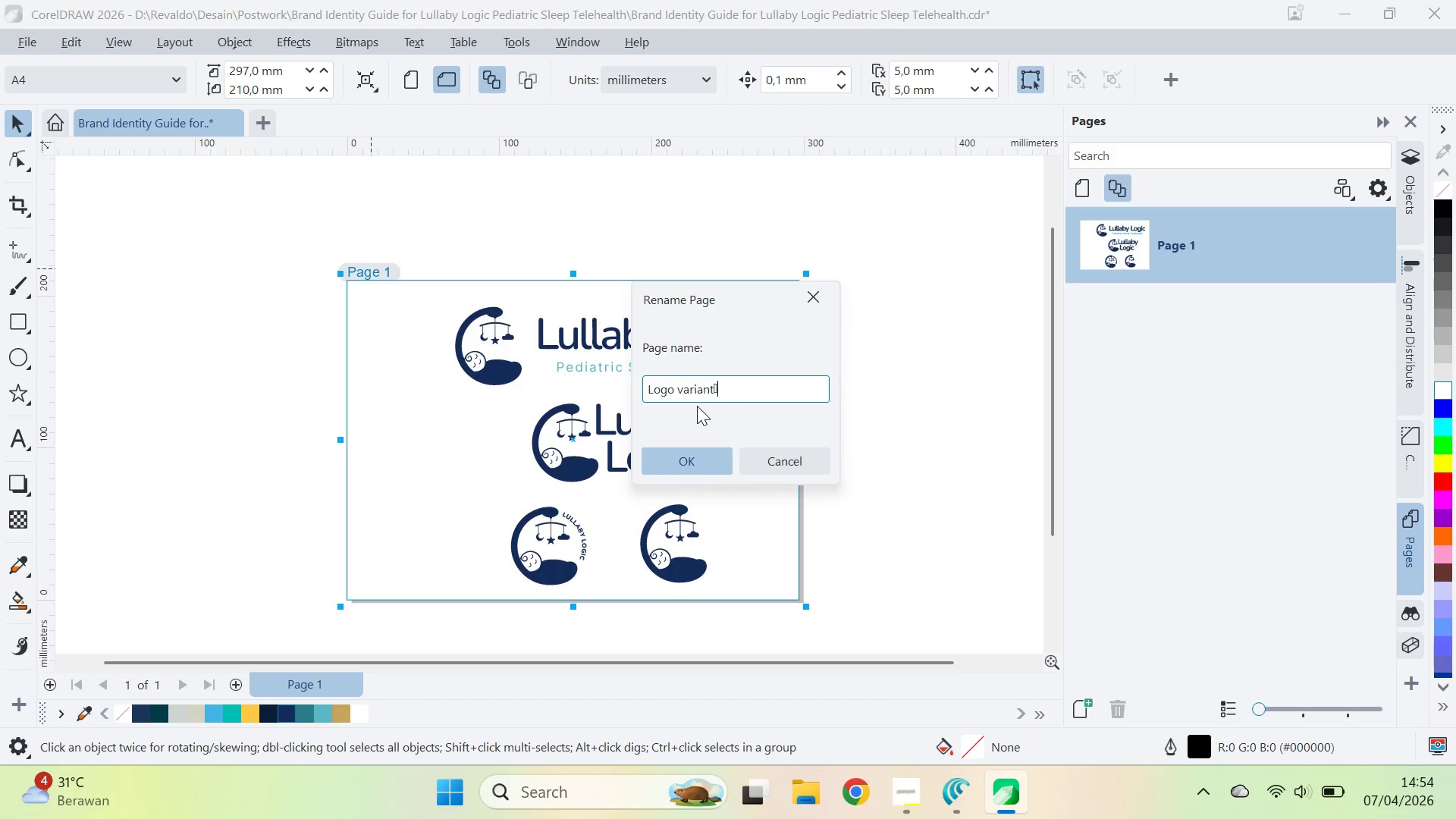 
key(Control+Backspace)
 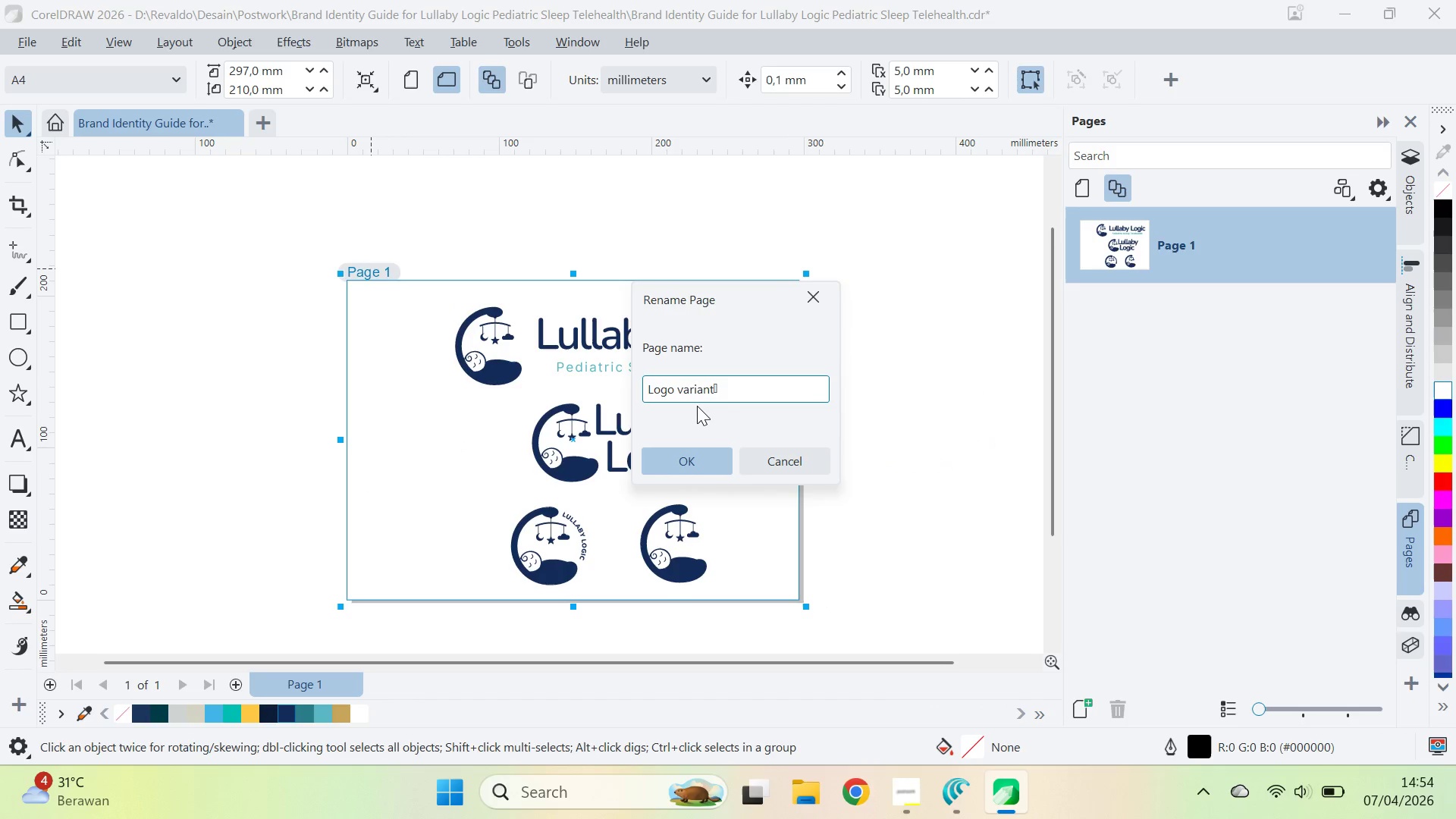 
key(Backspace)
key(Backspace)
key(Backspace)
key(Backspace)
key(Backspace)
key(Backspace)
key(Backspace)
key(Backspace)
type(Variant )
key(Backspace)
 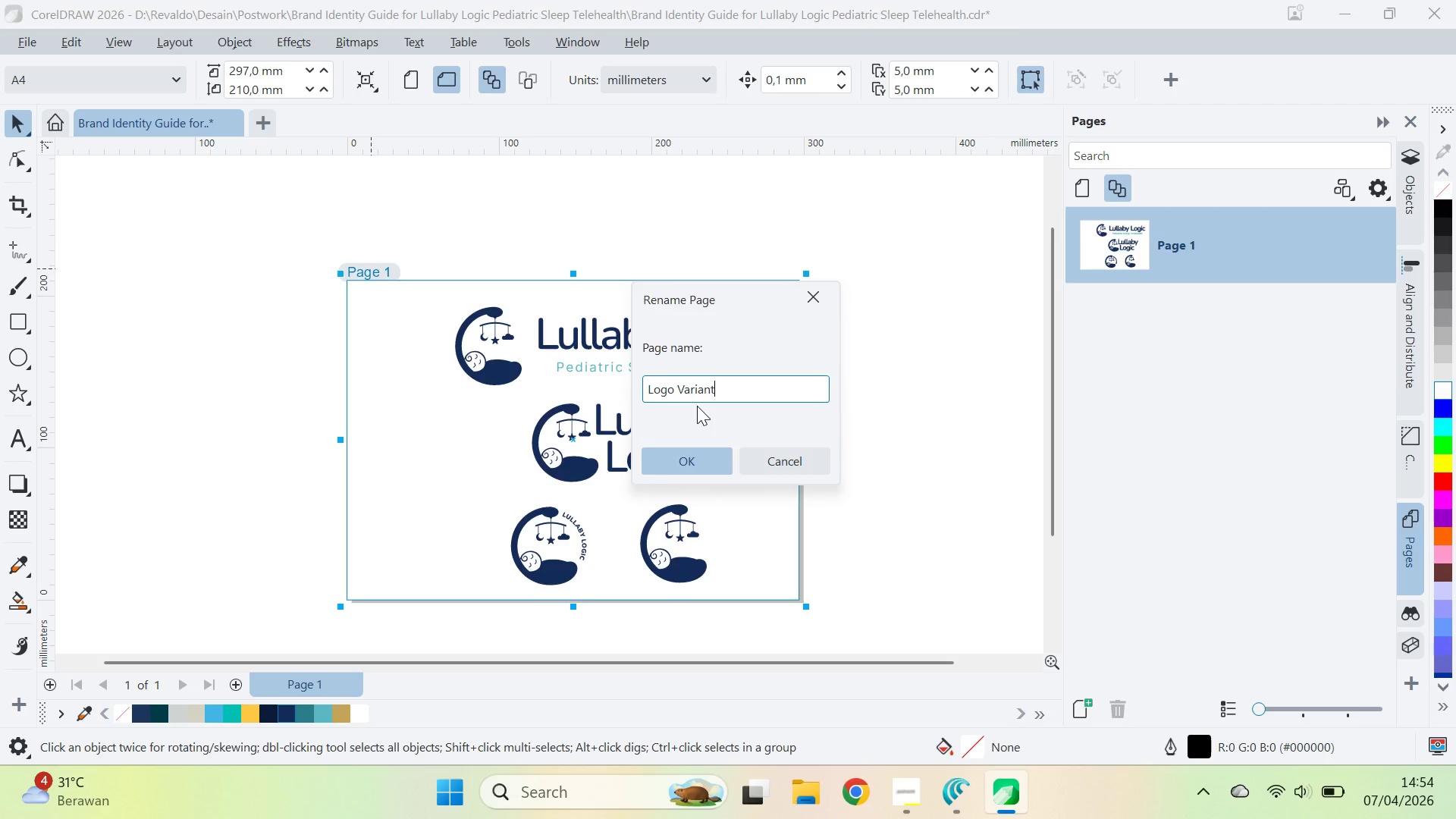 
key(Enter)
 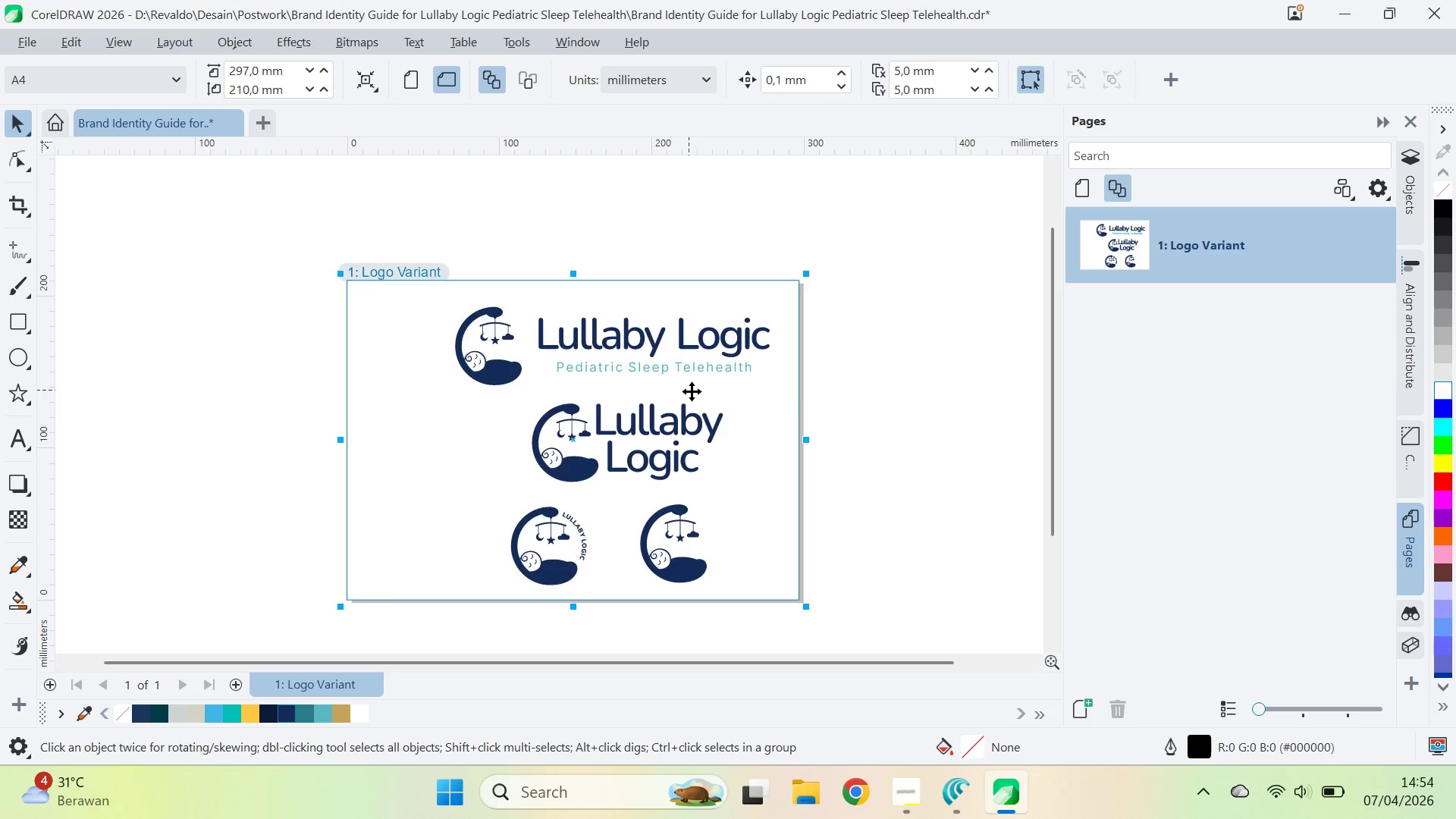 
left_click([832, 409])
 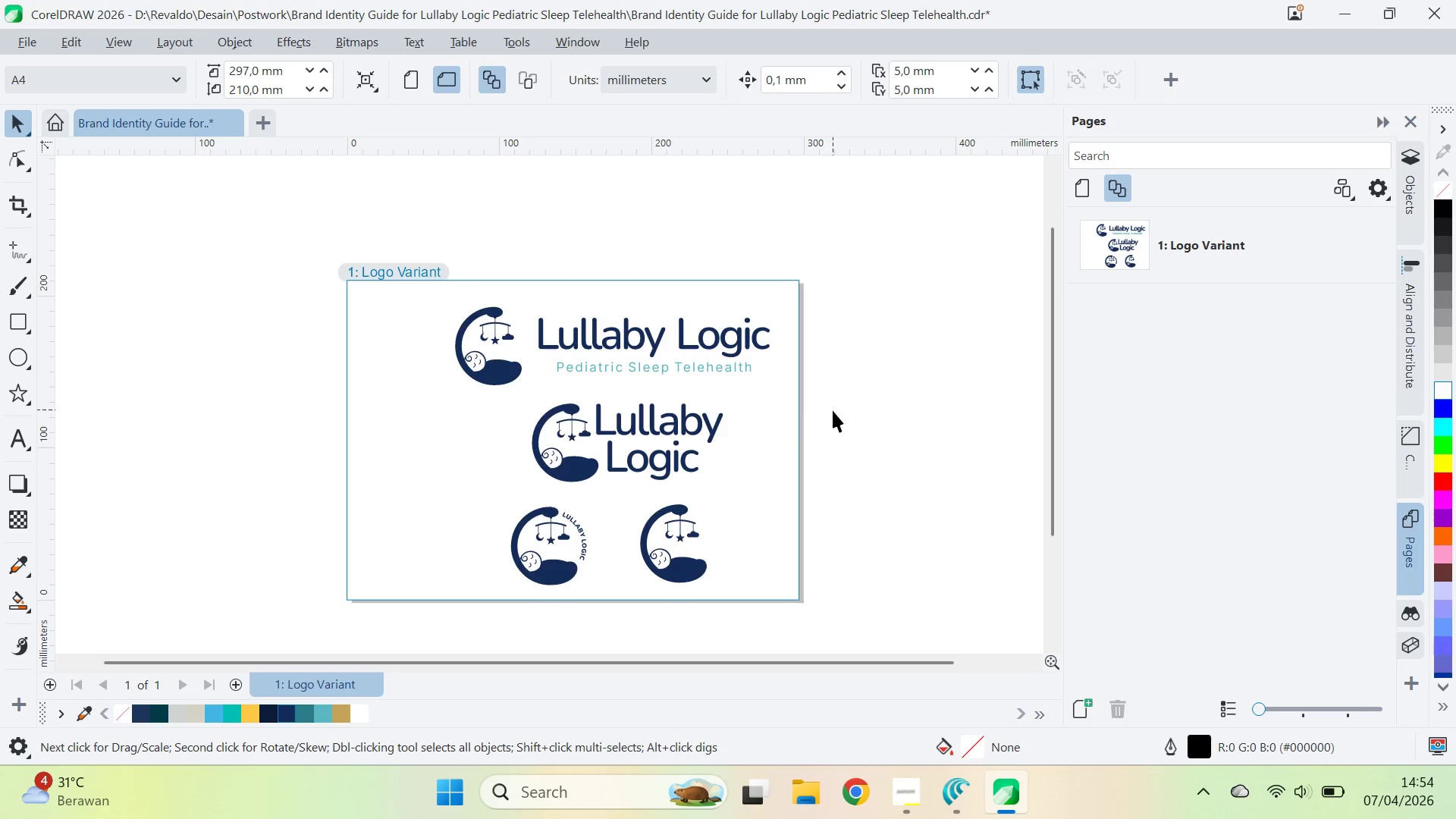 
type(qv)
key(Tab)
key(Tab)
 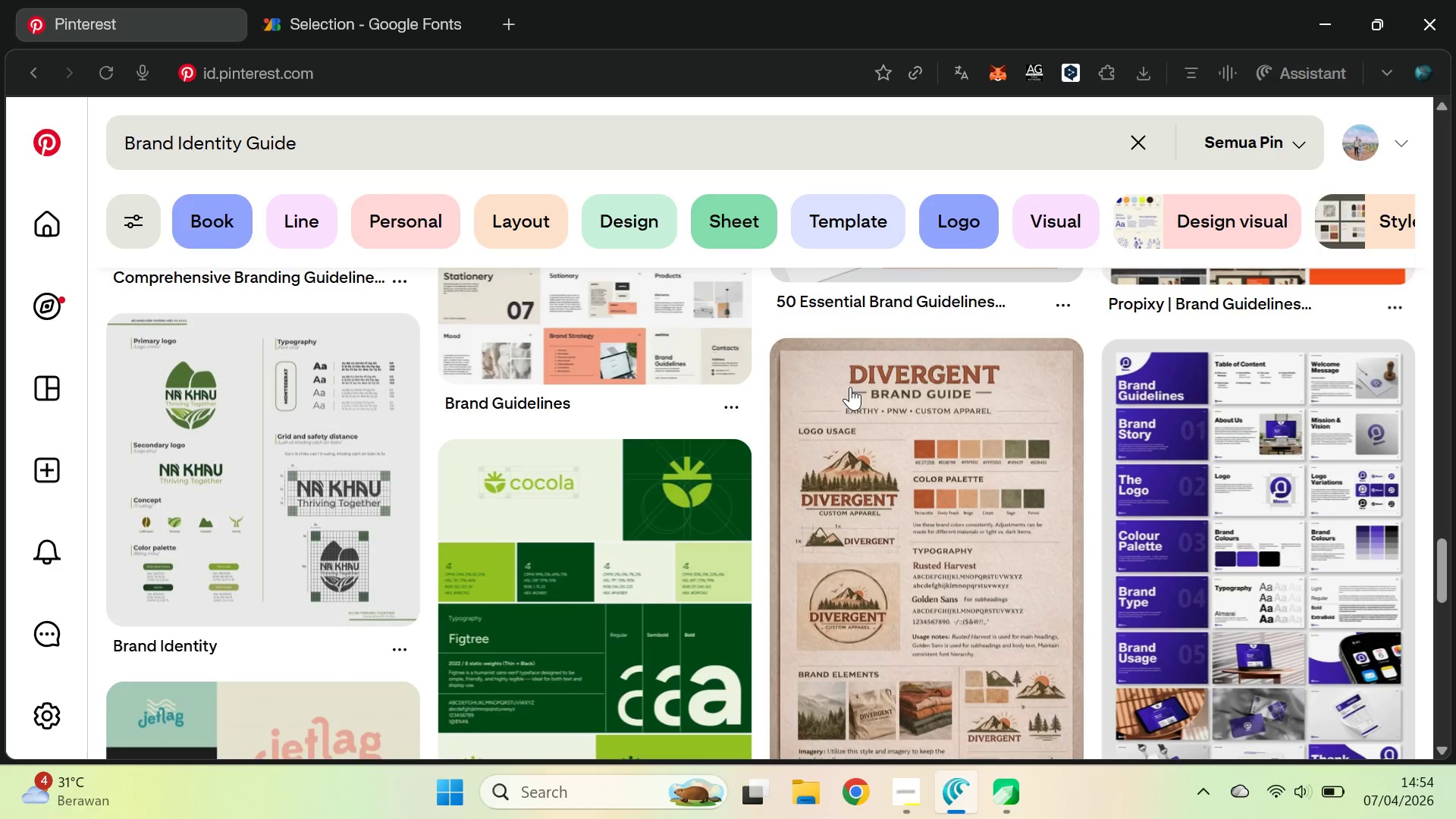 
left_click_drag(start_coordinate=[783, 398], to_coordinate=[850, 386])
 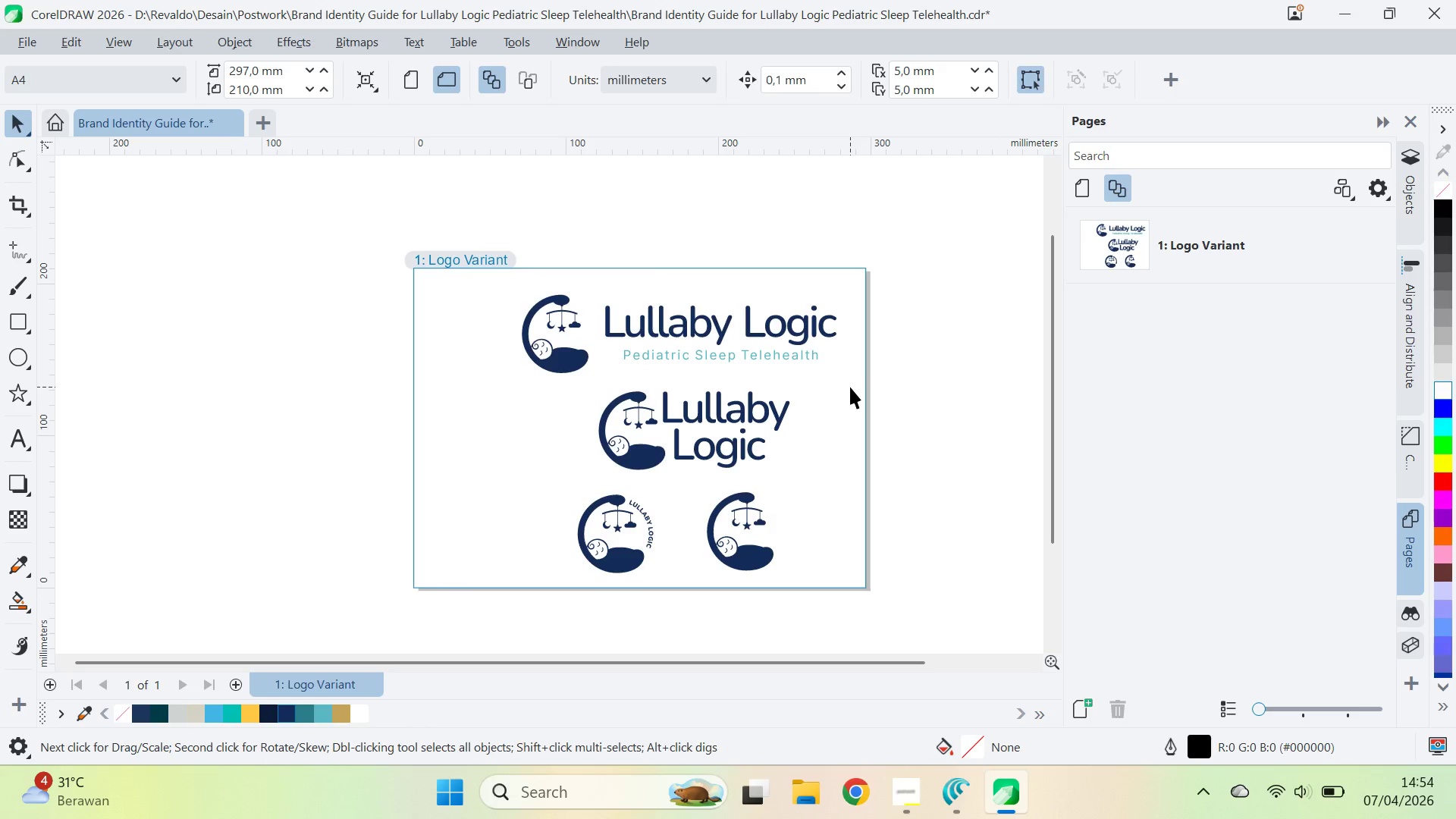 
hold_key(key=AltLeft, duration=0.66)
 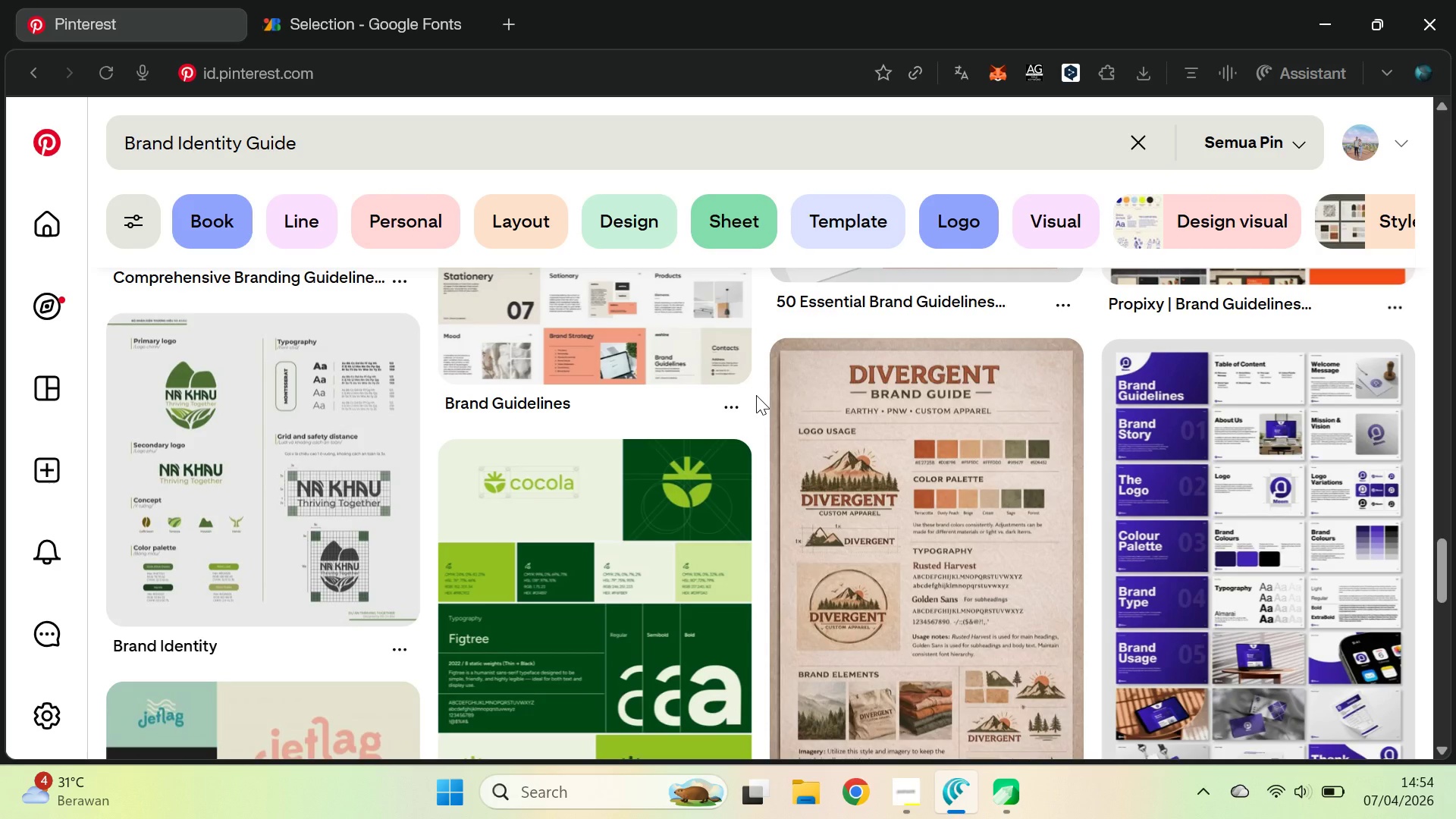 
wait(5.44)
 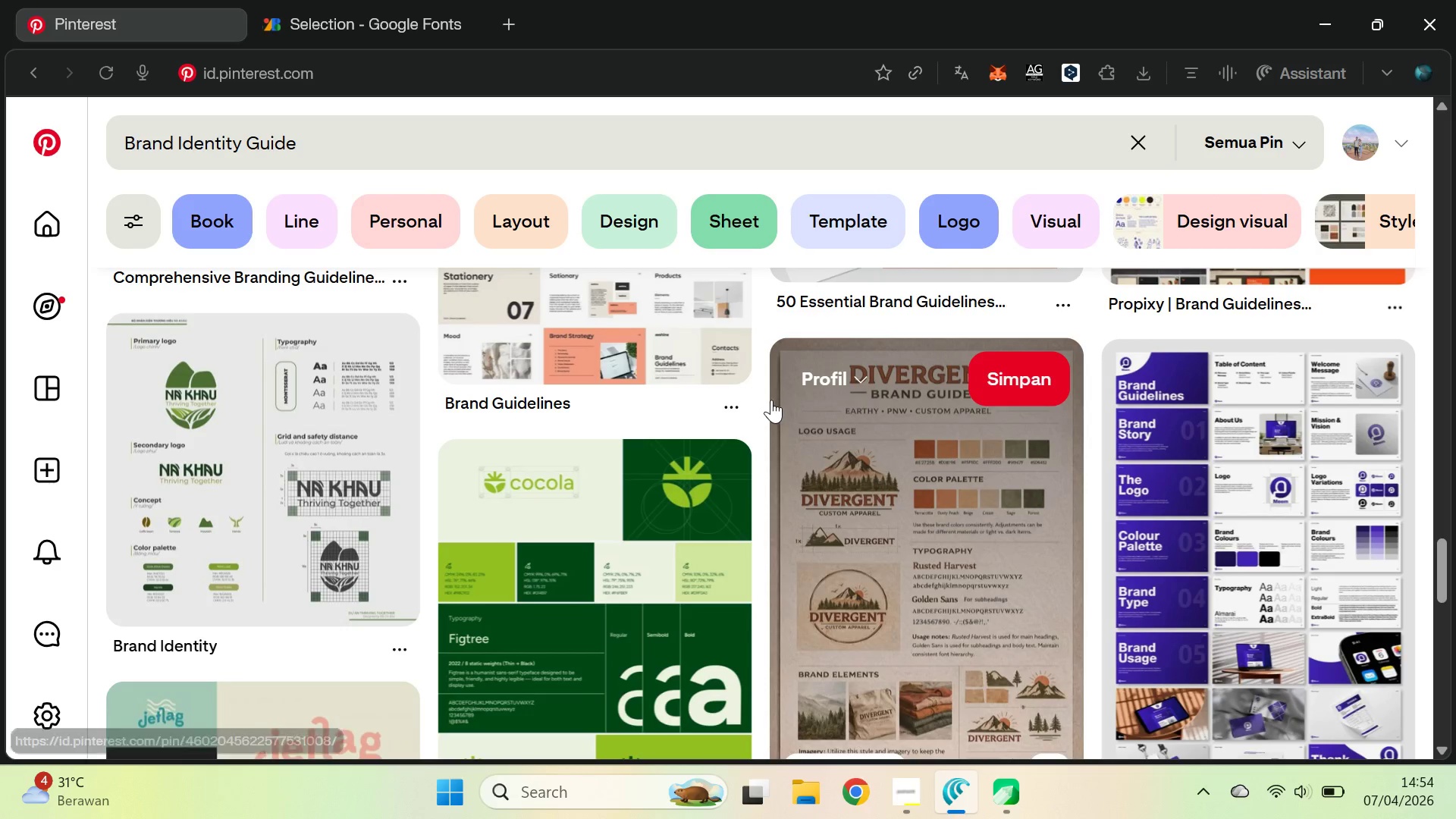 
left_click_drag(start_coordinate=[1441, 548], to_coordinate=[1444, 644])
 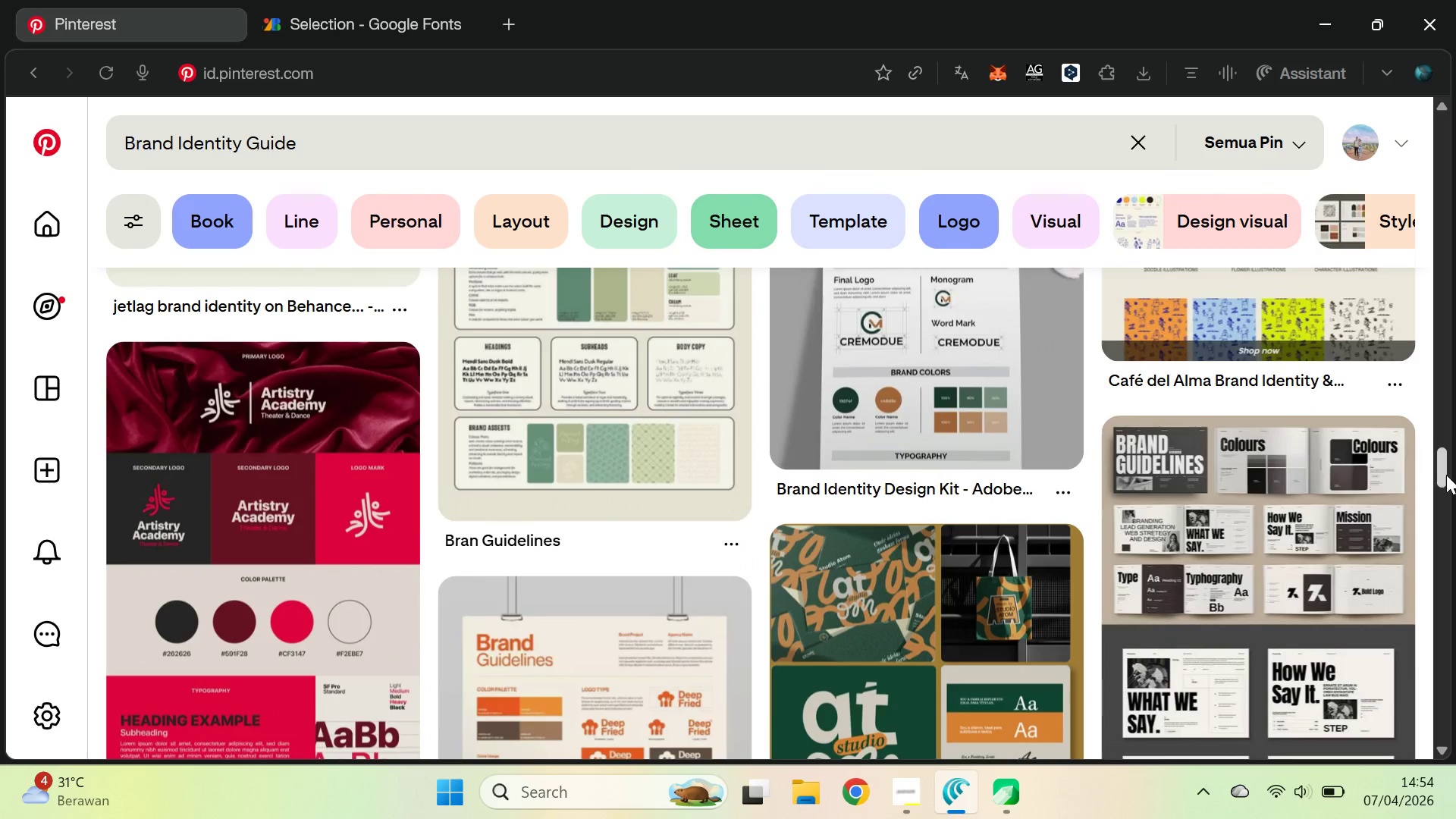 
left_click_drag(start_coordinate=[1444, 470], to_coordinate=[1445, 488])
 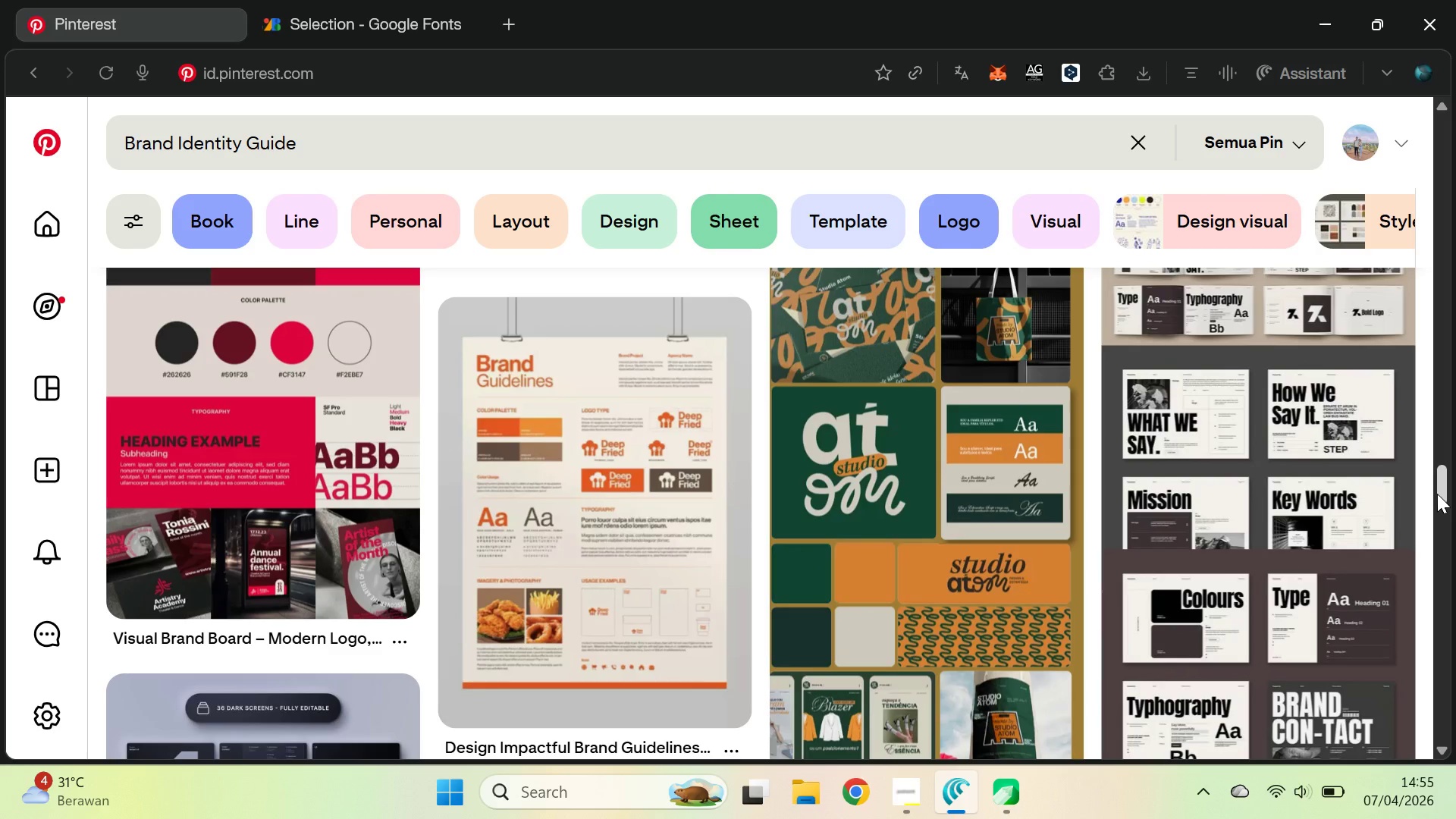 
wait(45.19)
 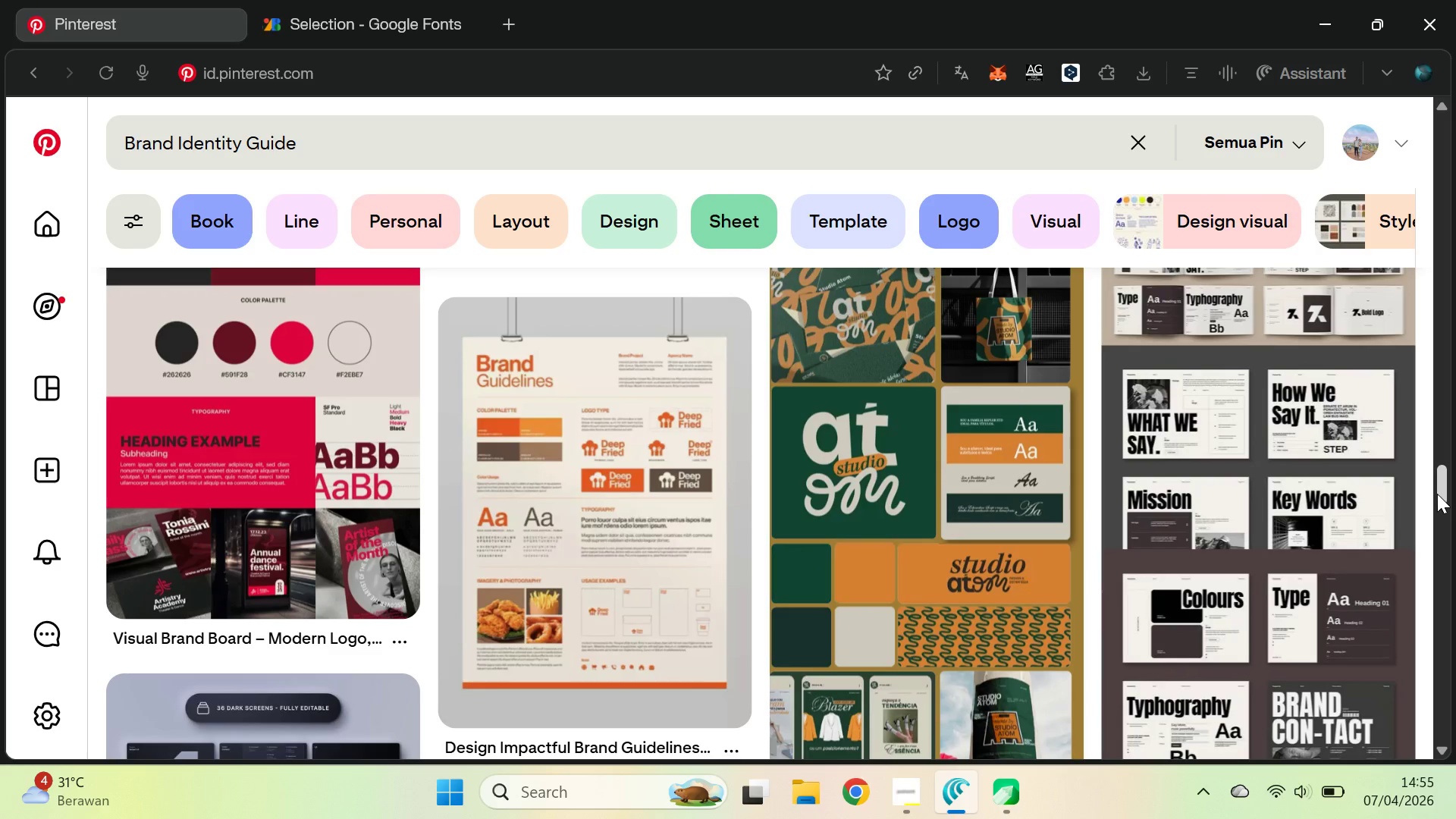 
left_click_drag(start_coordinate=[1444, 488], to_coordinate=[1454, 598])
 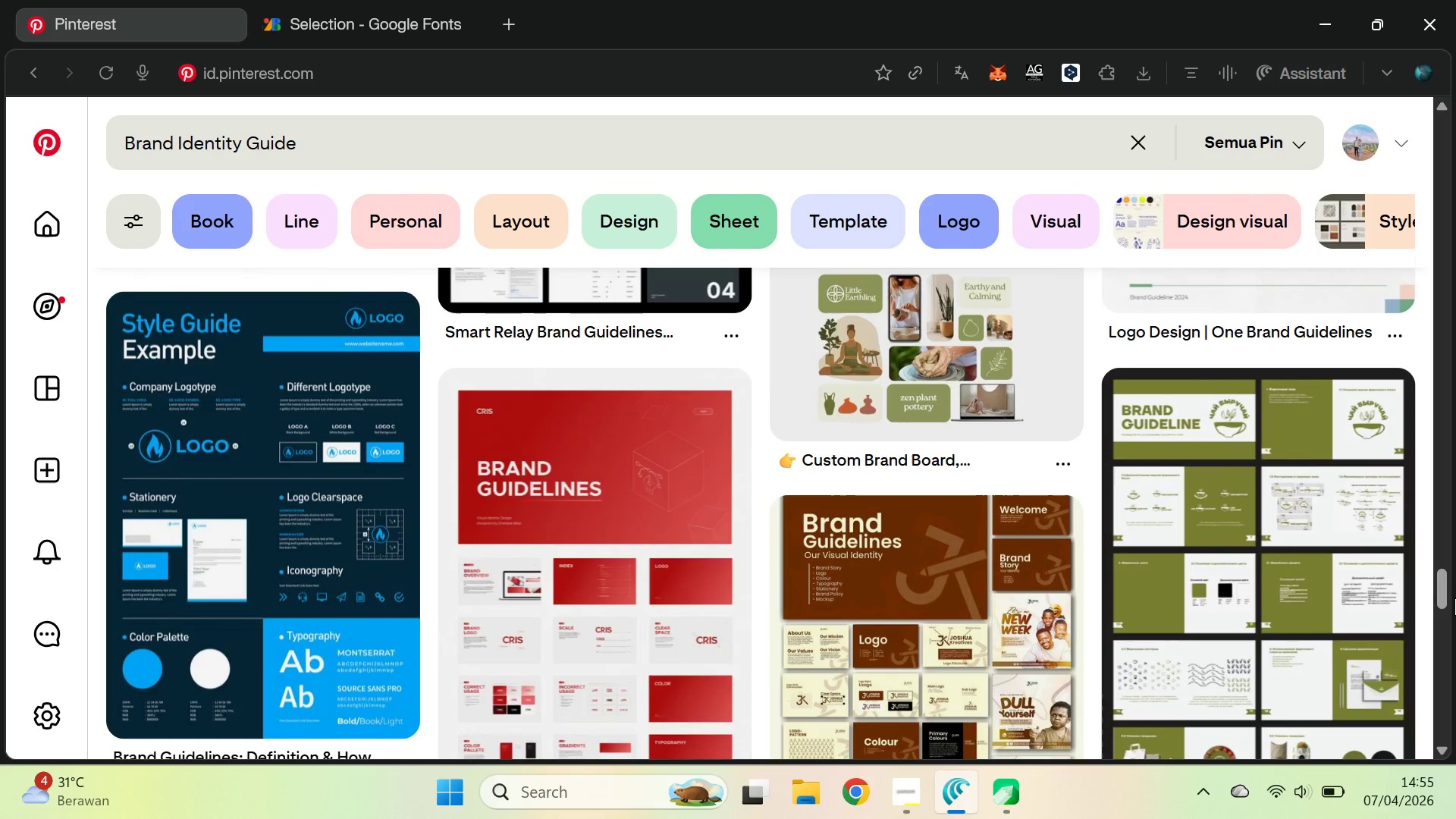 
wait(5.91)
 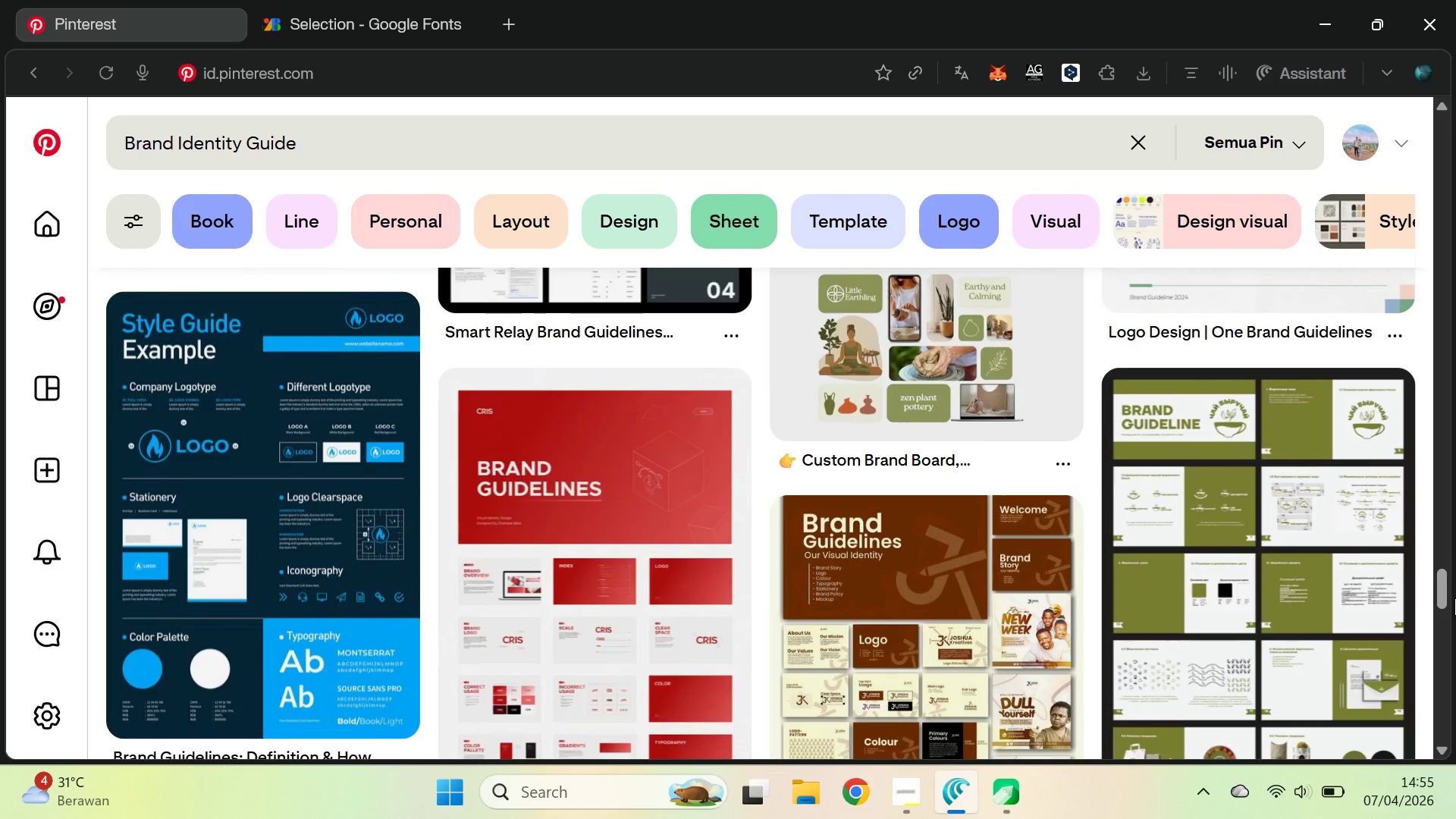 
key(Alt+AltLeft)
 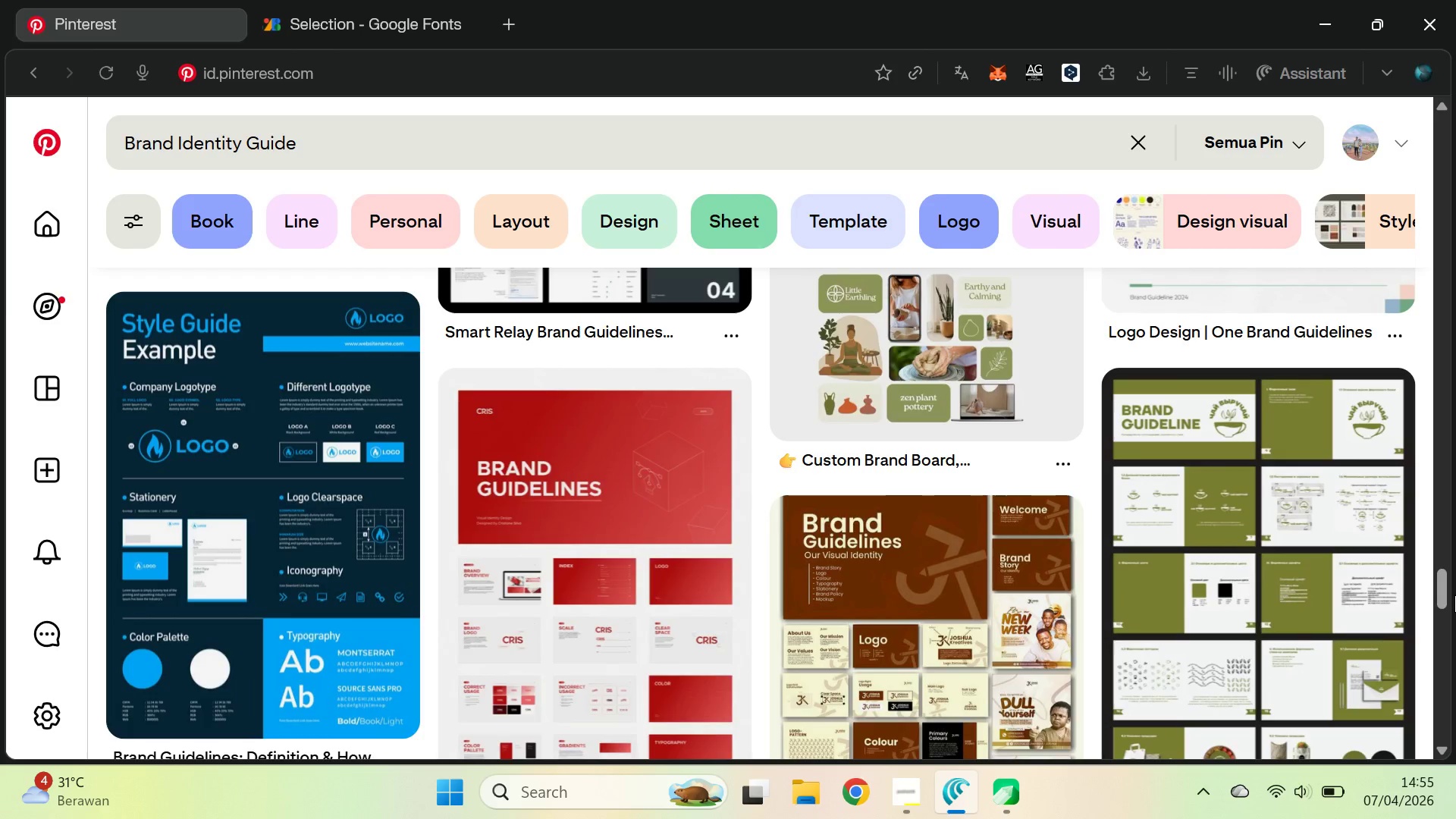 
key(Alt+Tab)
 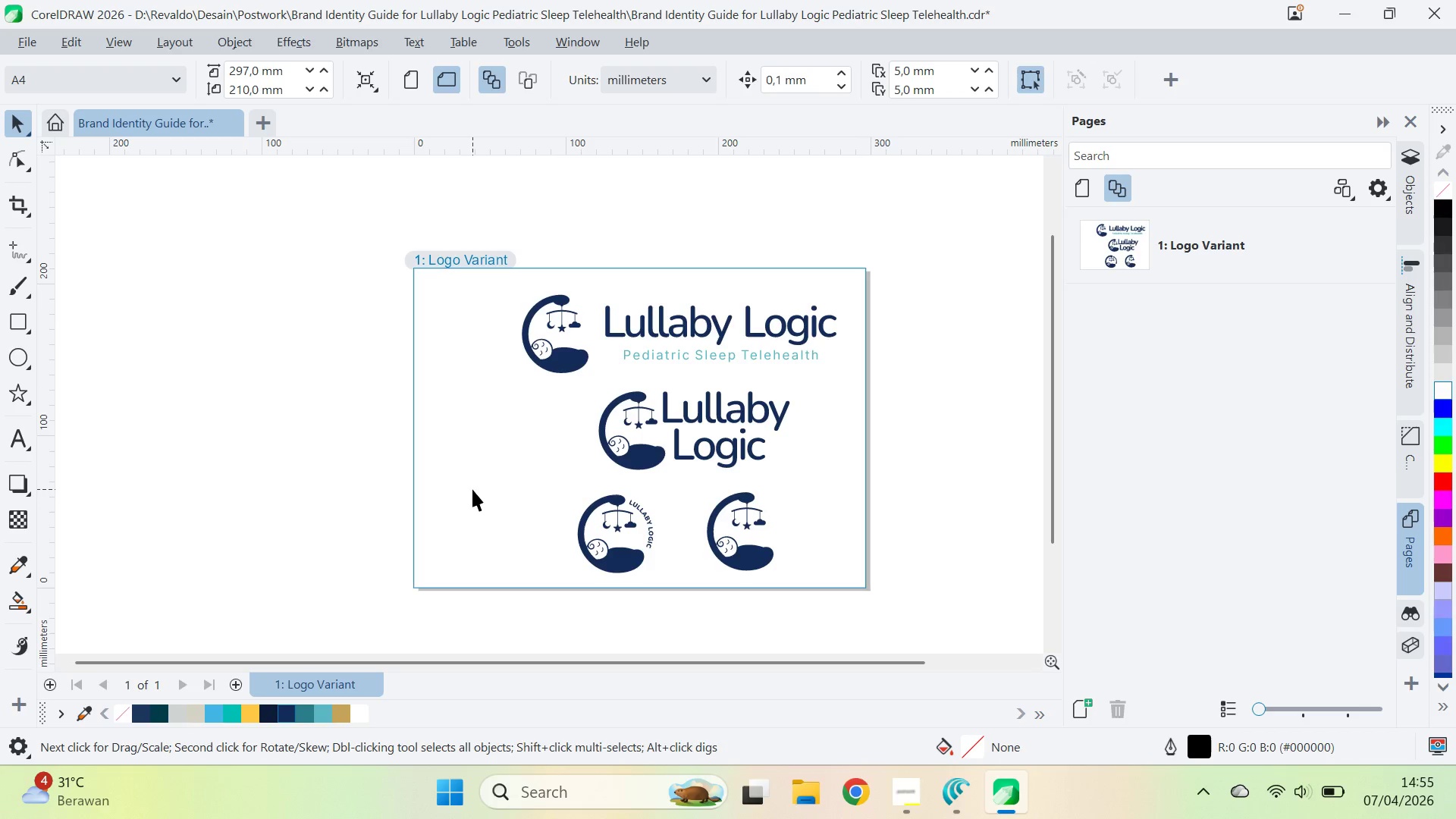 
wait(5.17)
 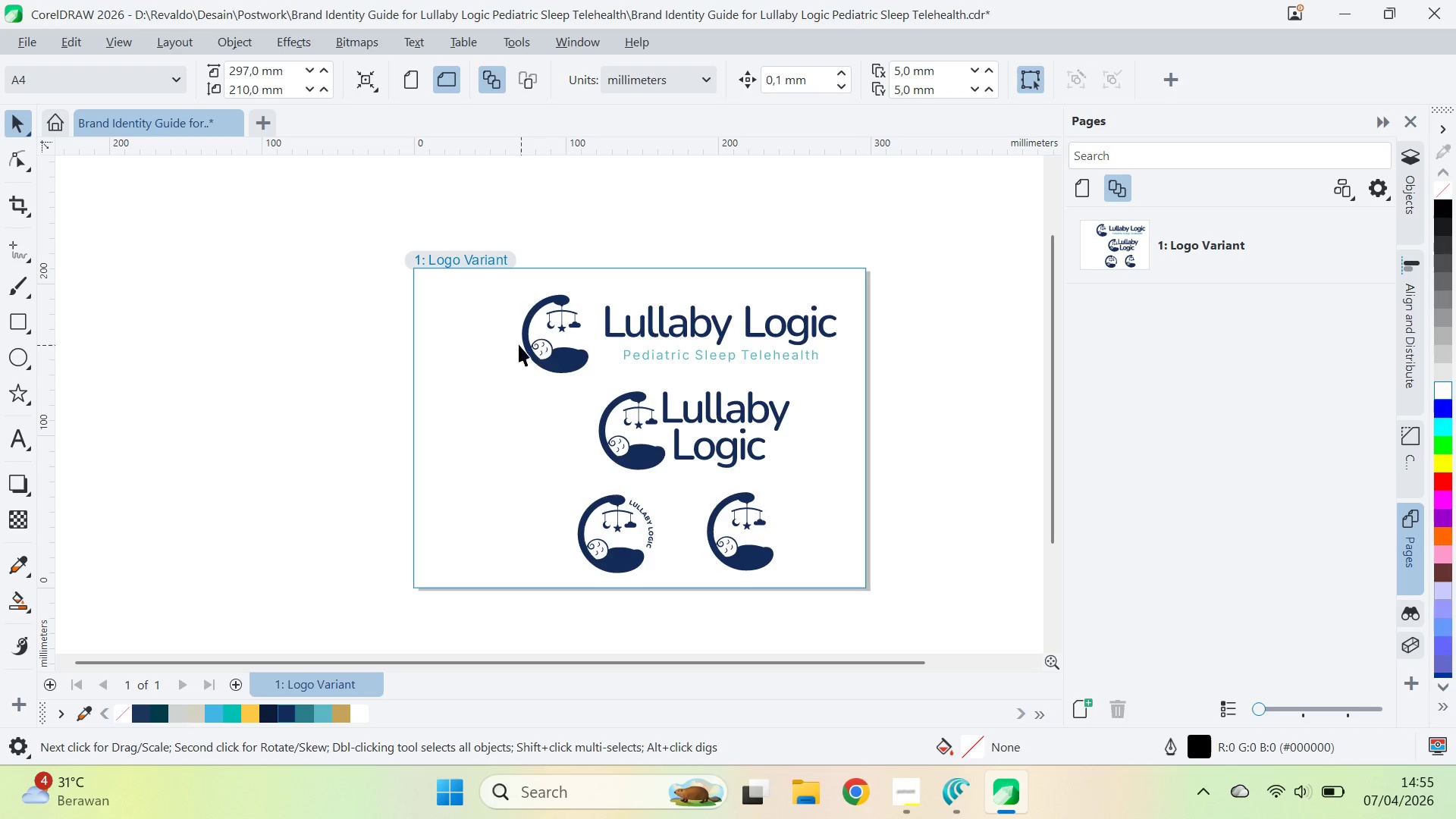 
hold_key(key=ControlLeft, duration=0.94)
left_click_drag(start_coordinate=[253, 492], to_coordinate=[333, 584])
 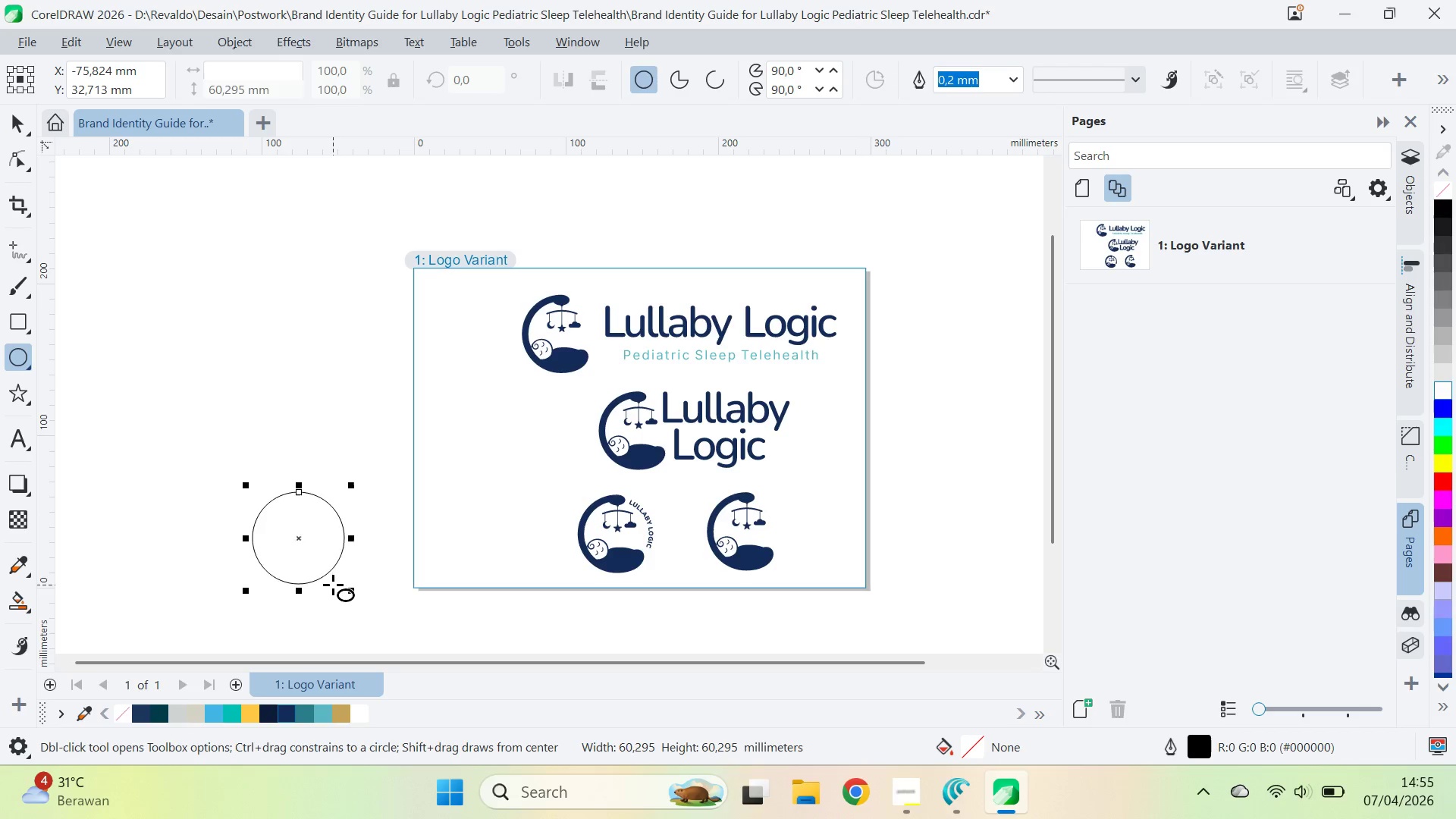 
key(V)
 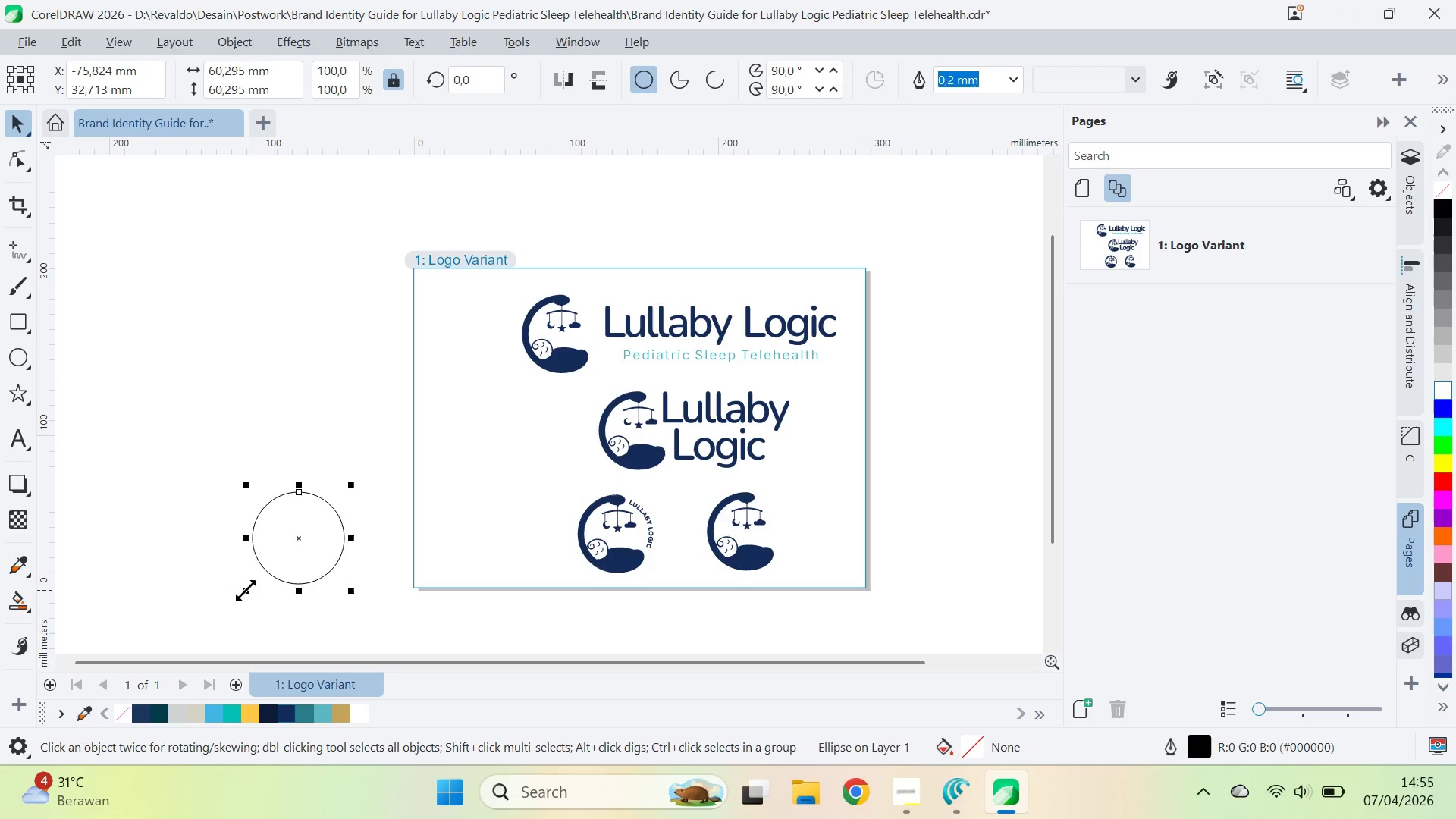 
left_click_drag(start_coordinate=[246, 590], to_coordinate=[269, 583])
 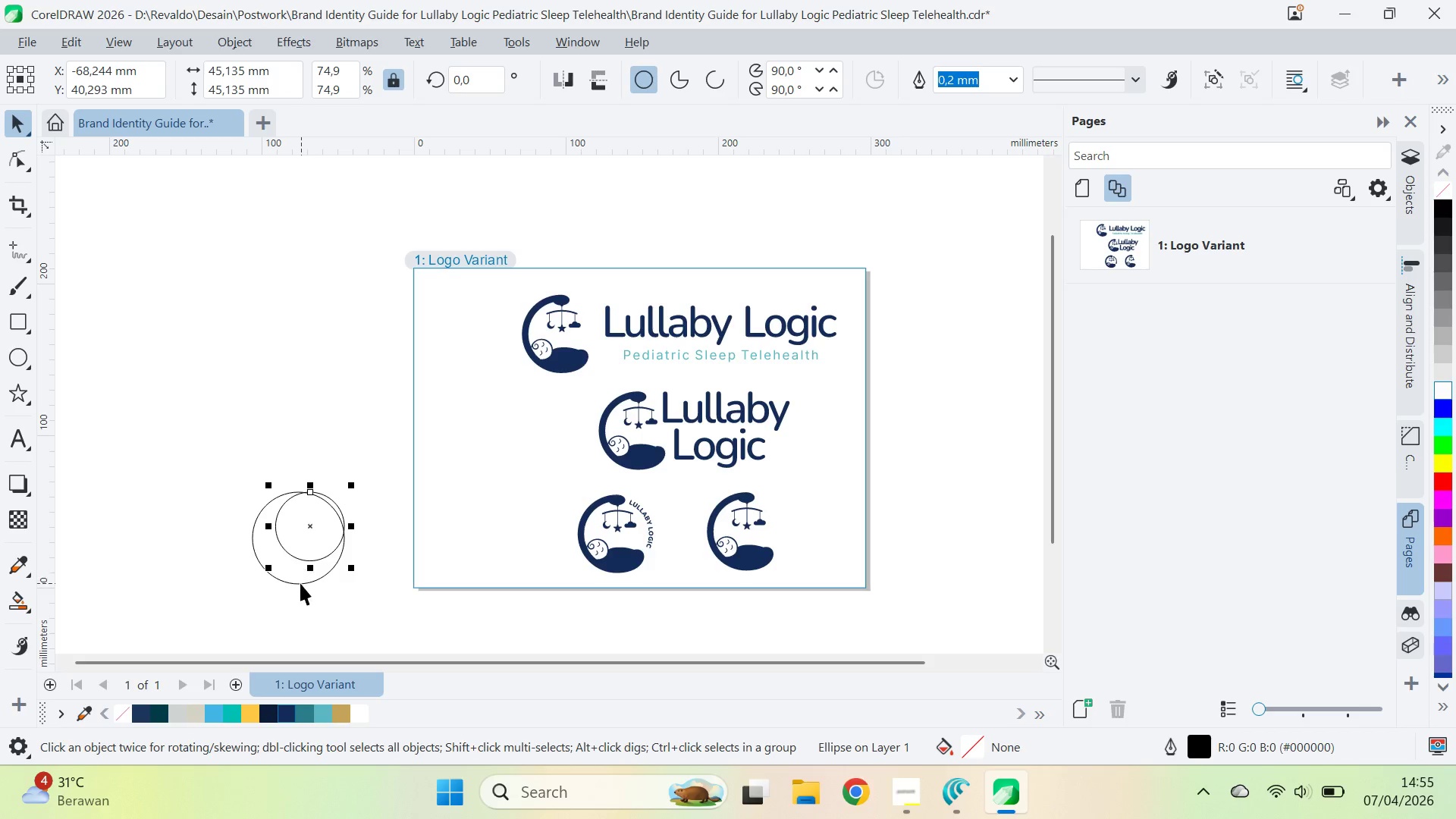 
right_click([268, 580])
 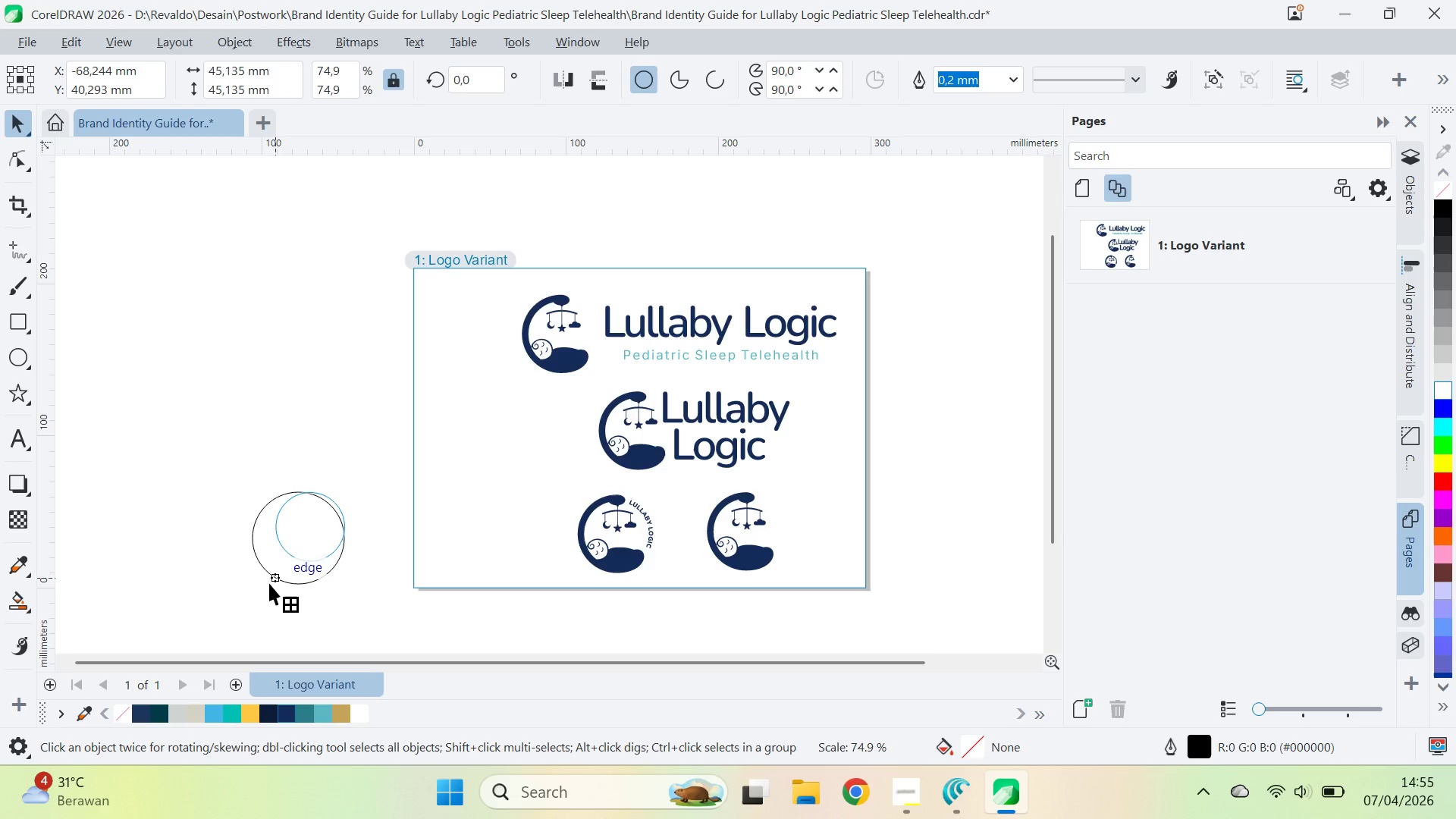 
hold_key(key=ShiftLeft, duration=0.84)
left_click([294, 577])
 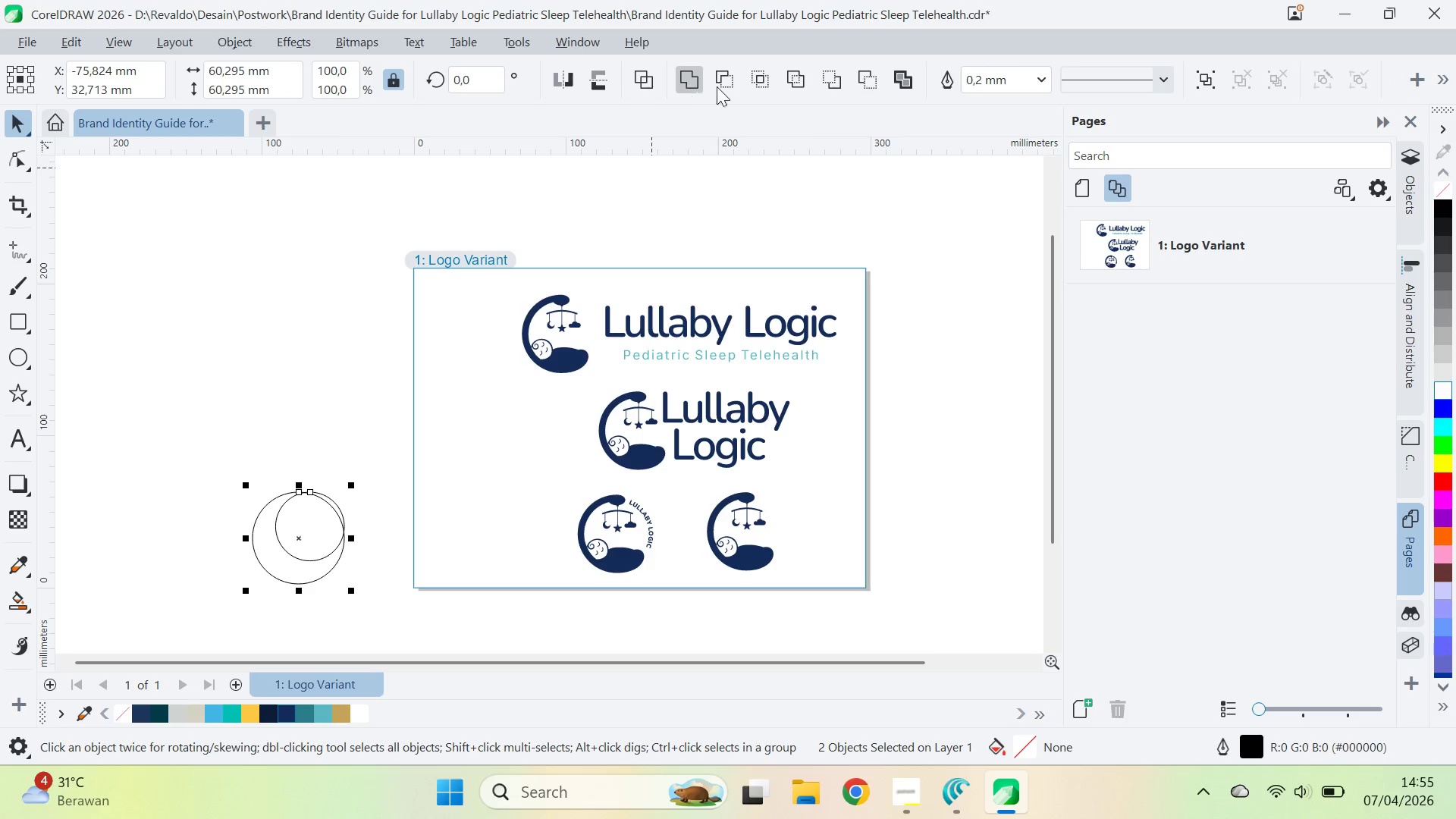 
left_click([724, 86])
 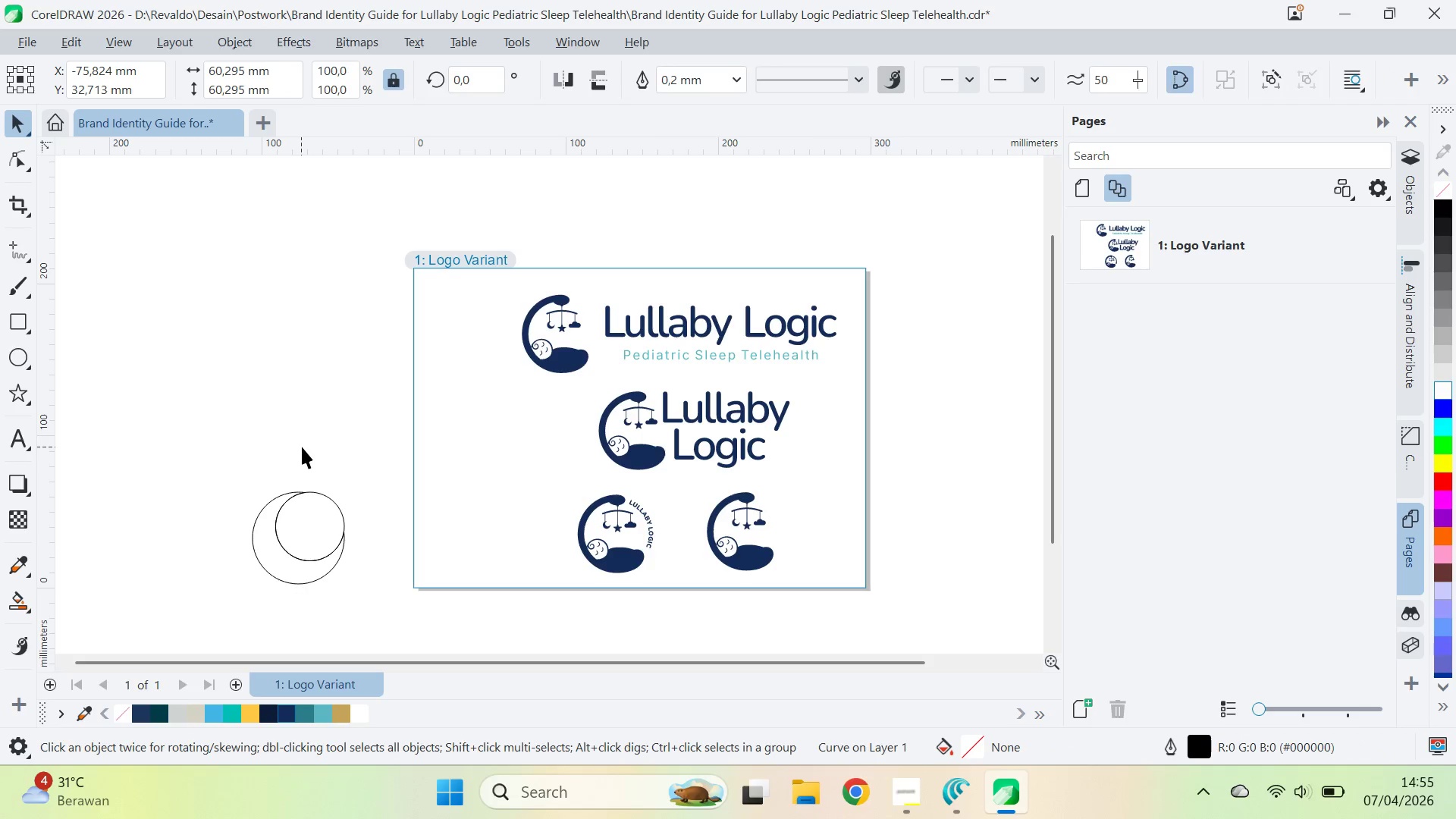 
triple_click([331, 505])
 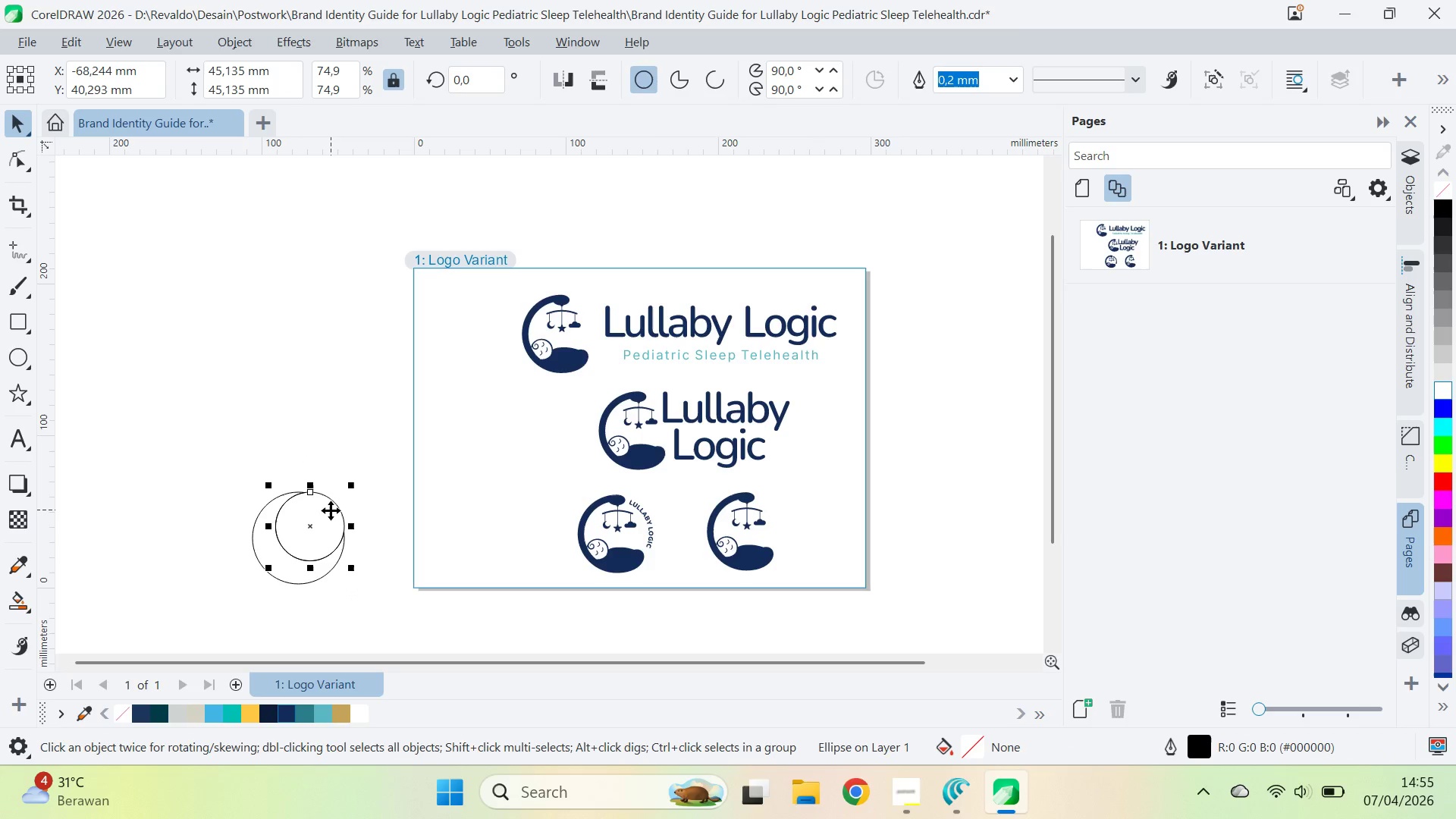 
key(Delete)
 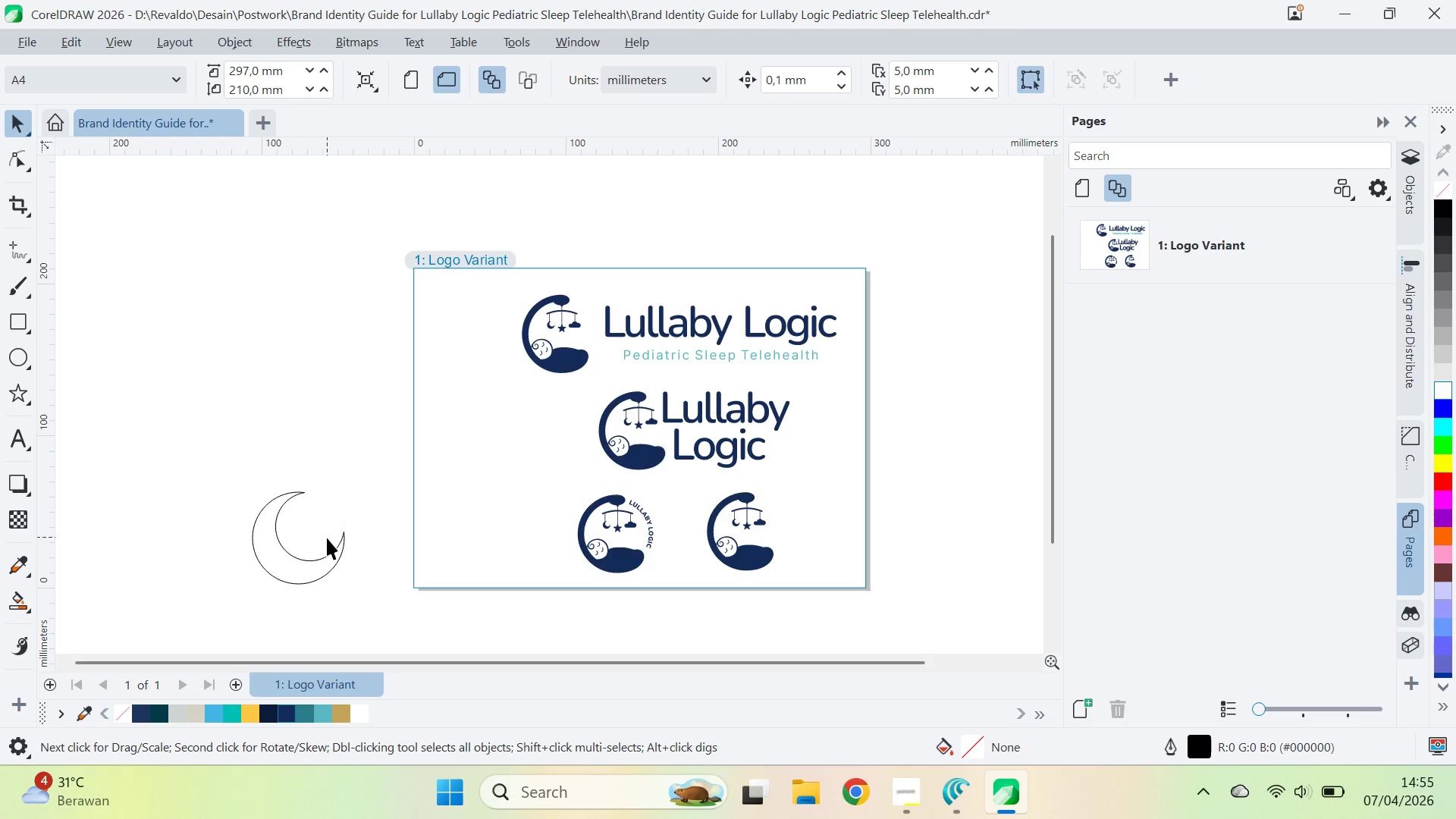 
left_click_drag(start_coordinate=[315, 571], to_coordinate=[470, 575])
 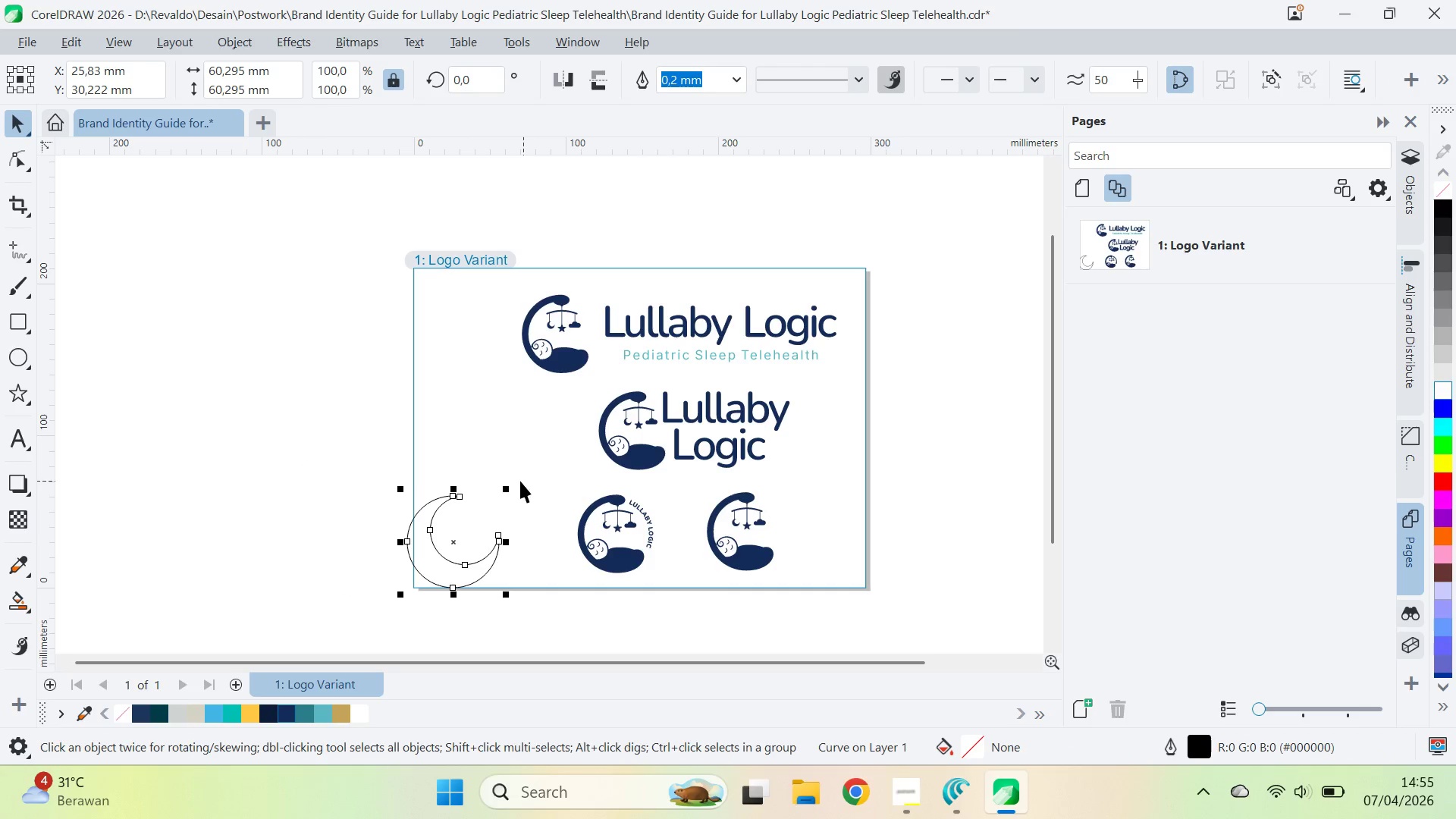 
left_click([515, 485])
 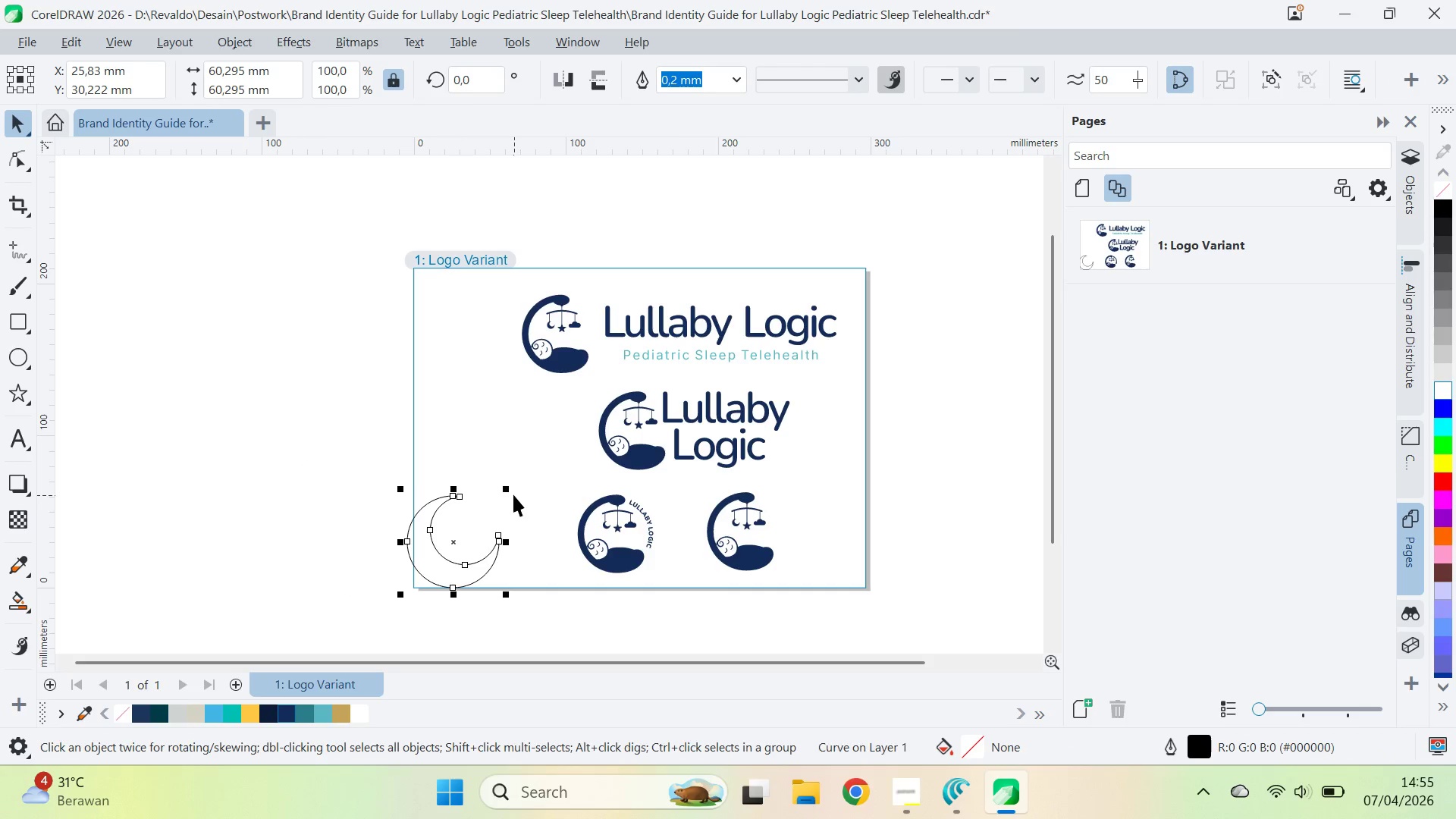 
left_click_drag(start_coordinate=[510, 485], to_coordinate=[594, 530])
 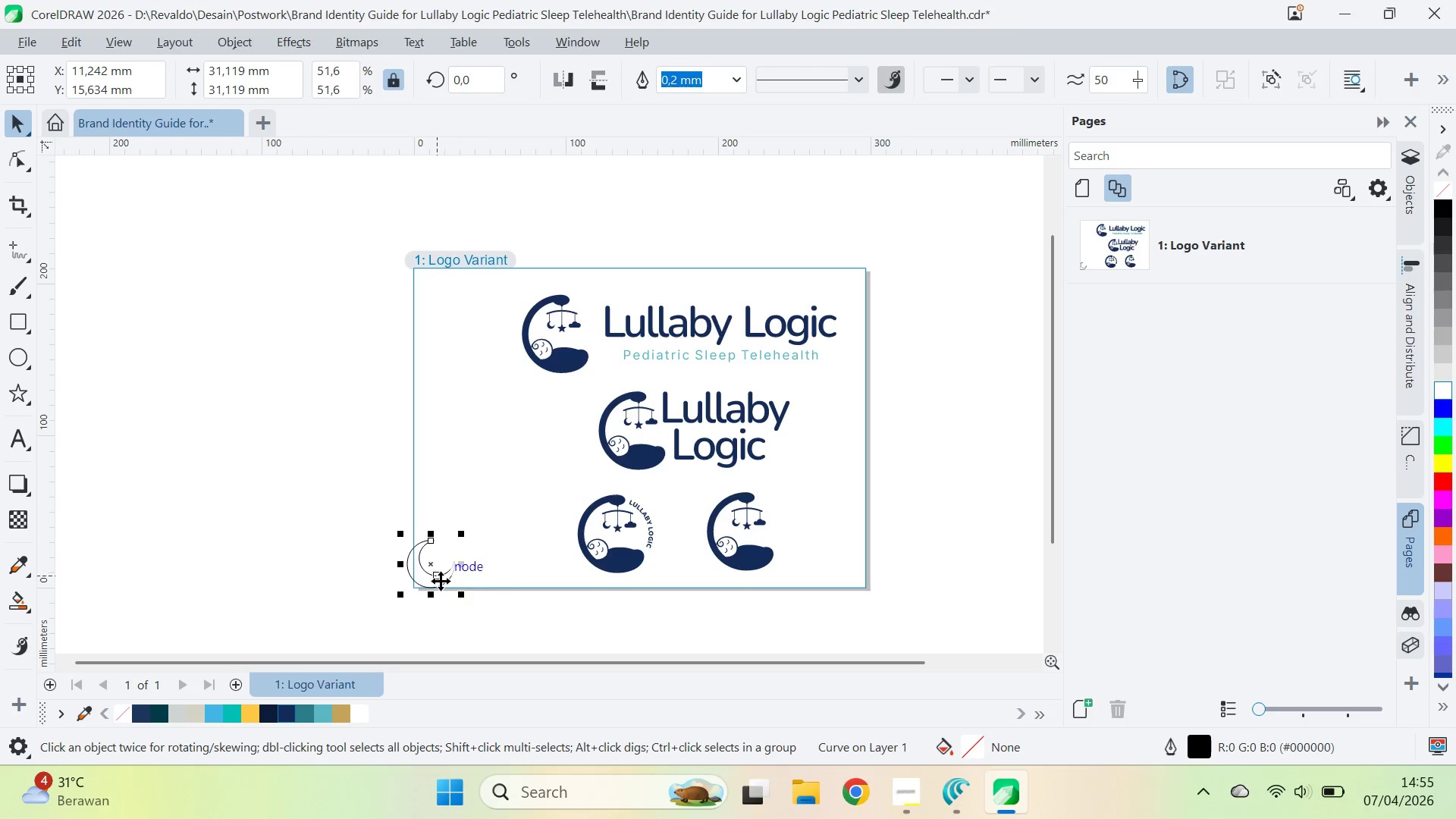 
left_click_drag(start_coordinate=[441, 581], to_coordinate=[462, 566])
 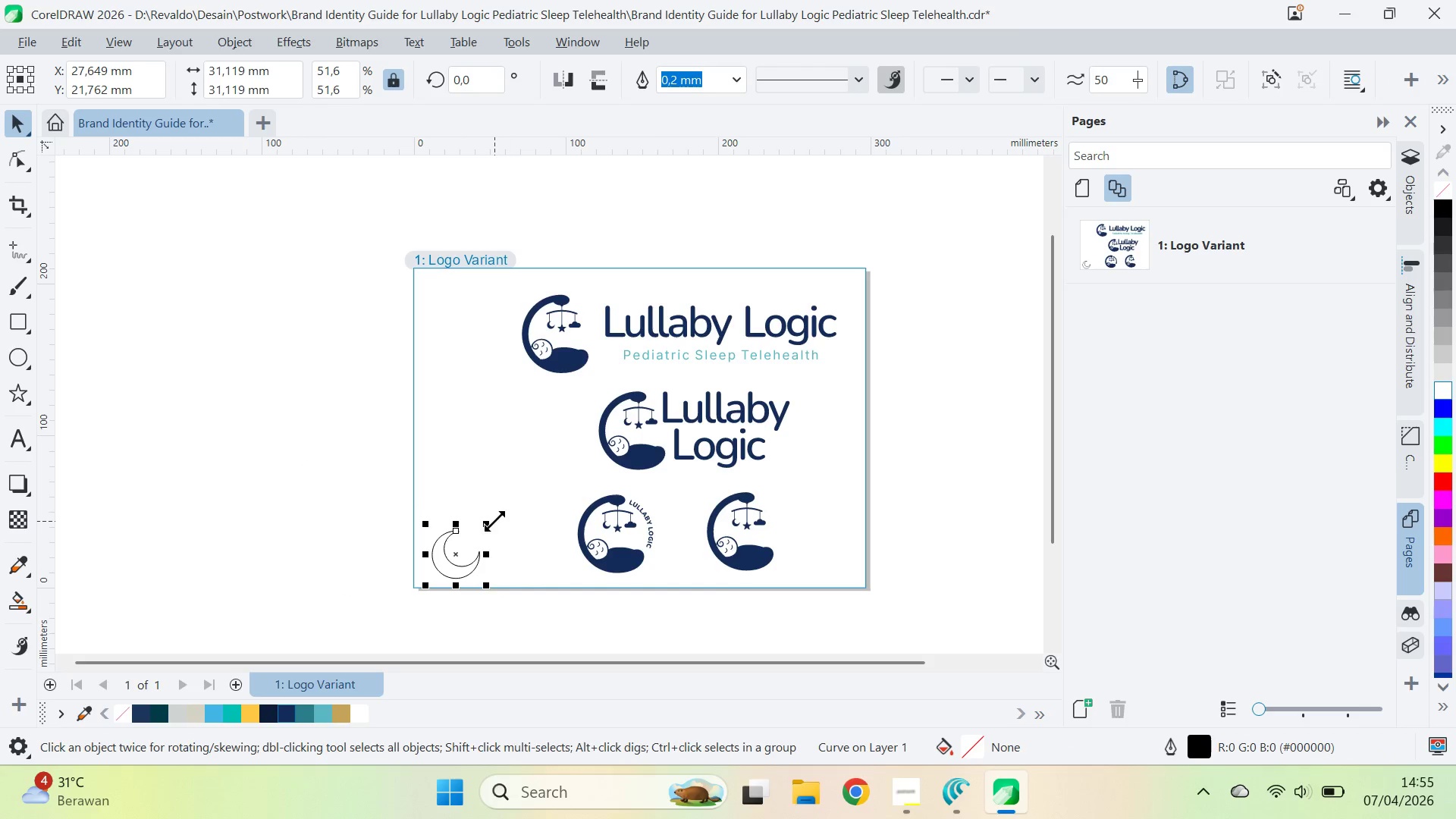 
left_click_drag(start_coordinate=[494, 521], to_coordinate=[525, 546])
 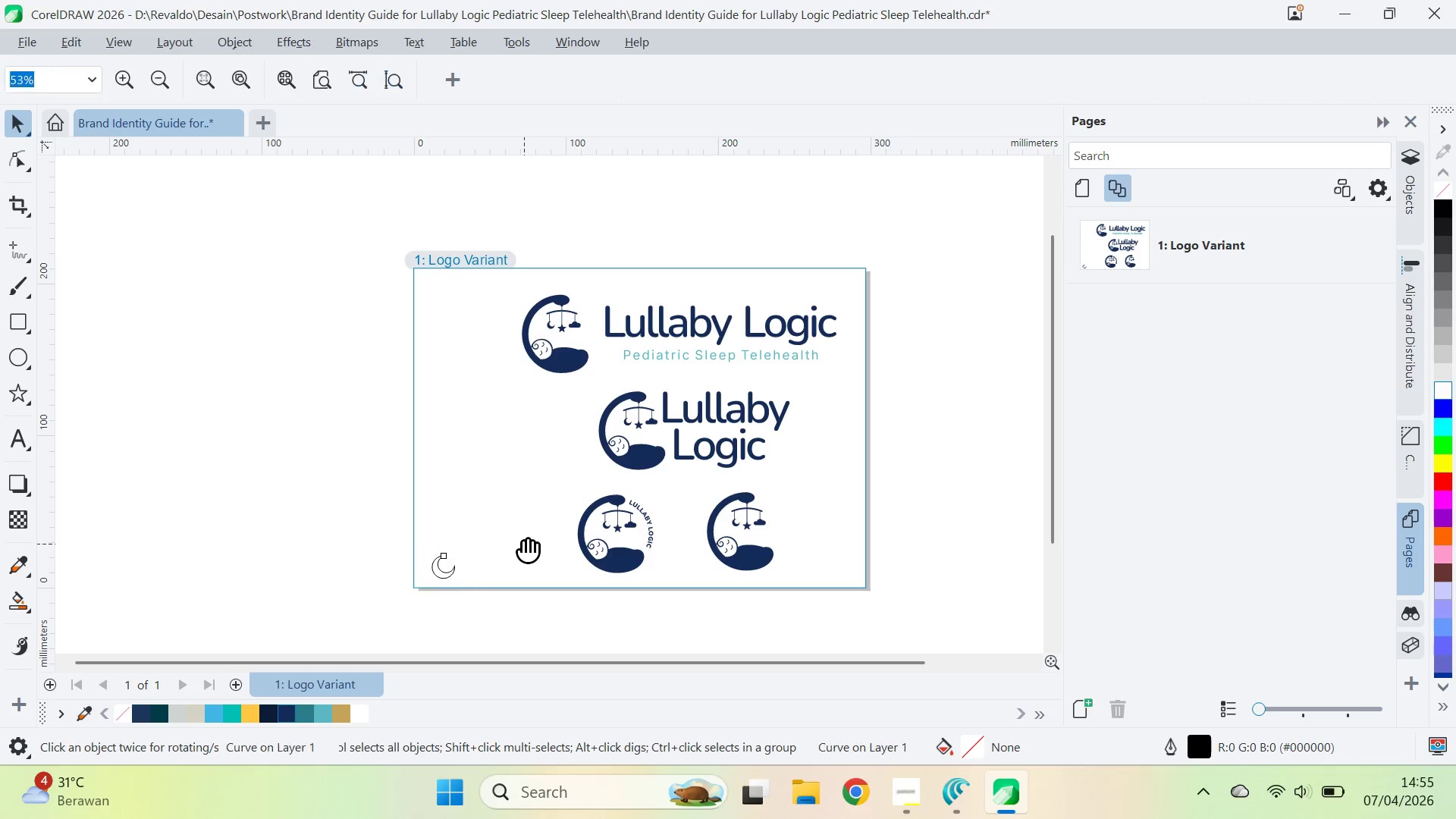 
key(Q)
 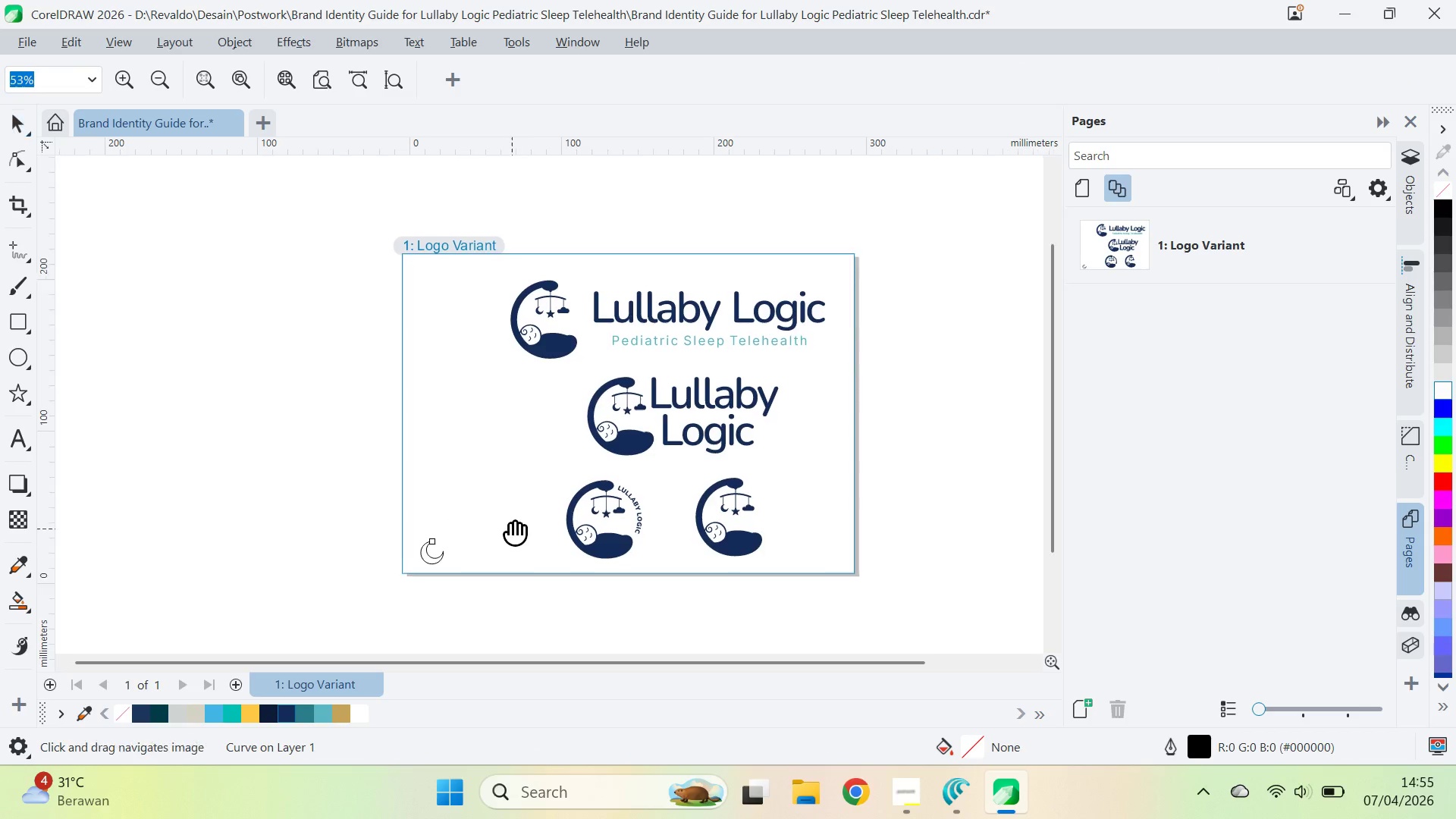 
left_click_drag(start_coordinate=[522, 539], to_coordinate=[491, 507])
 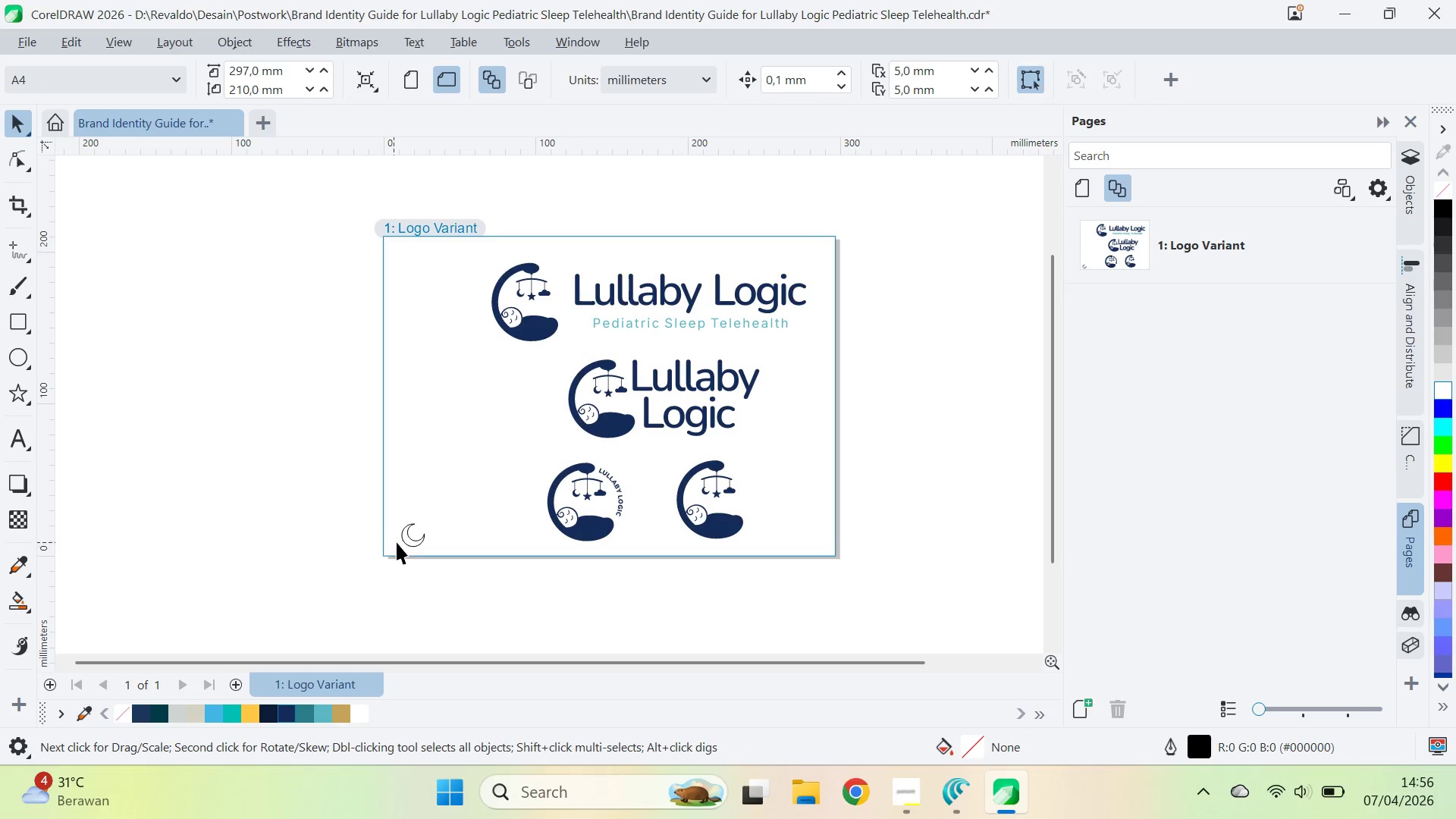 
key(V)
 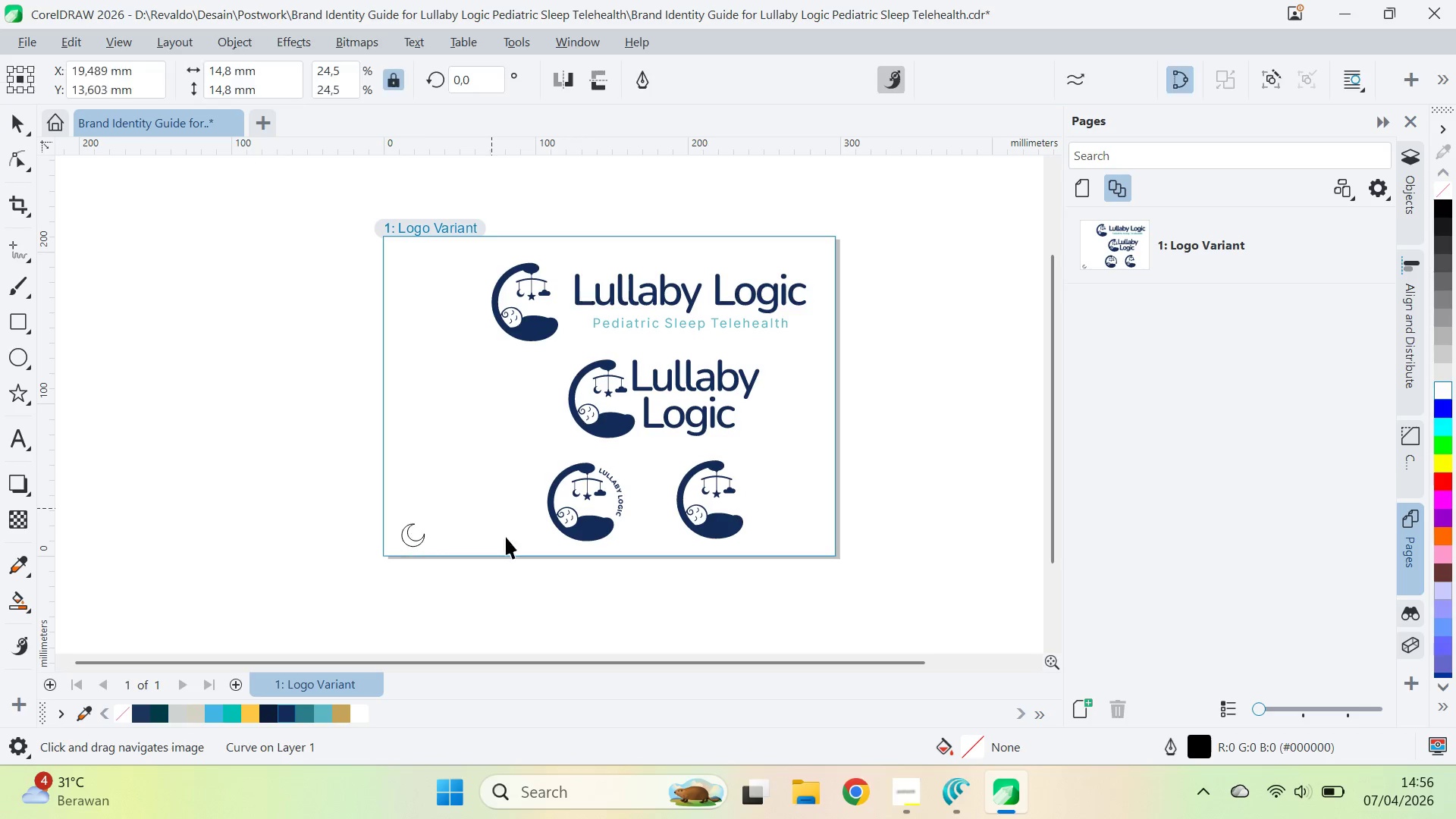 
double_click([506, 537])
 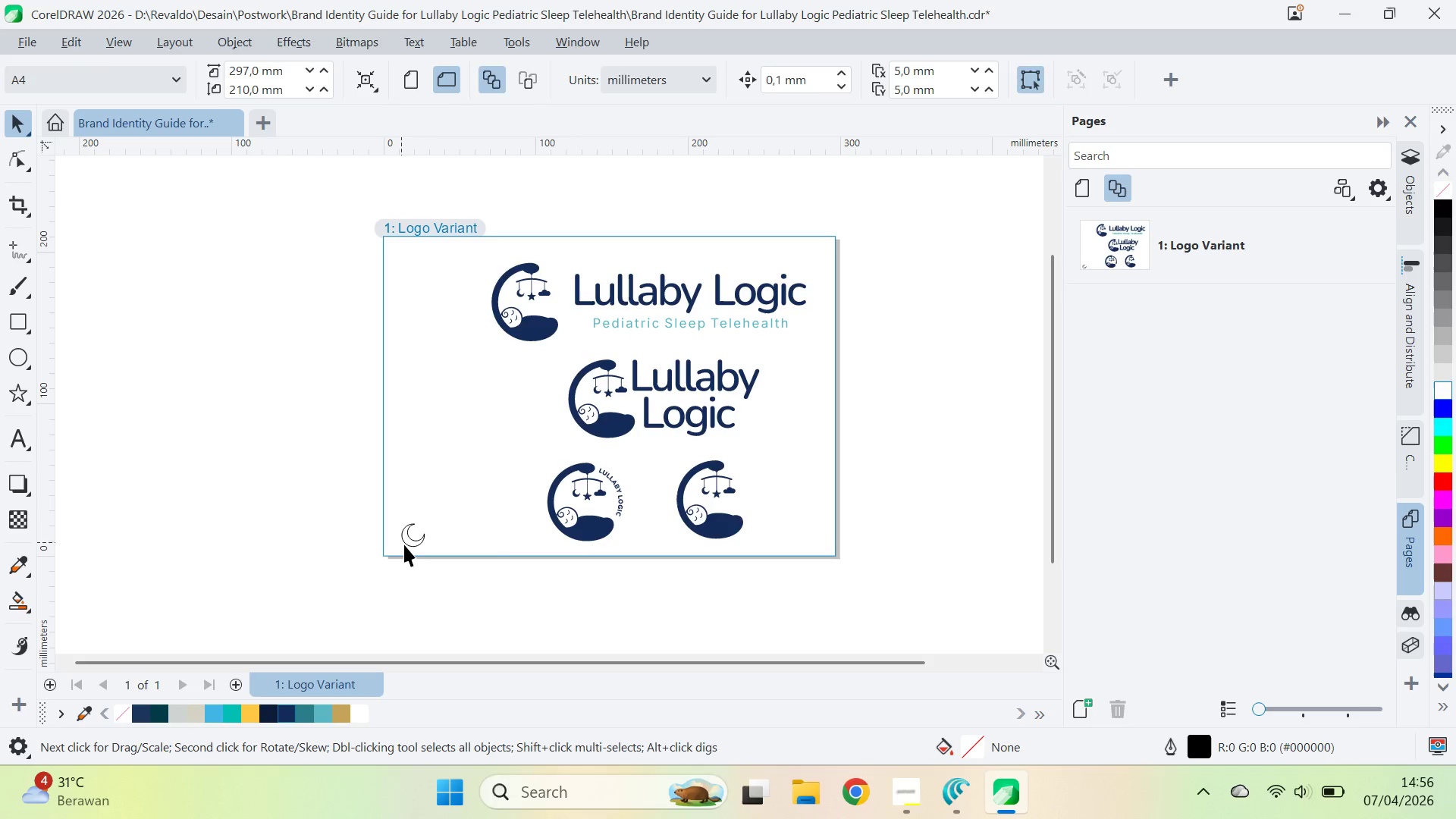 
left_click_drag(start_coordinate=[404, 544], to_coordinate=[396, 540])
 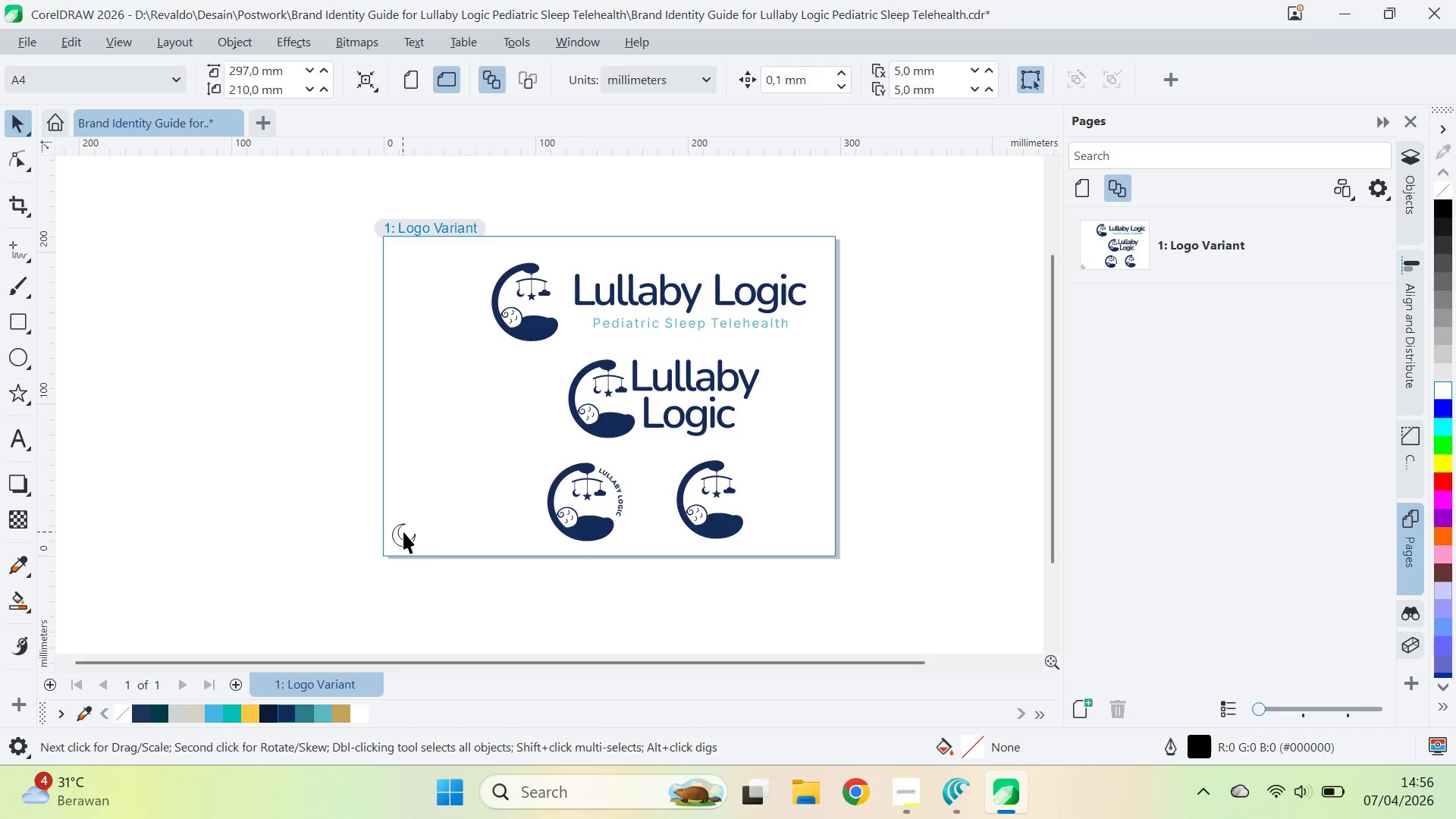 
hold_key(key=ShiftLeft, duration=0.52)
 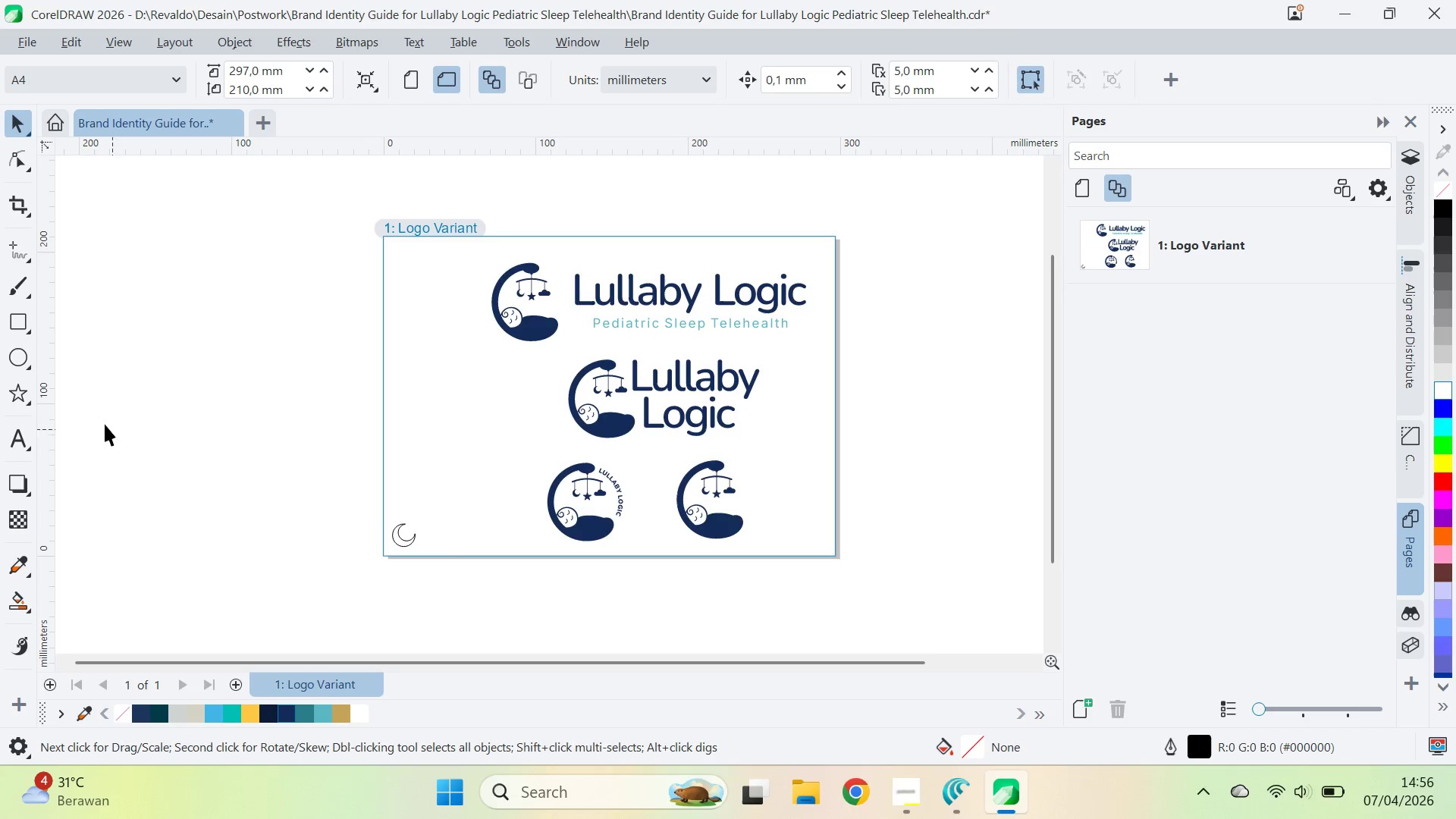 
left_click([14, 434])
 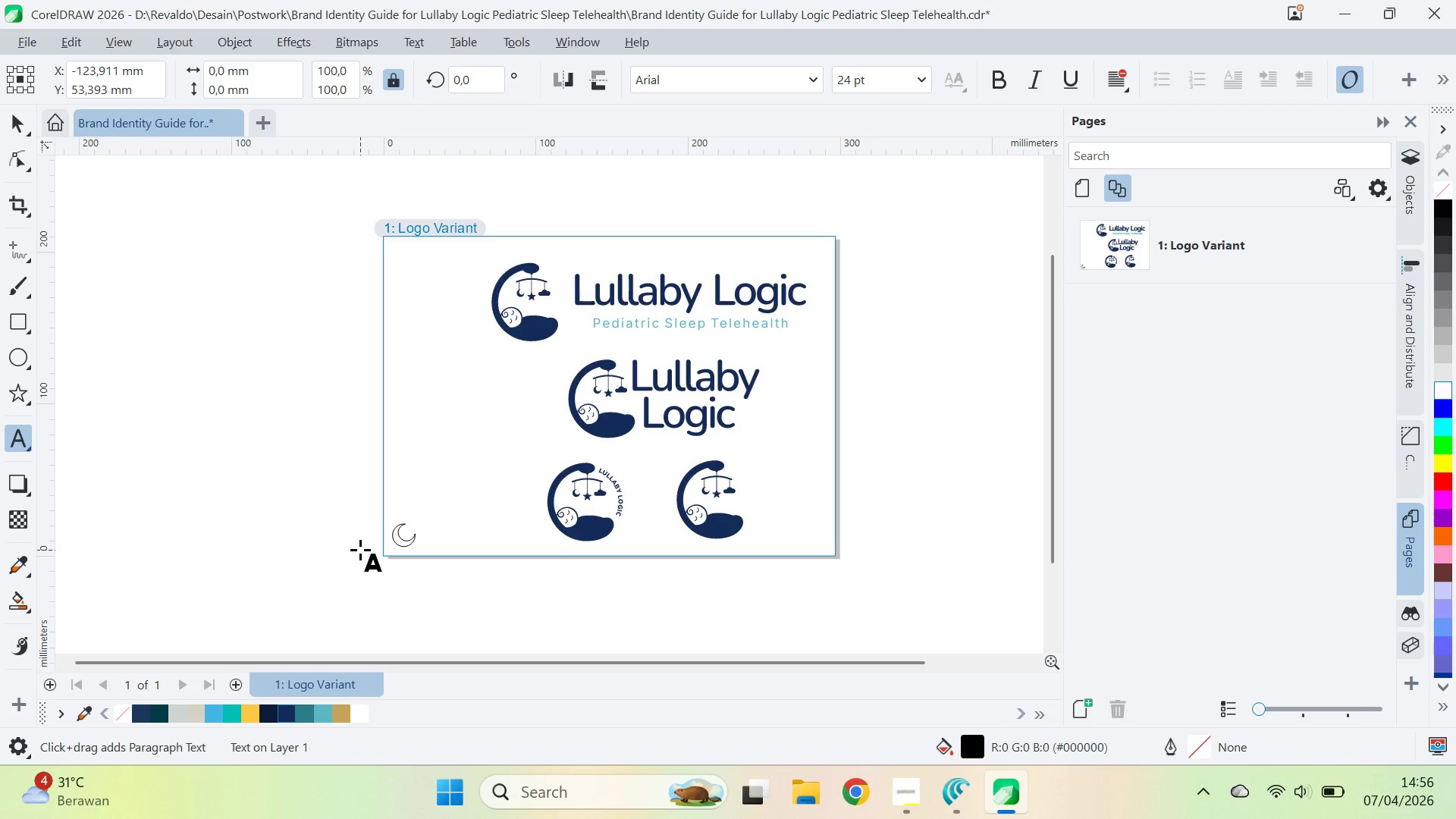 
type())
key(Backspace)
type(01 )
key(Backspace)
key(Backspace)
key(Backspace)
type(01)
 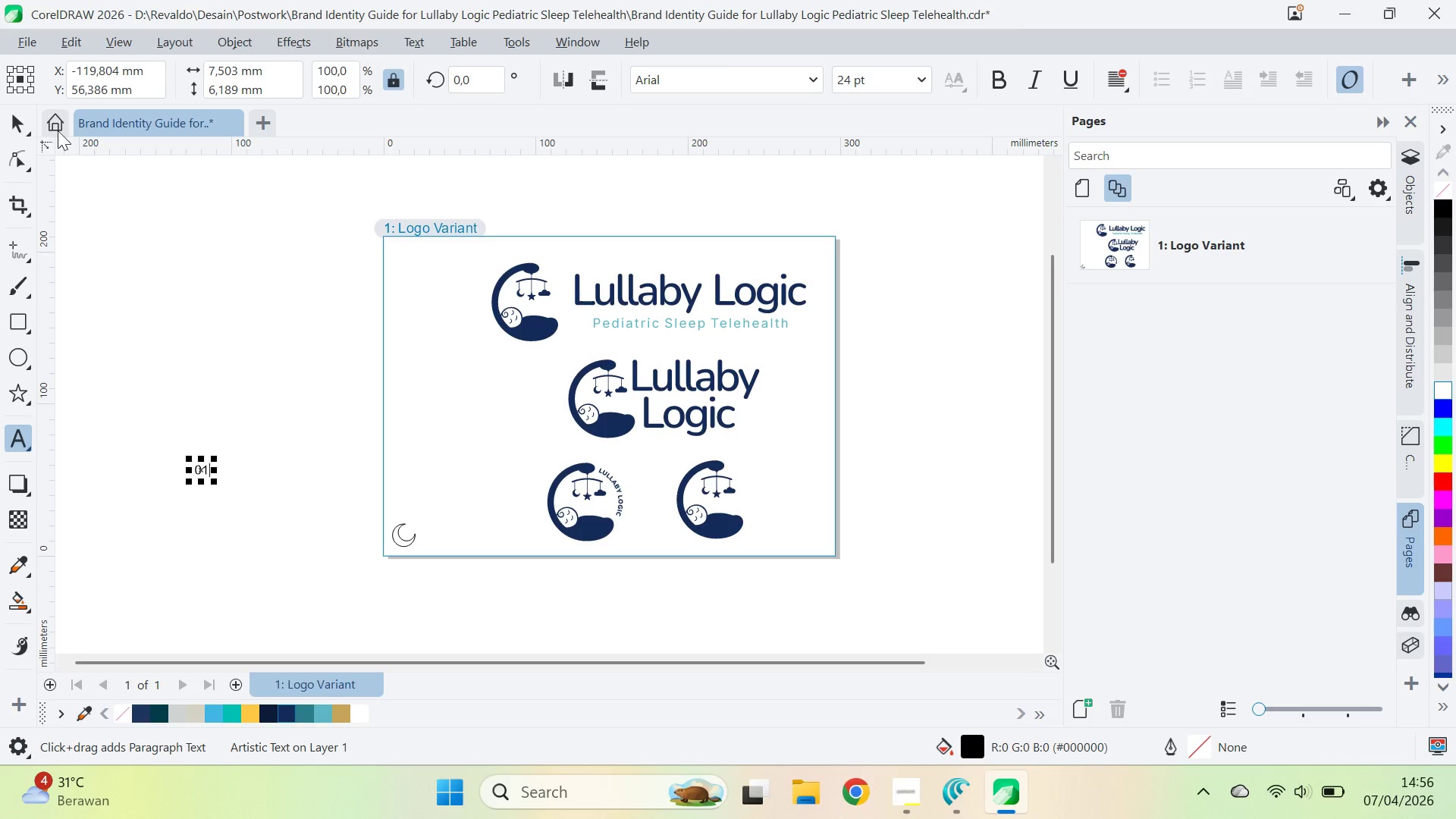 
left_click([8, 121])
 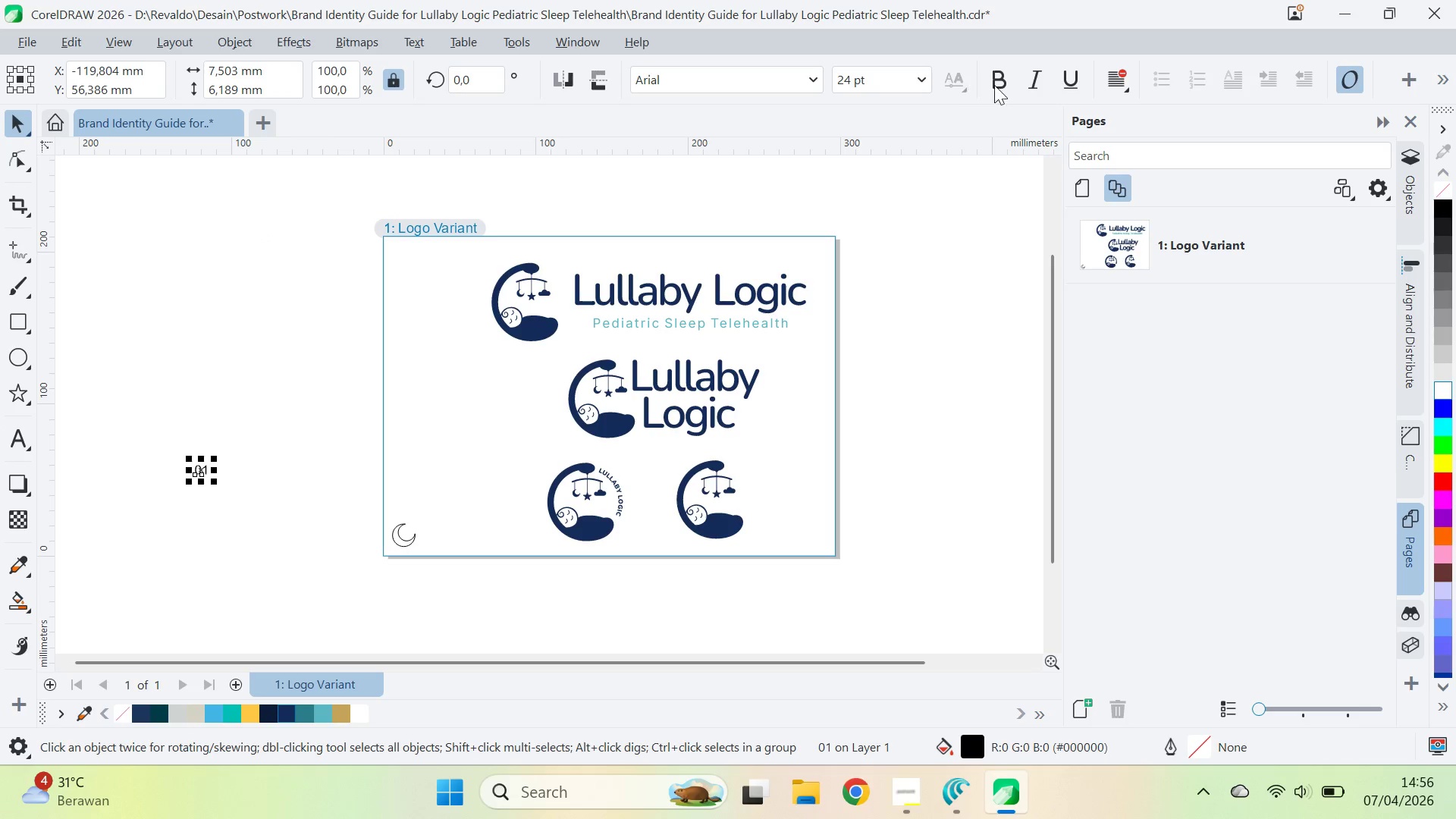 
left_click([1034, 84])
 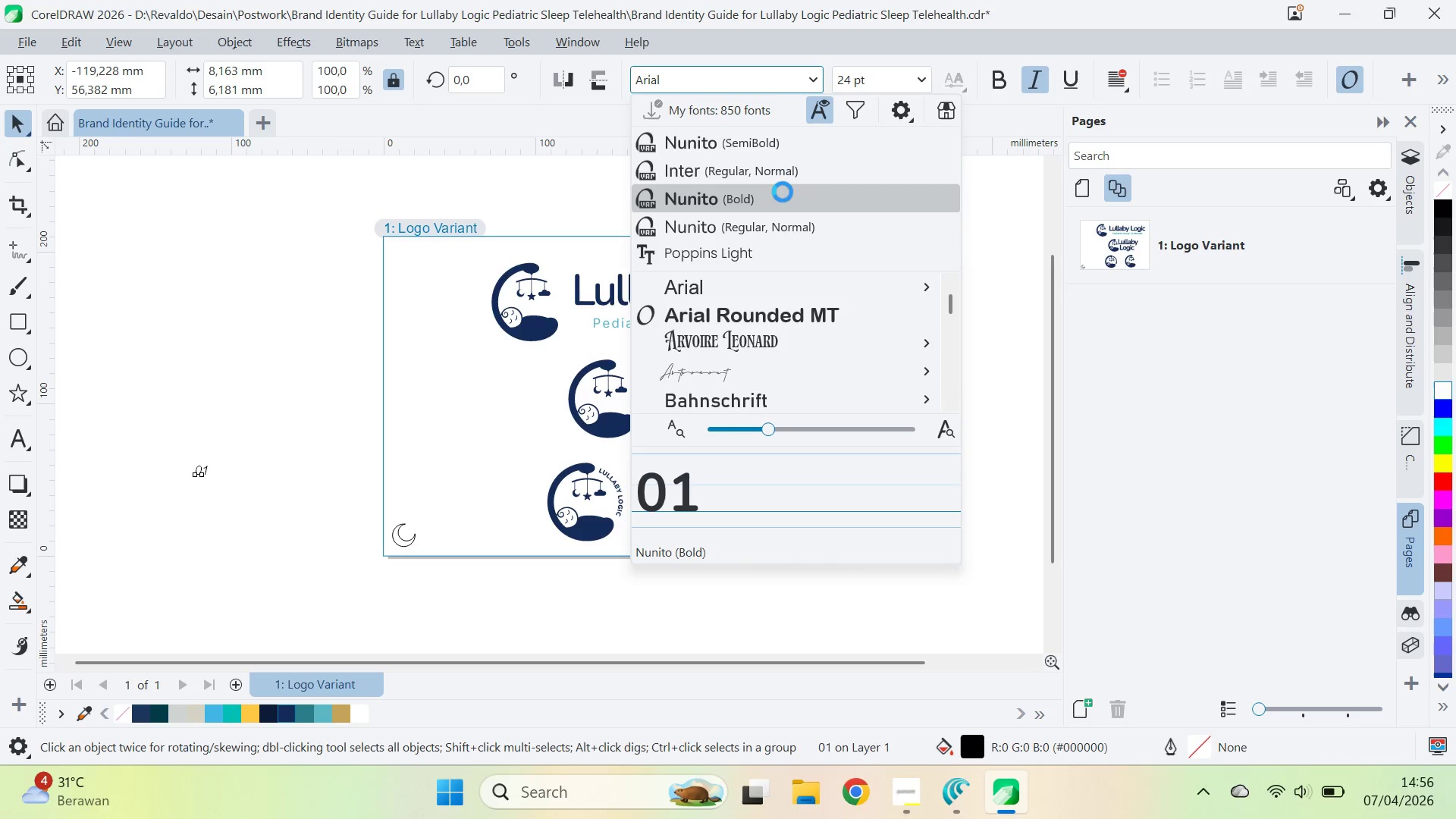 
left_click([802, 136])
 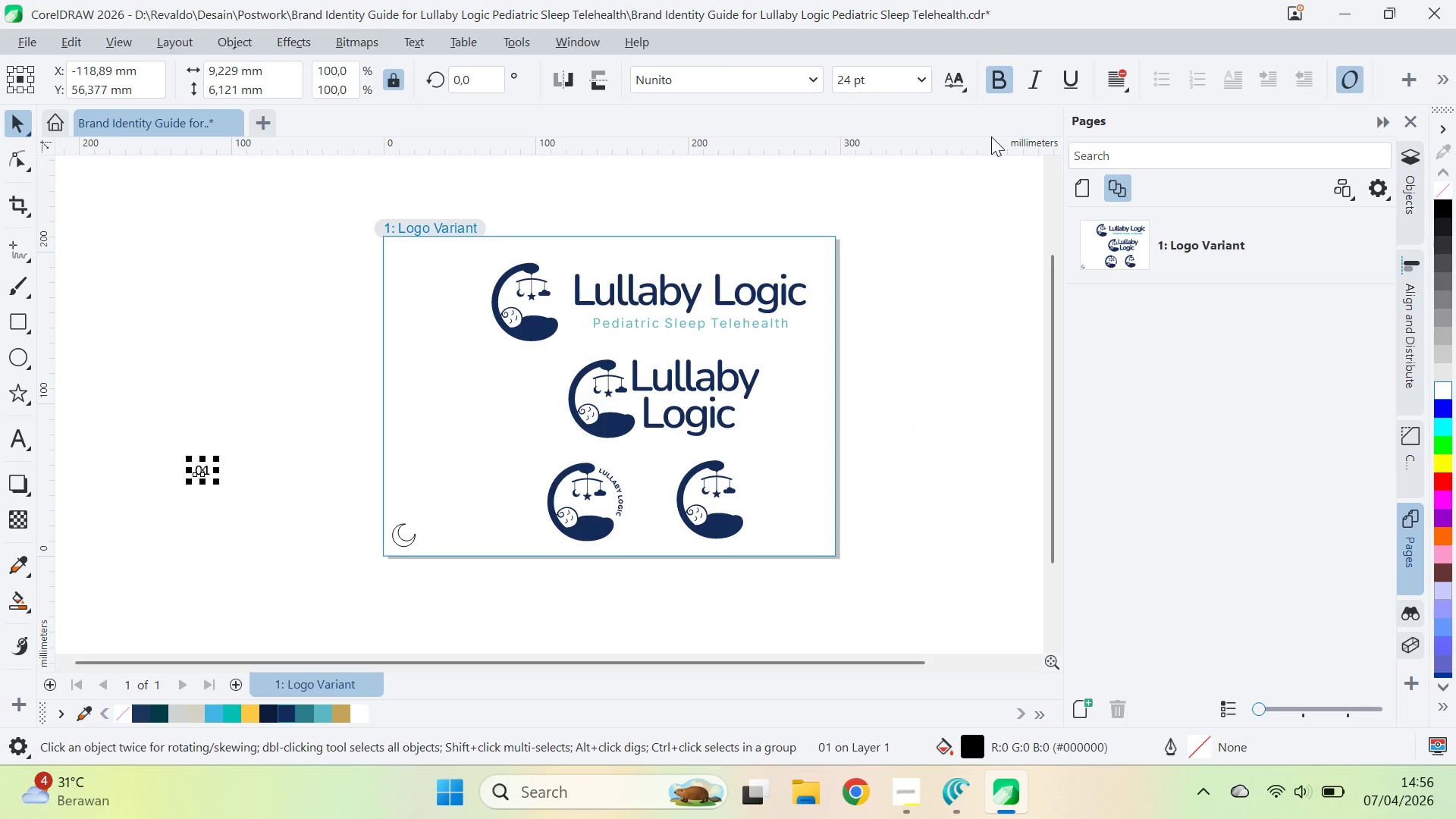 
left_click([1034, 78])
 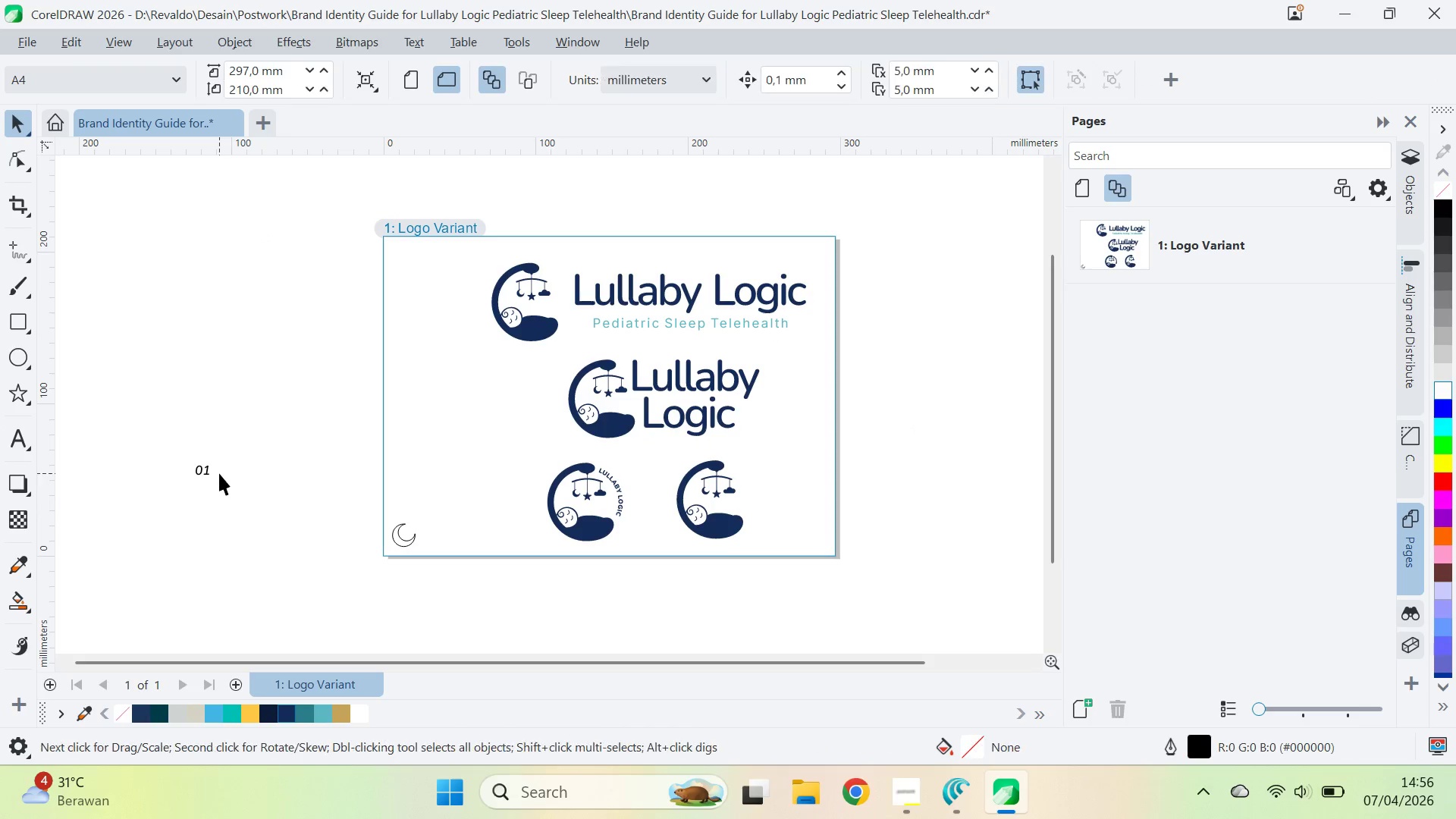 
left_click_drag(start_coordinate=[207, 472], to_coordinate=[443, 542])
 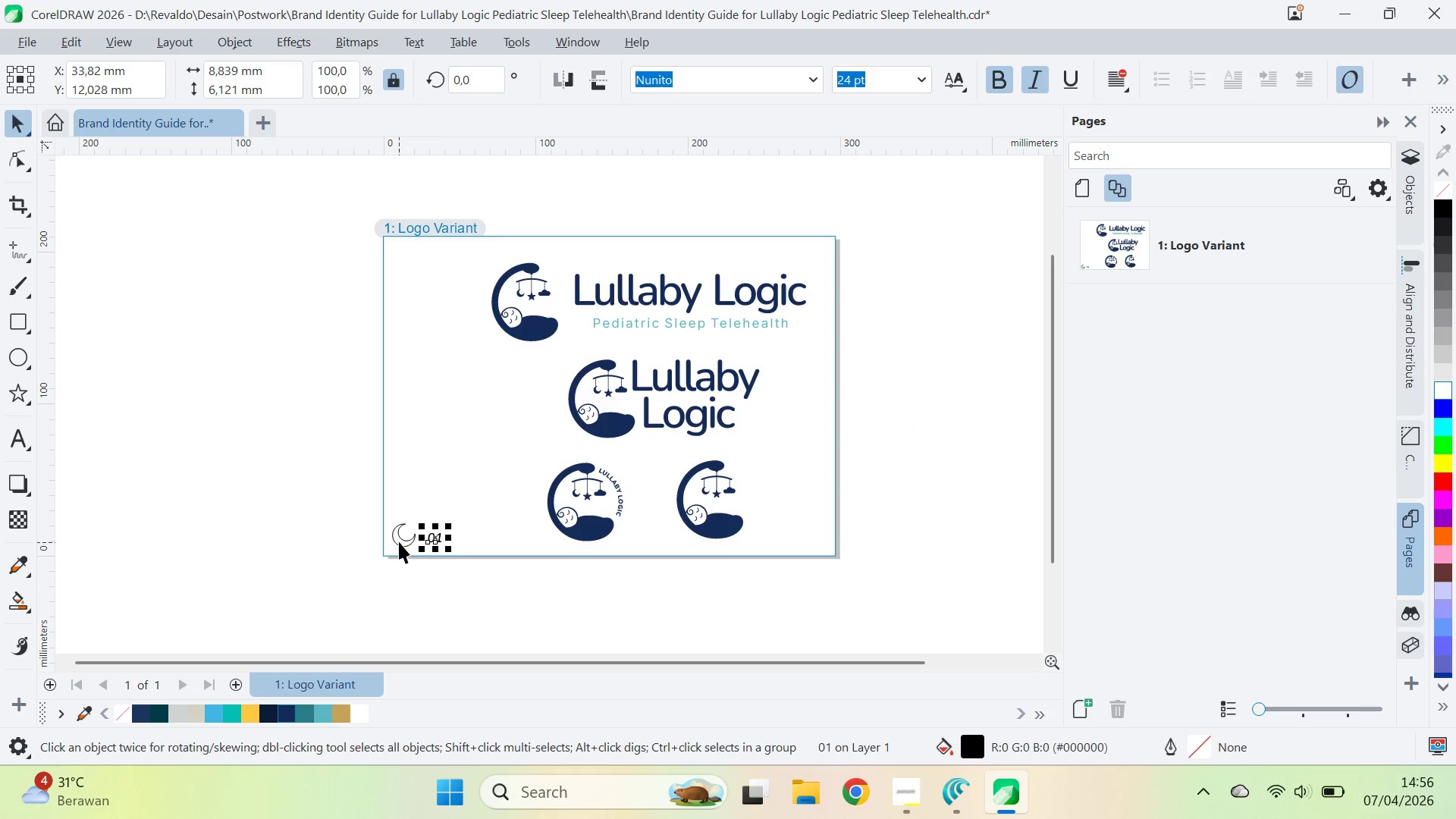 
hold_key(key=ShiftLeft, duration=0.5)
 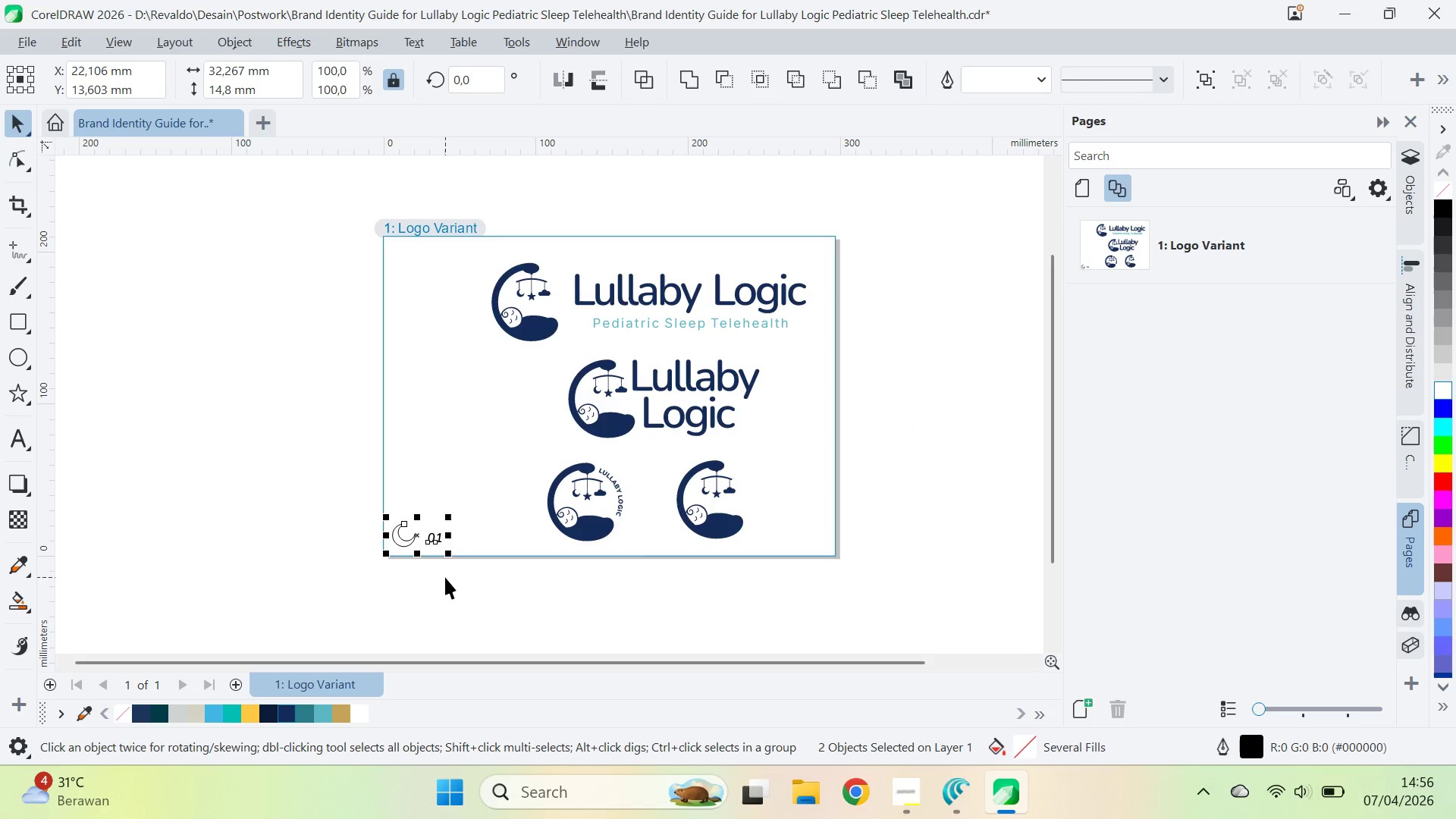 
key(C)
 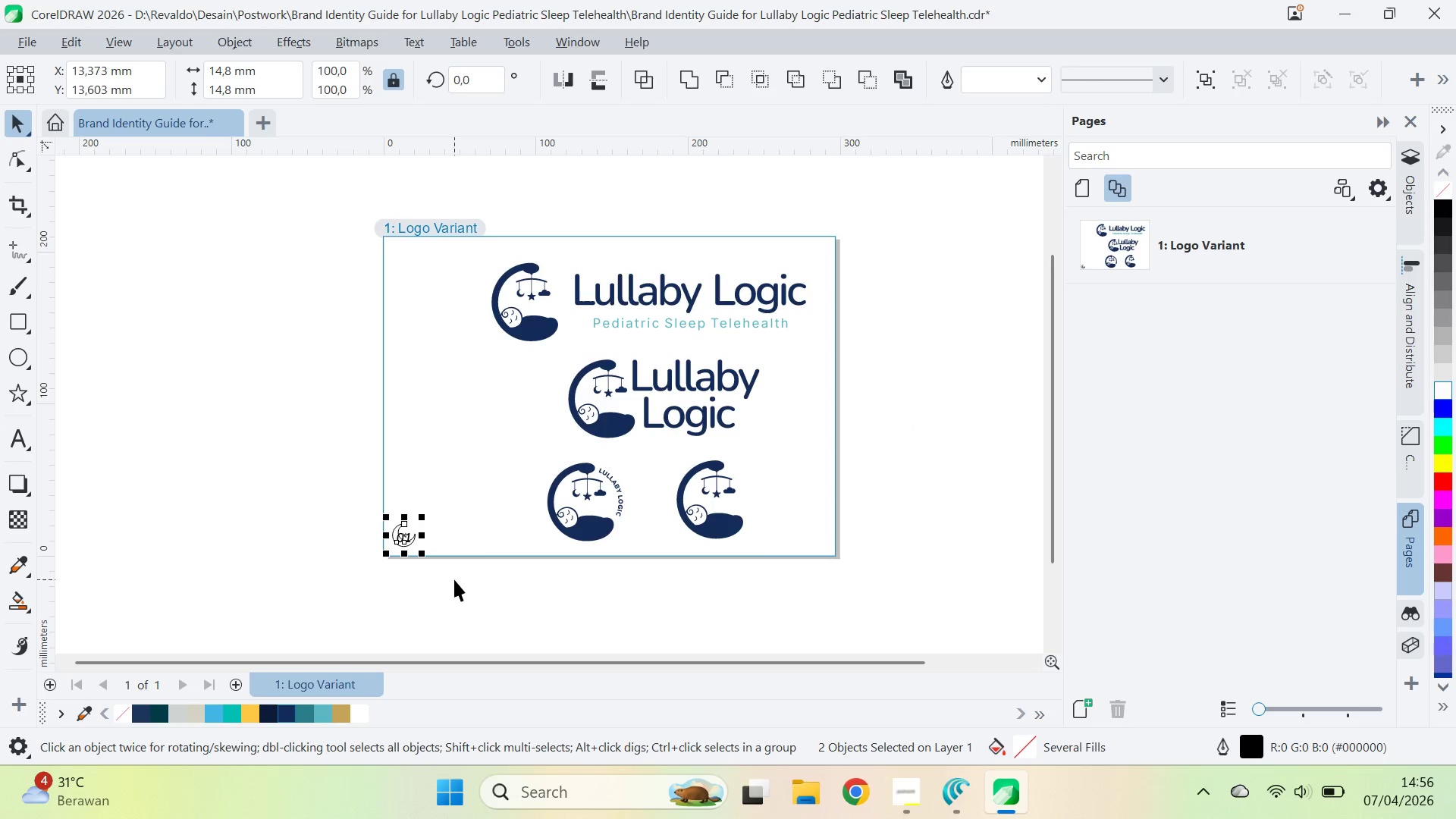 
key(Control+ControlLeft)
 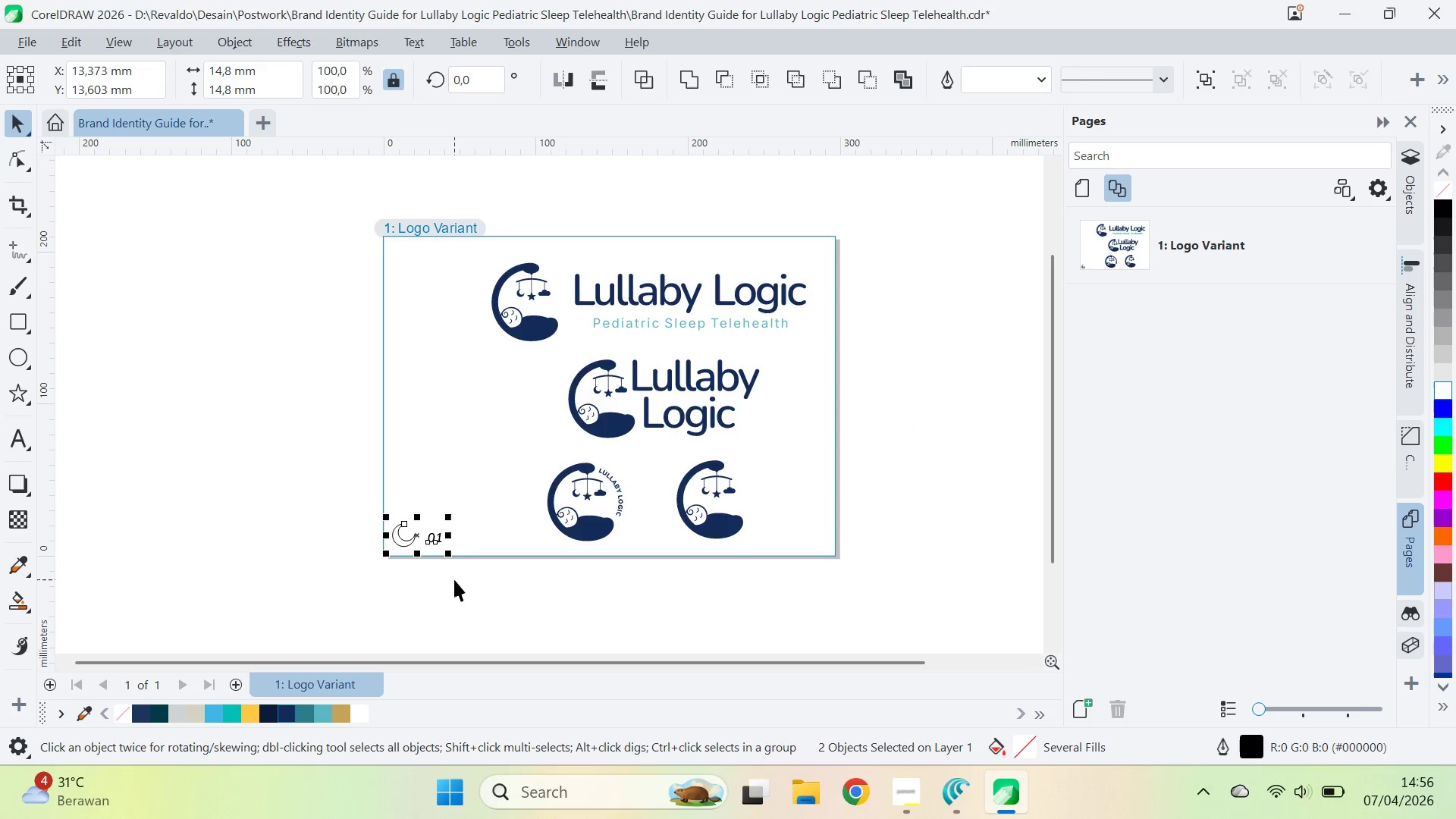 
key(Control+Z)
 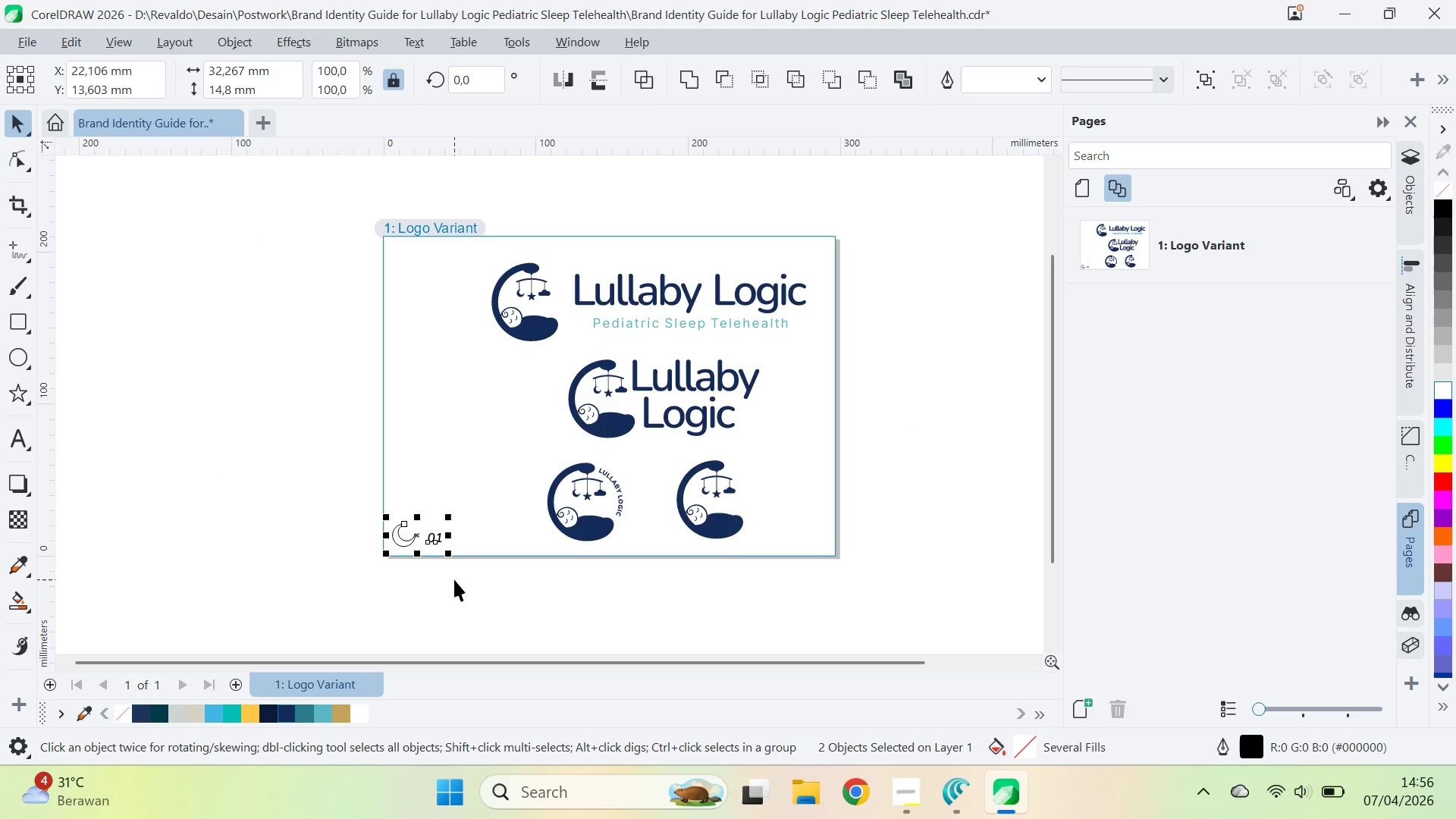 
key(E)
 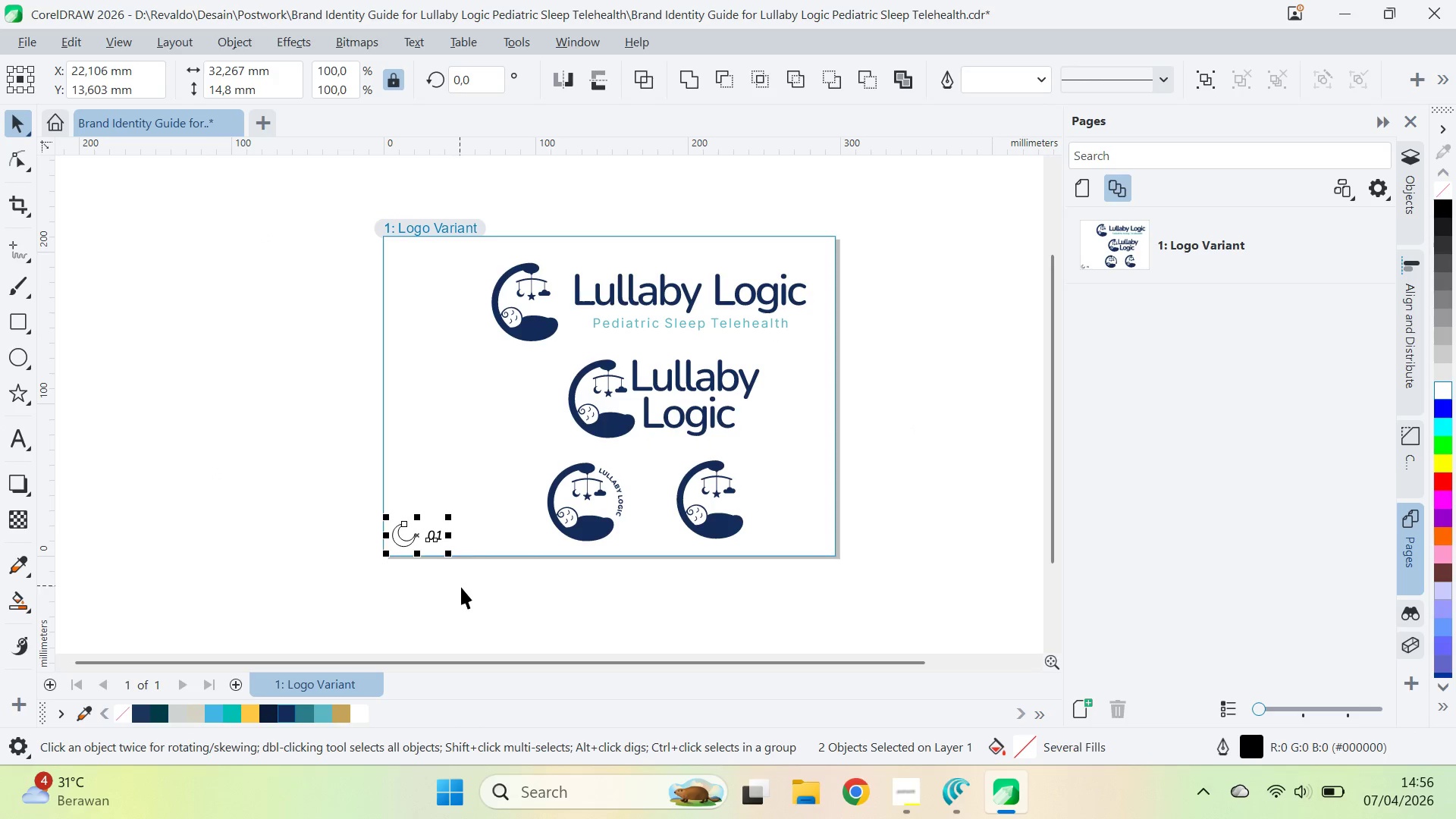 
left_click([461, 588])
 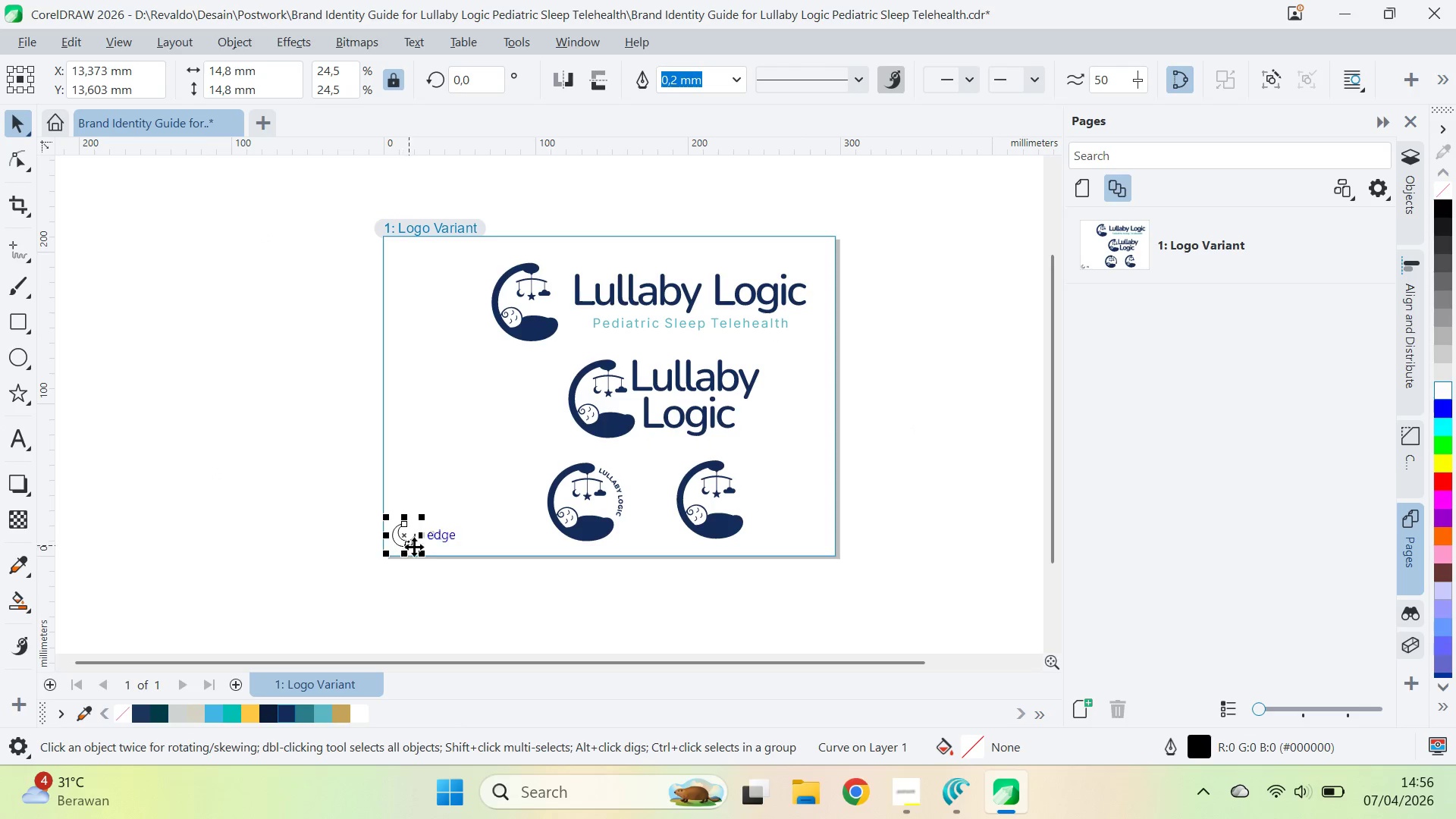 
hold_key(key=ShiftLeft, duration=1.5)
left_click_drag(start_coordinate=[425, 556], to_coordinate=[420, 573])
 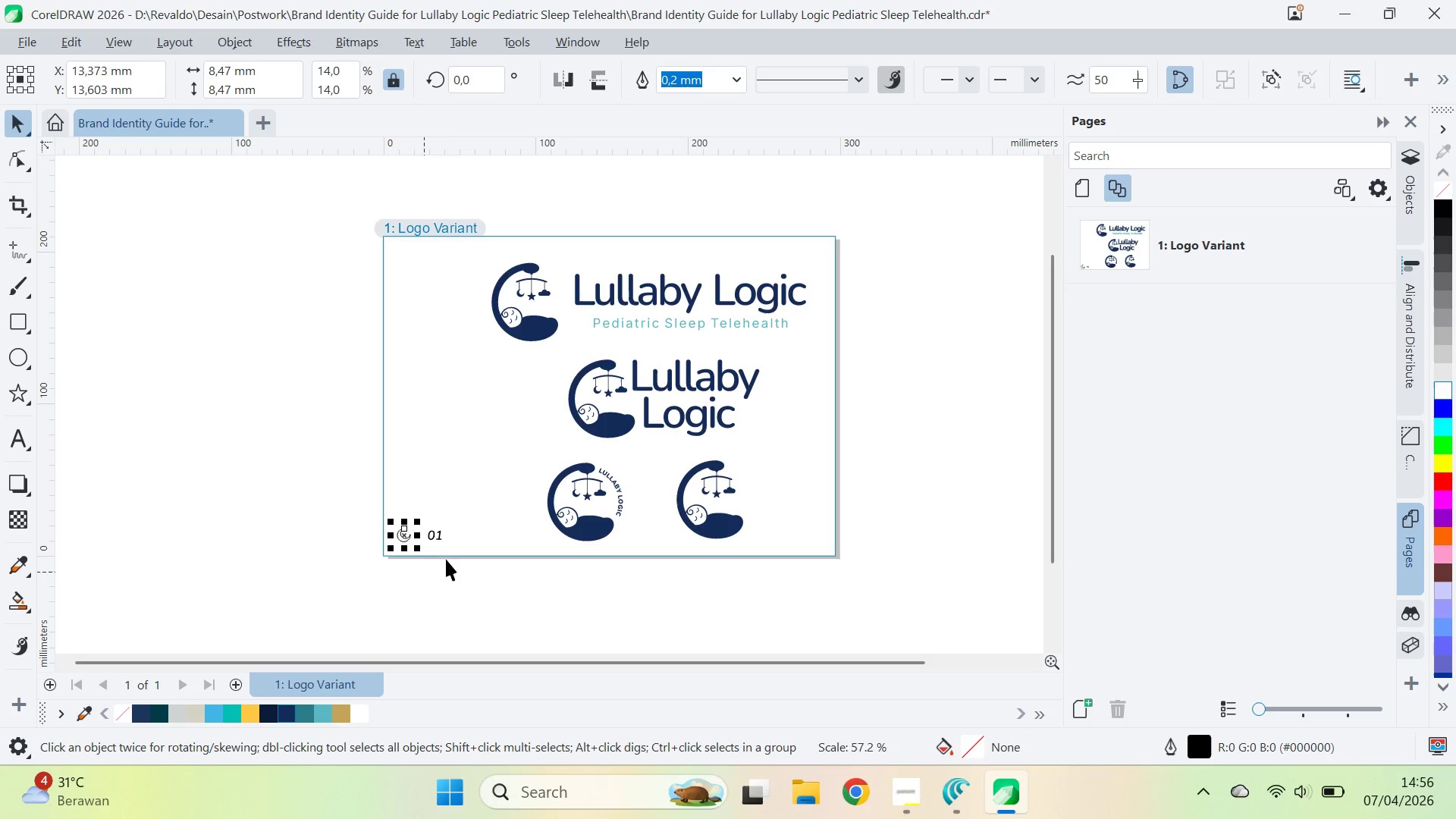 
key(Shift+ShiftLeft)
 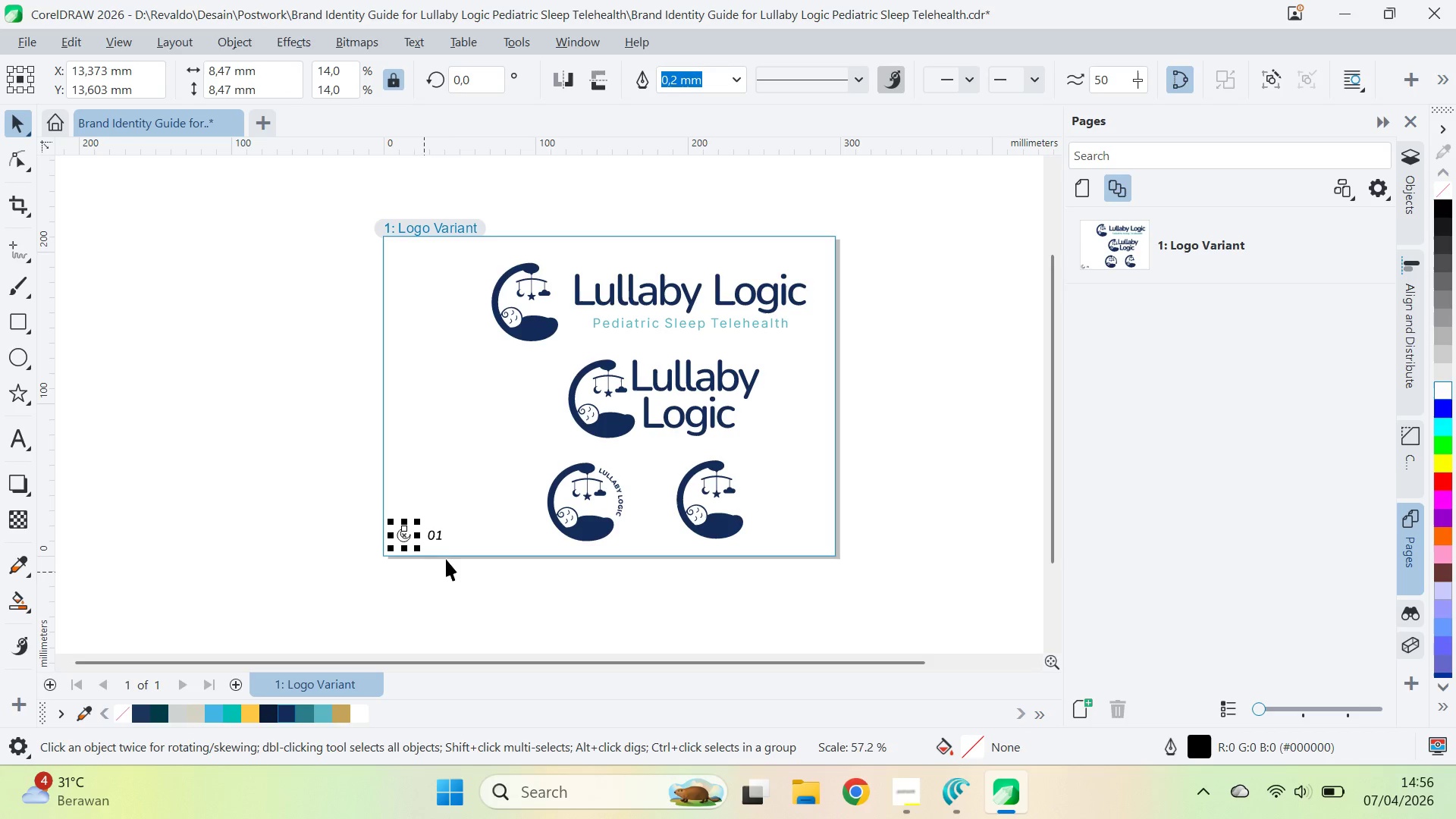 
key(Shift+ShiftLeft)
 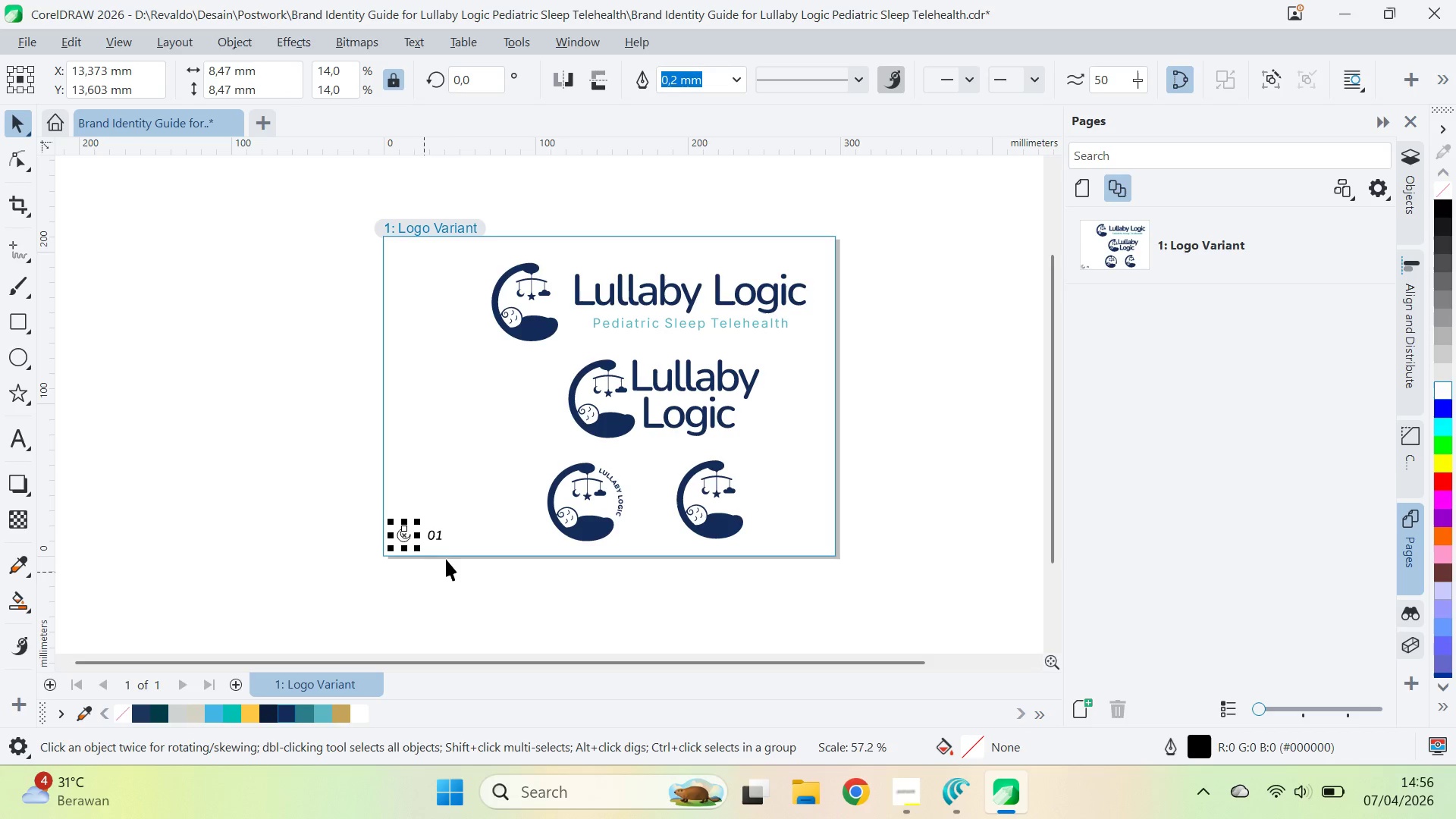 
key(Shift+ShiftLeft)
 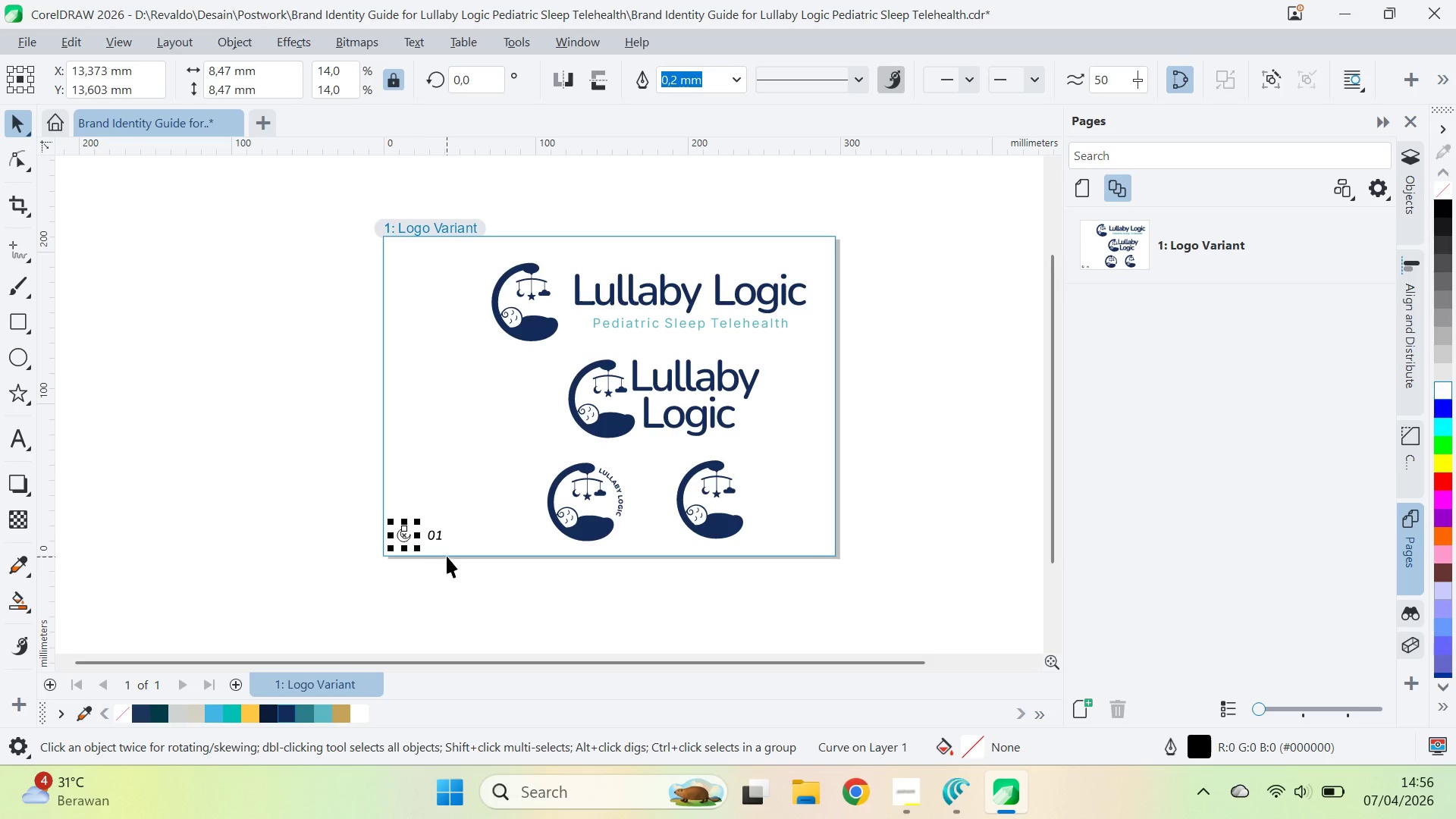 
key(Shift+ShiftLeft)
 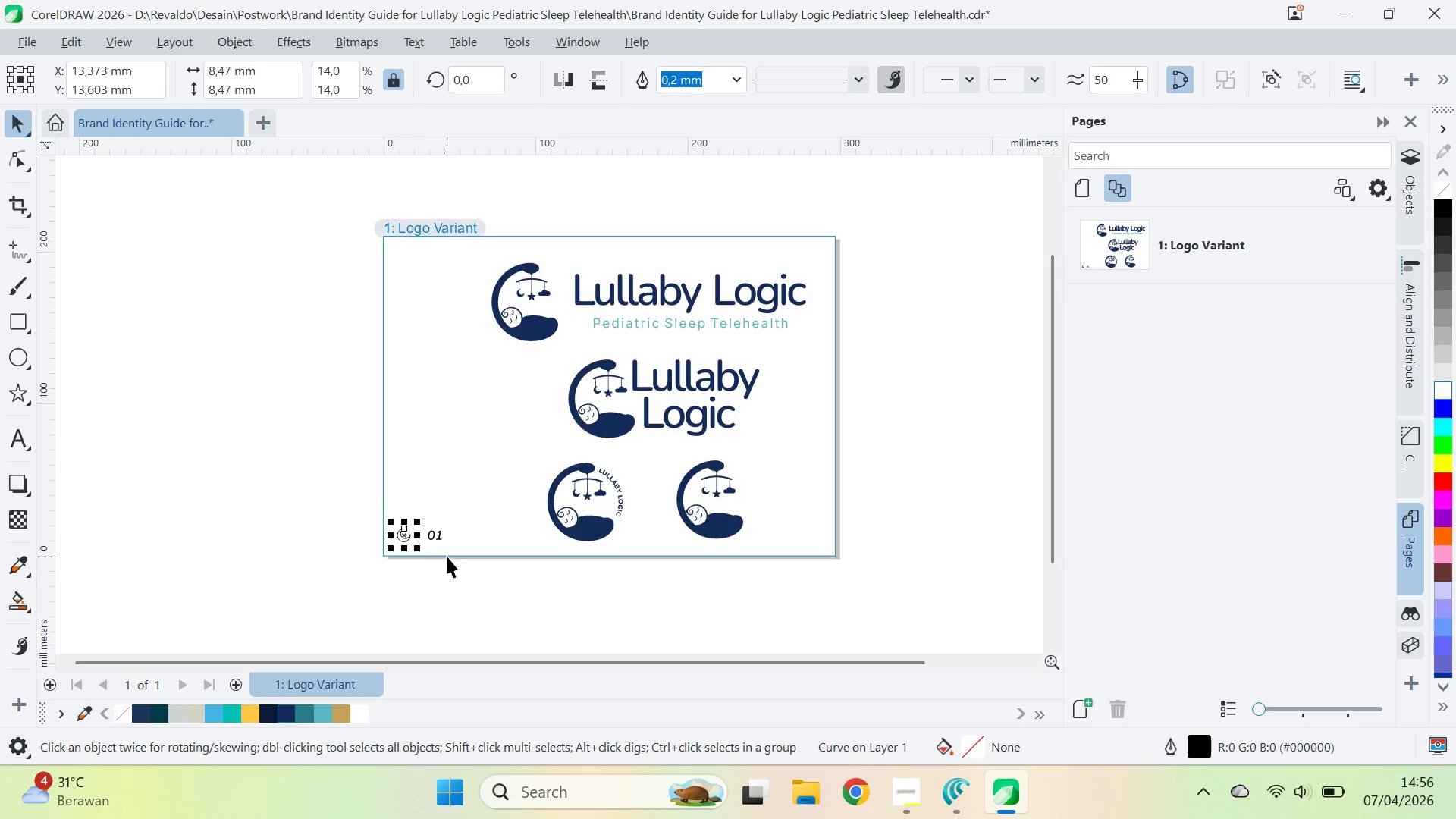 
key(Shift+ShiftLeft)
 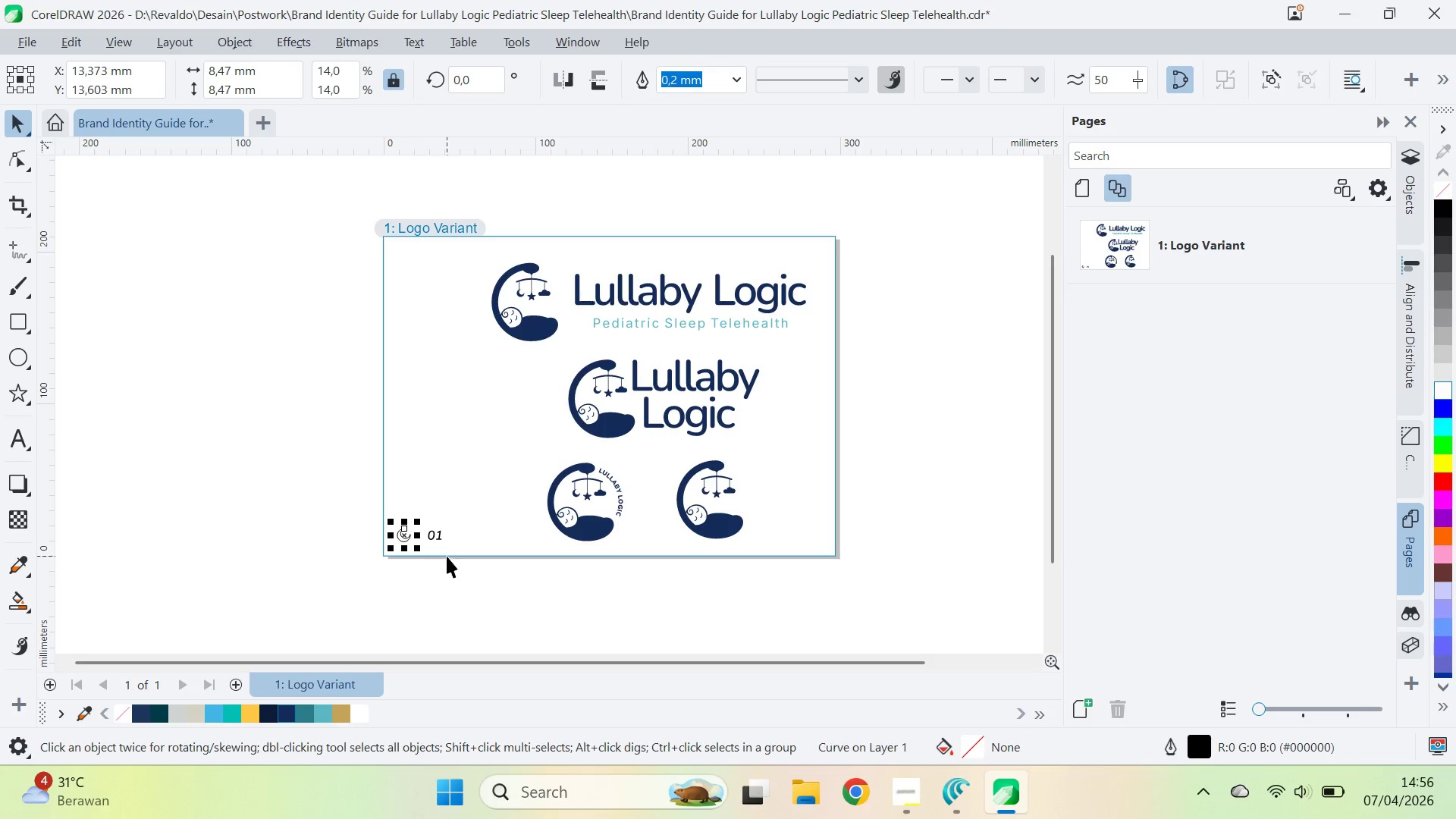 
key(Shift+ShiftLeft)
 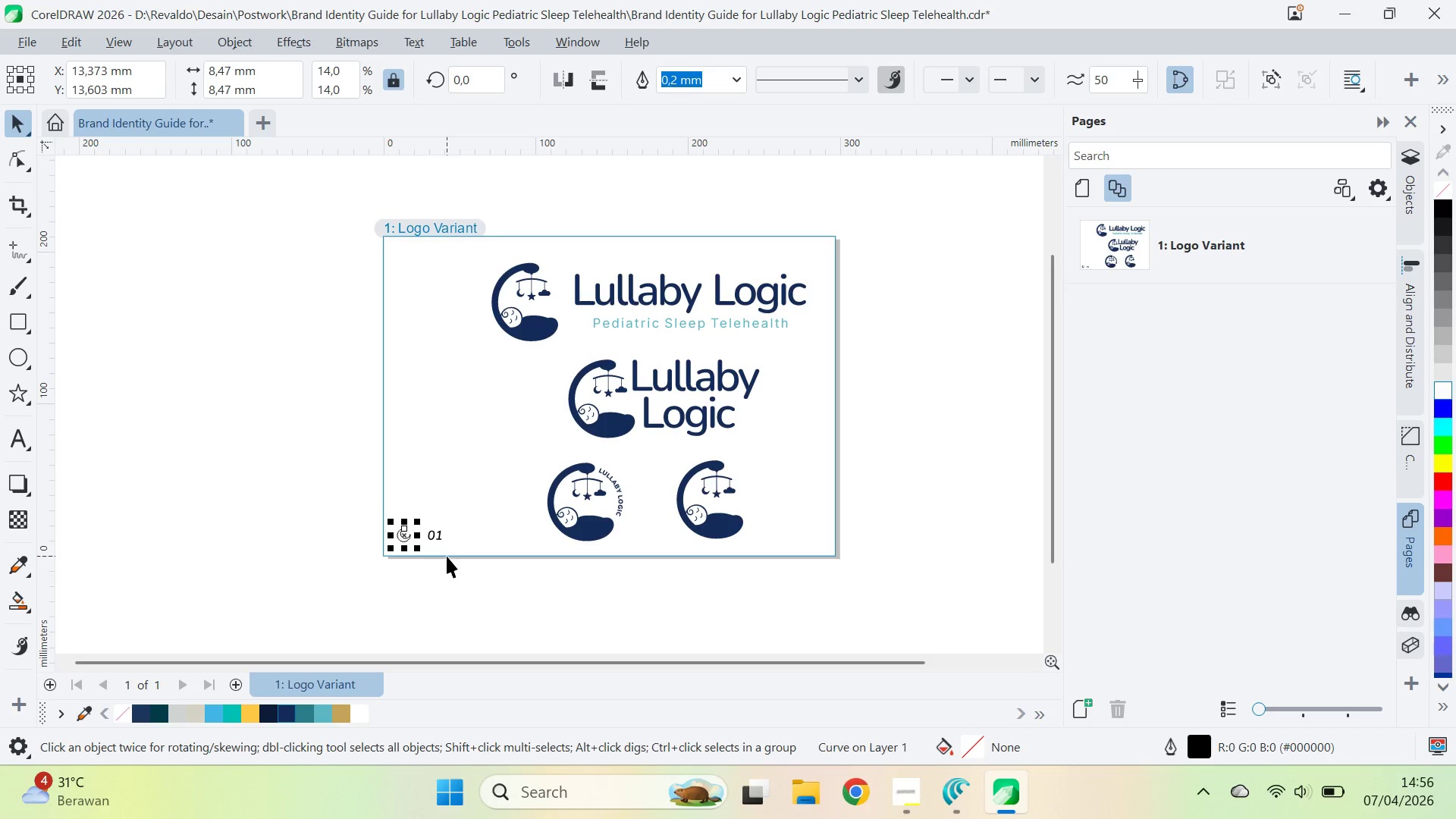 
key(Shift+ShiftLeft)
 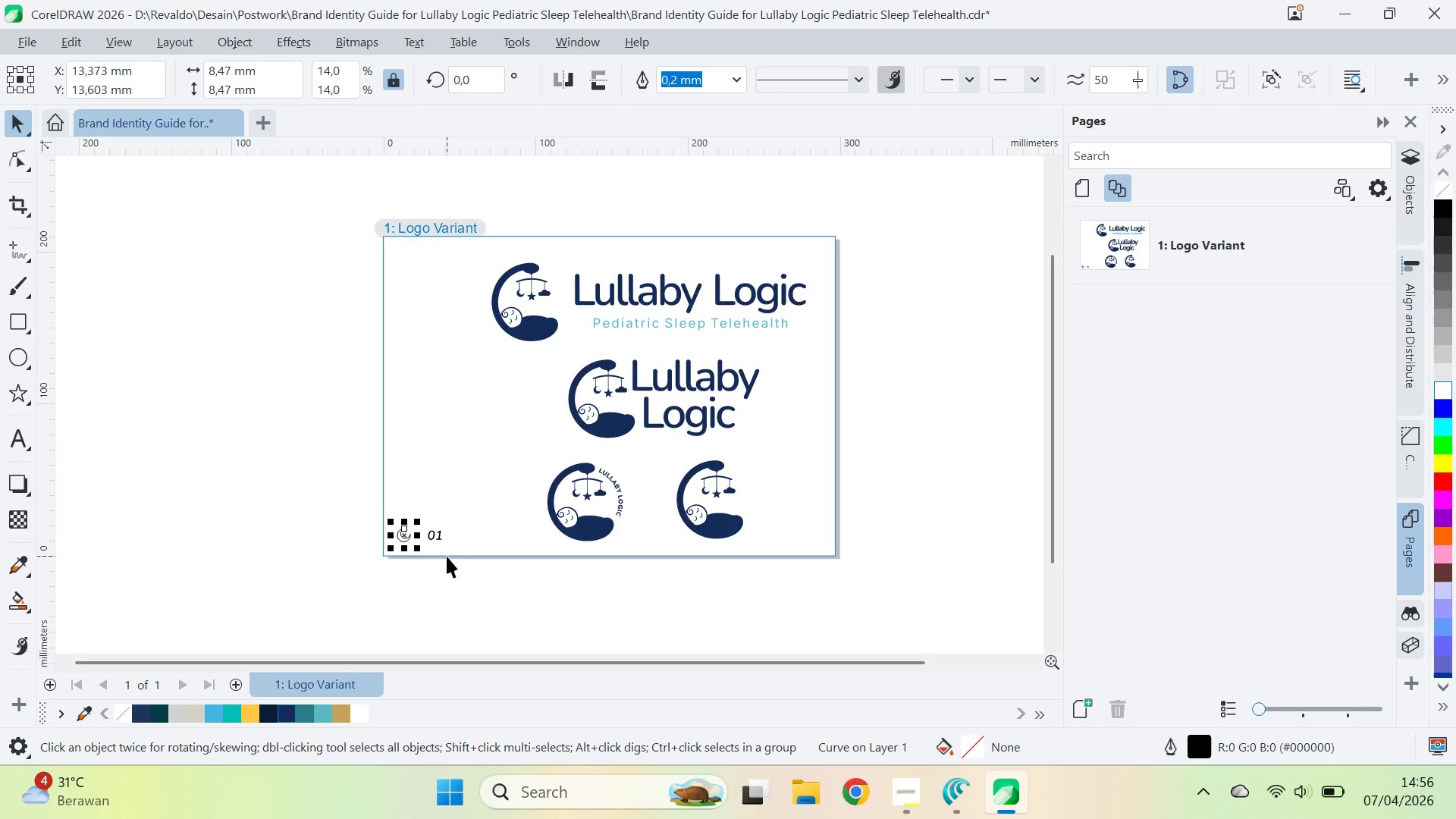 
key(Shift+ShiftLeft)
 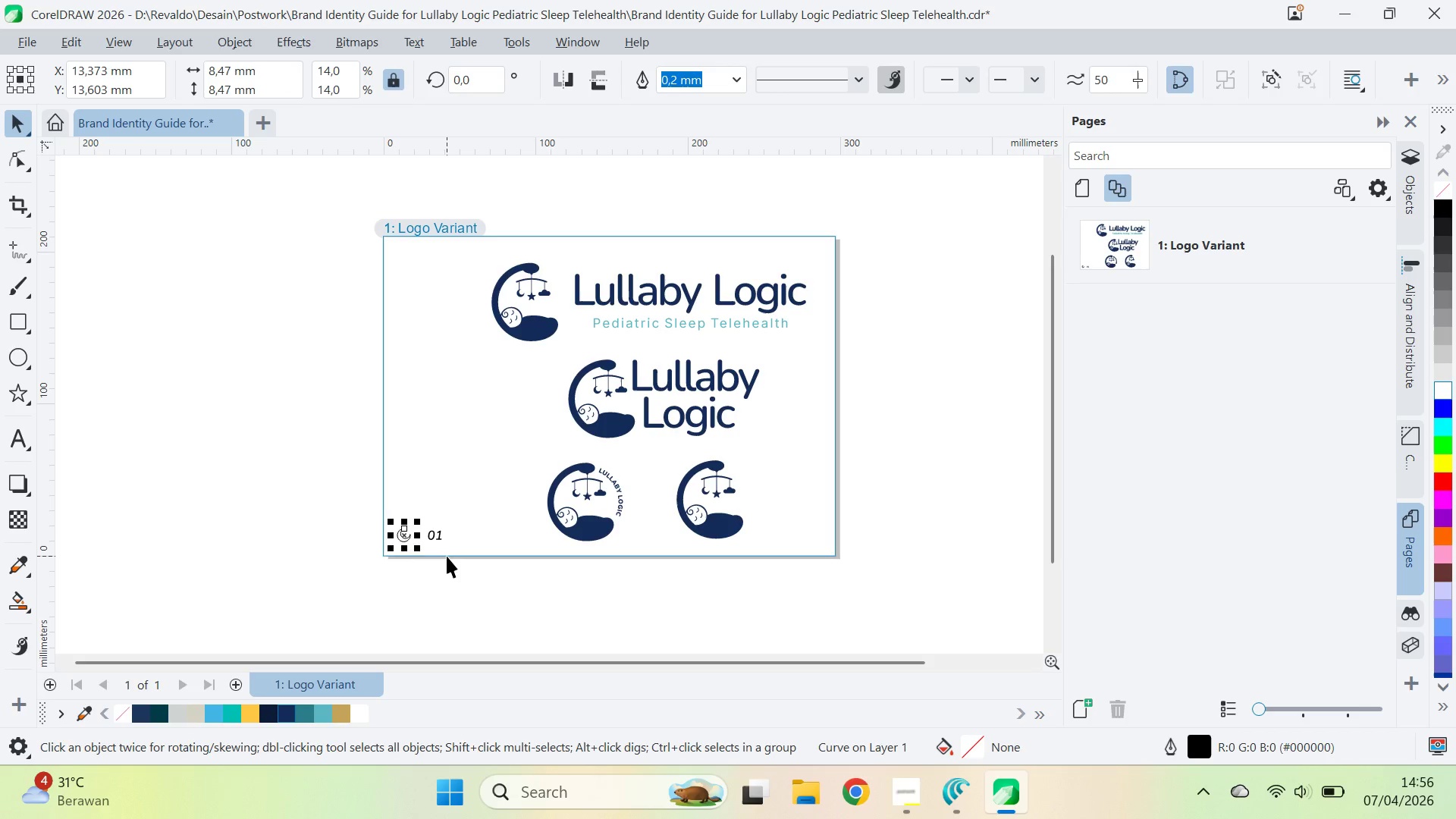 
key(Shift+ShiftLeft)
 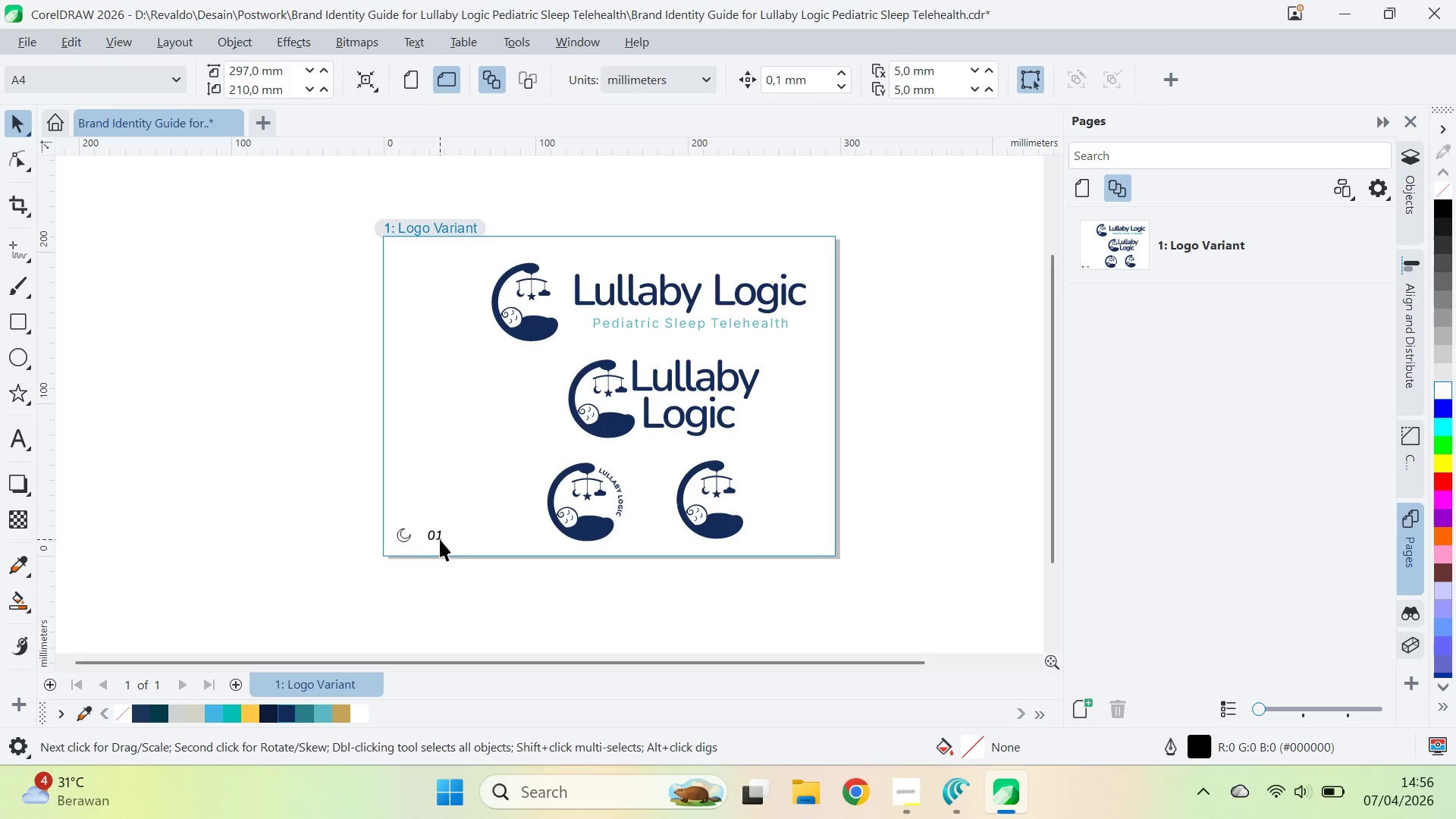 
left_click_drag(start_coordinate=[440, 539], to_coordinate=[429, 541])
 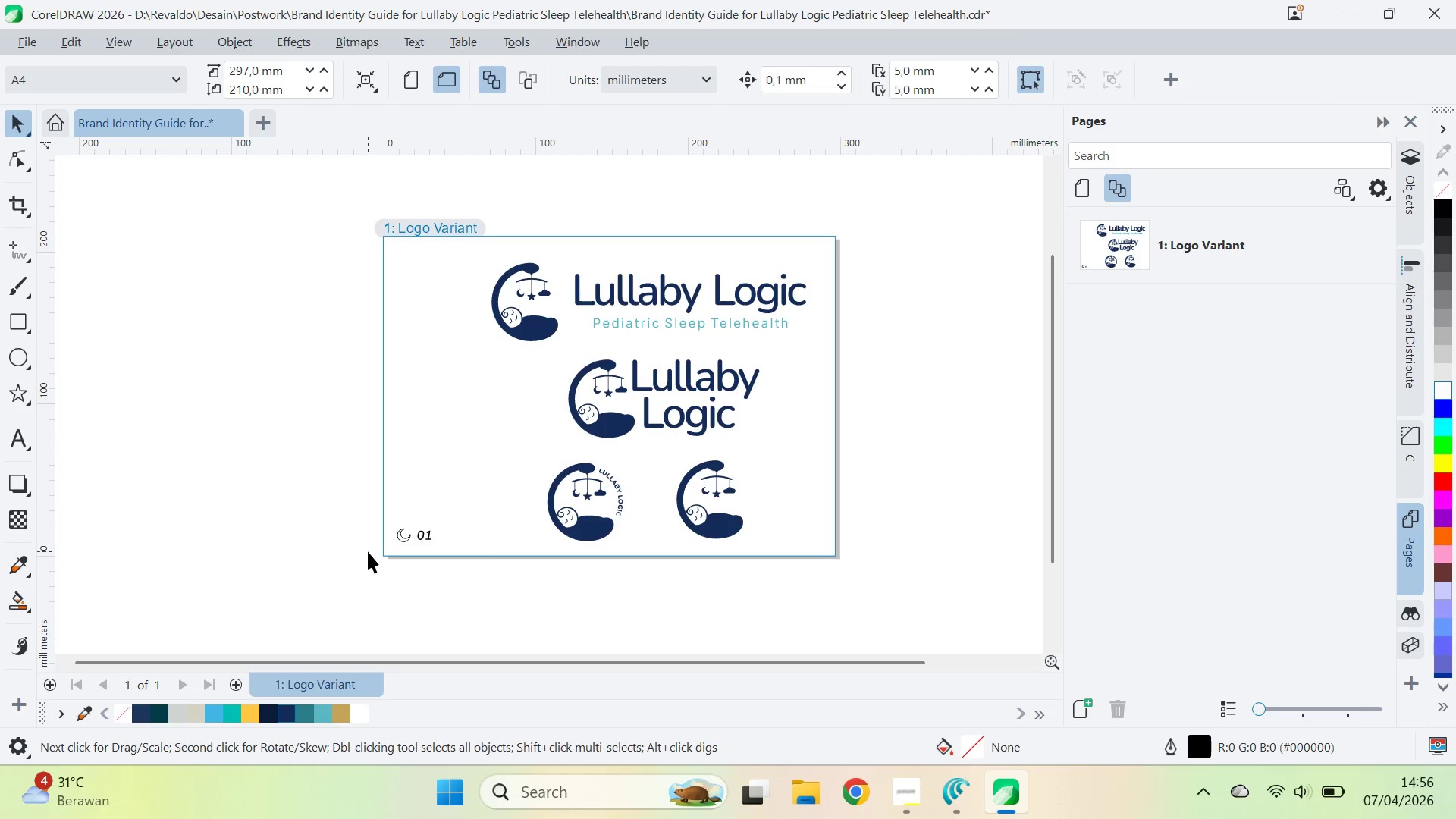 
hold_key(key=ShiftLeft, duration=1.5)
 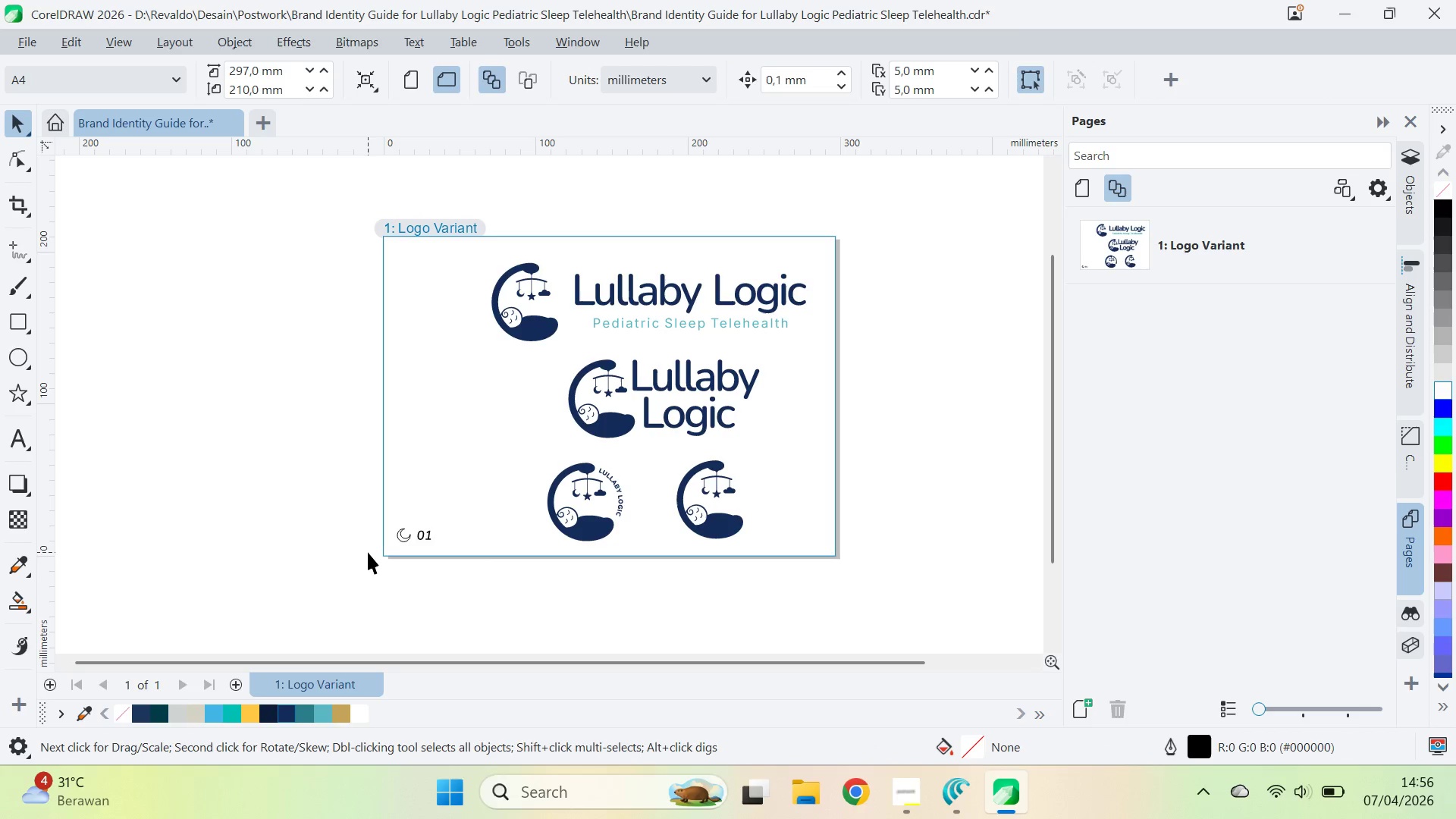 
left_click_drag(start_coordinate=[368, 551], to_coordinate=[443, 513])
 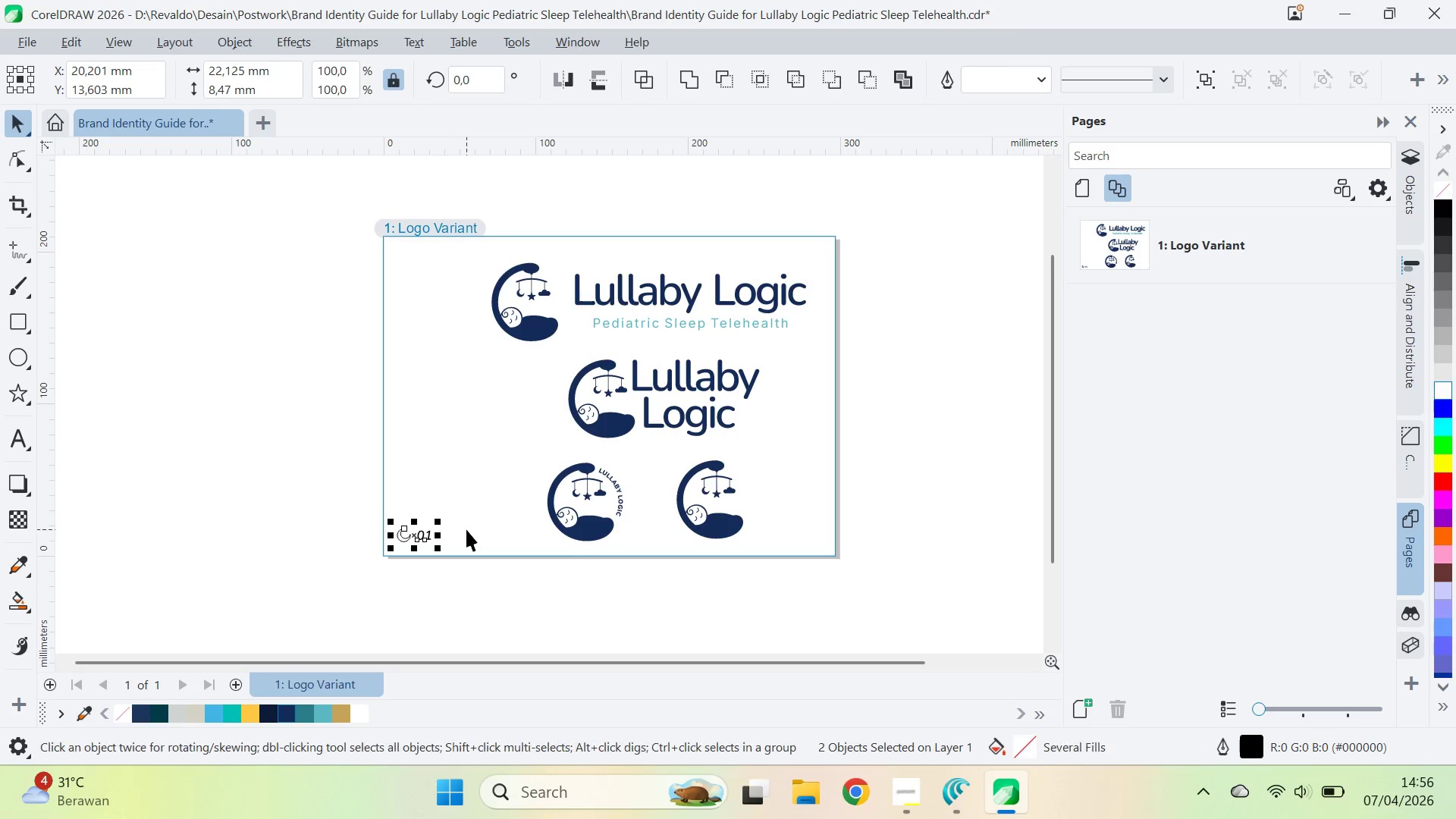 
key(Control+G)
 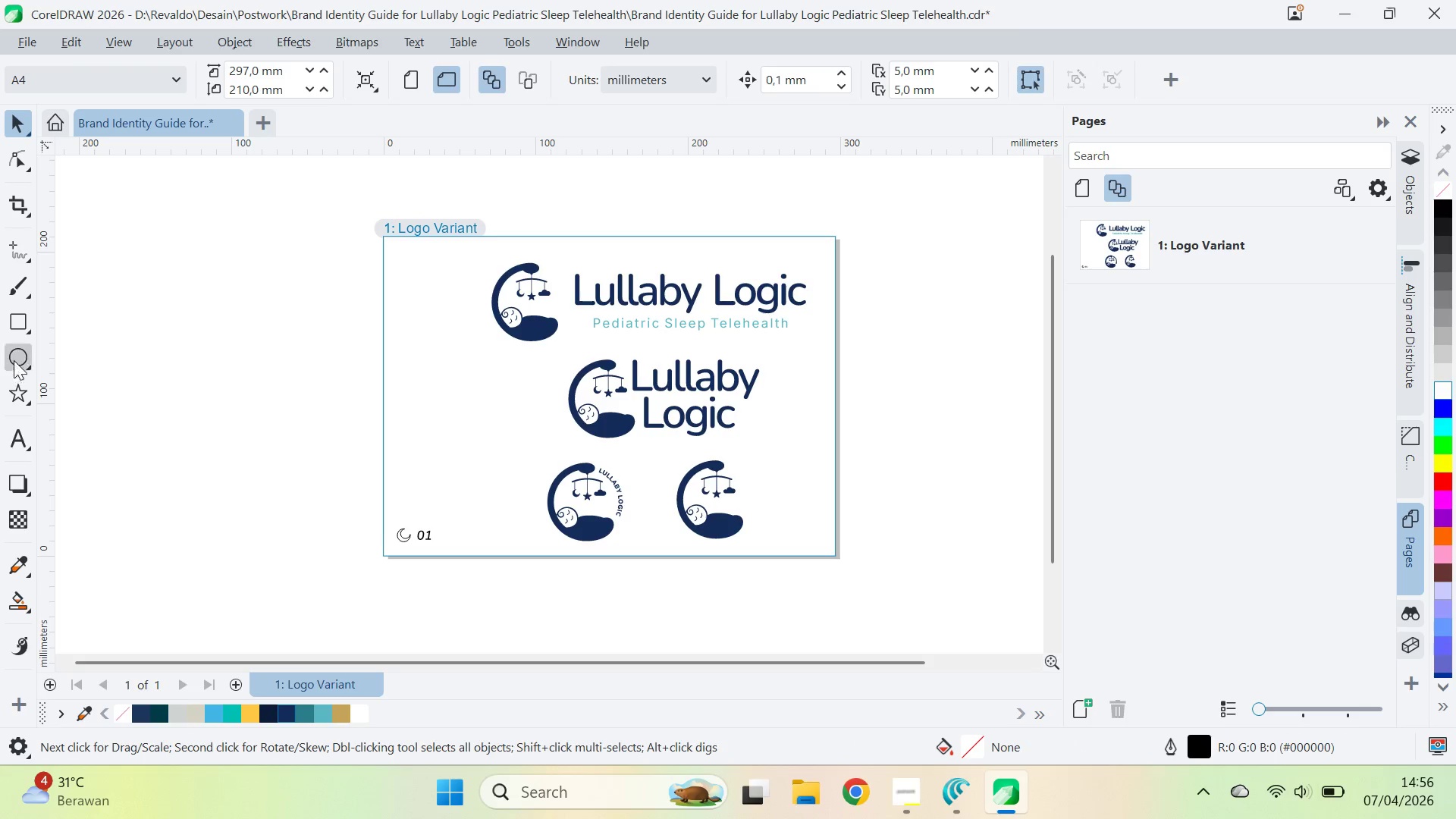 
double_click([17, 318])
 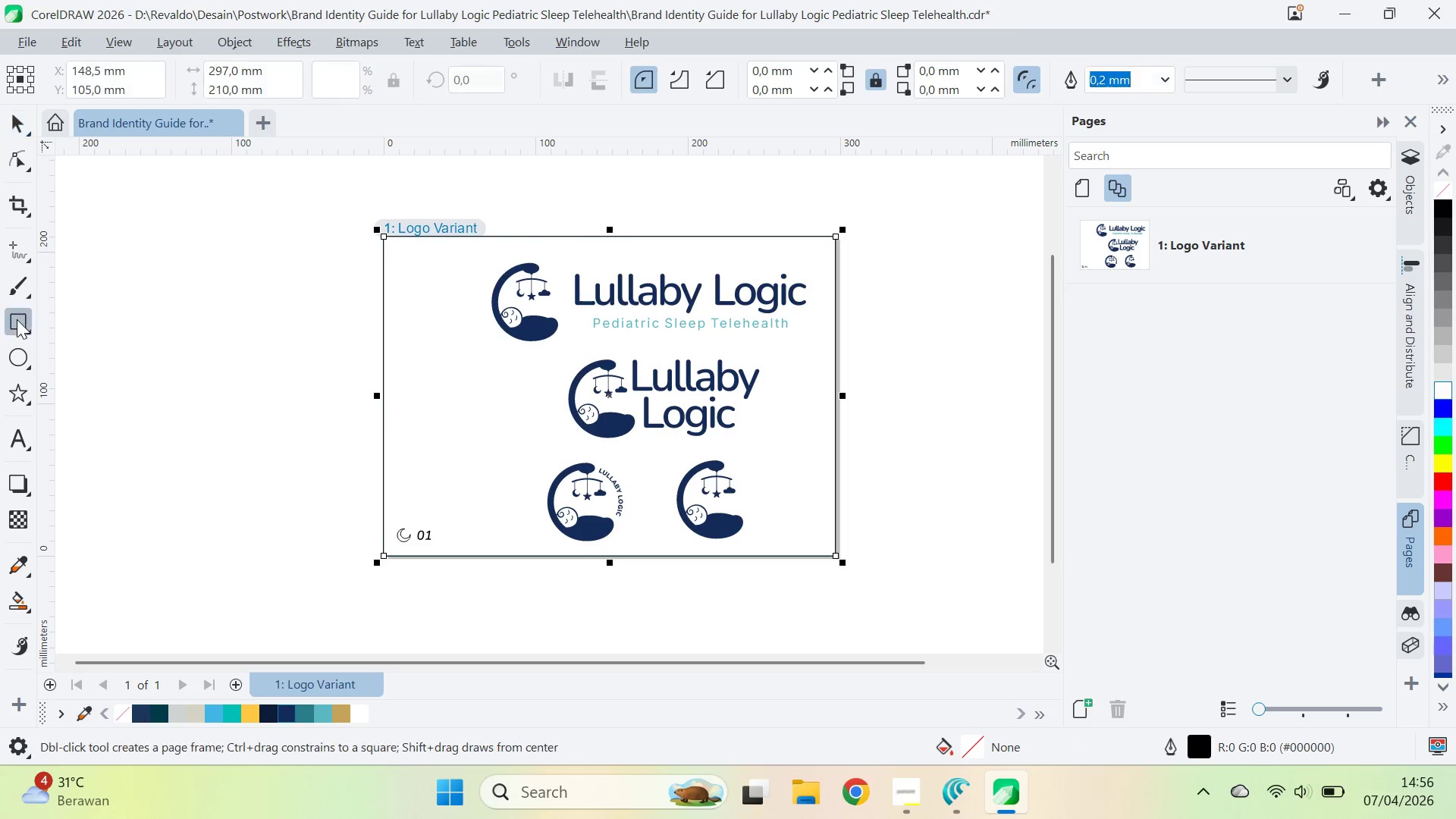 
key(V)
 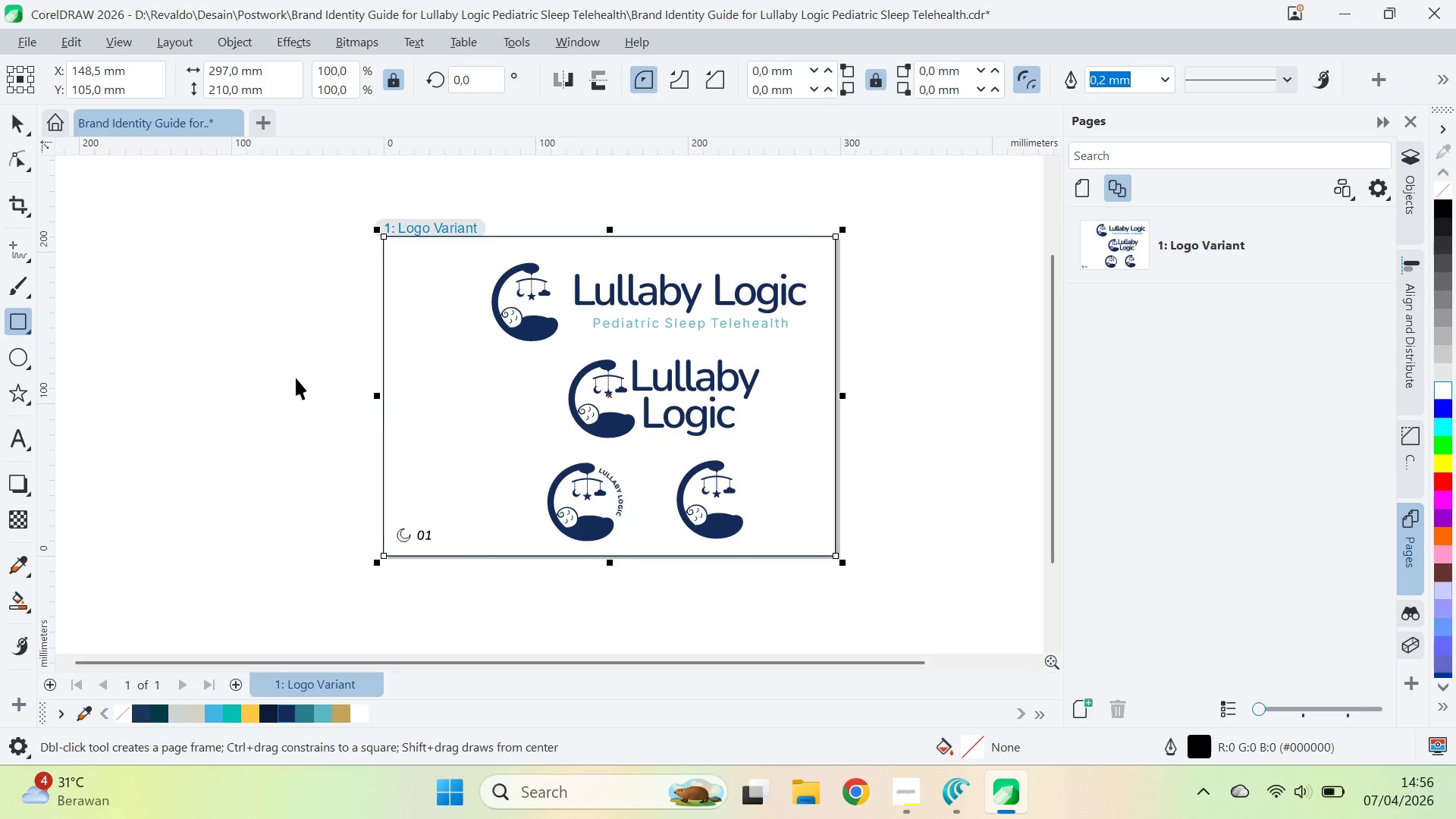 
triple_click([297, 378])
 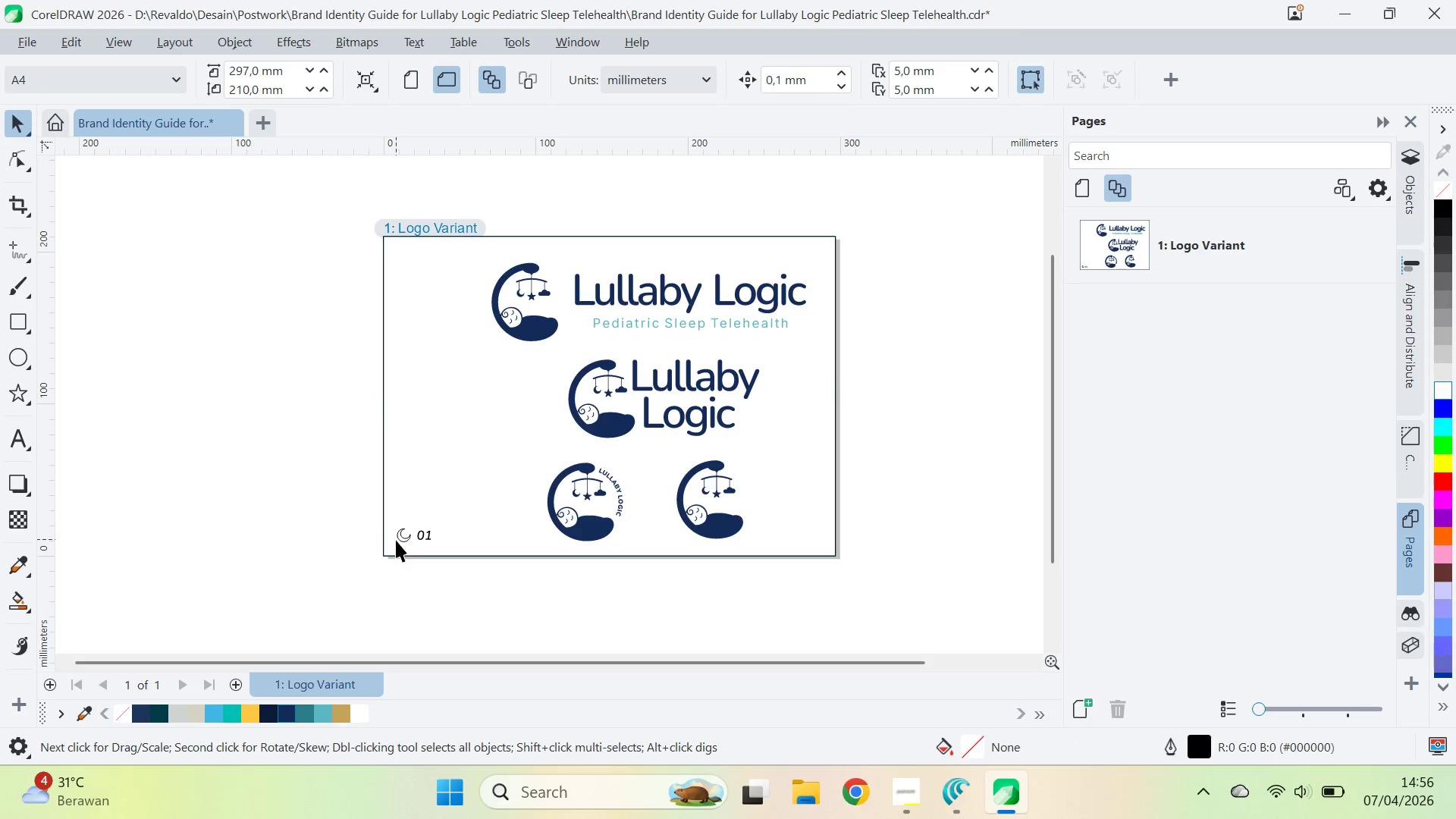 
left_click([399, 540])
 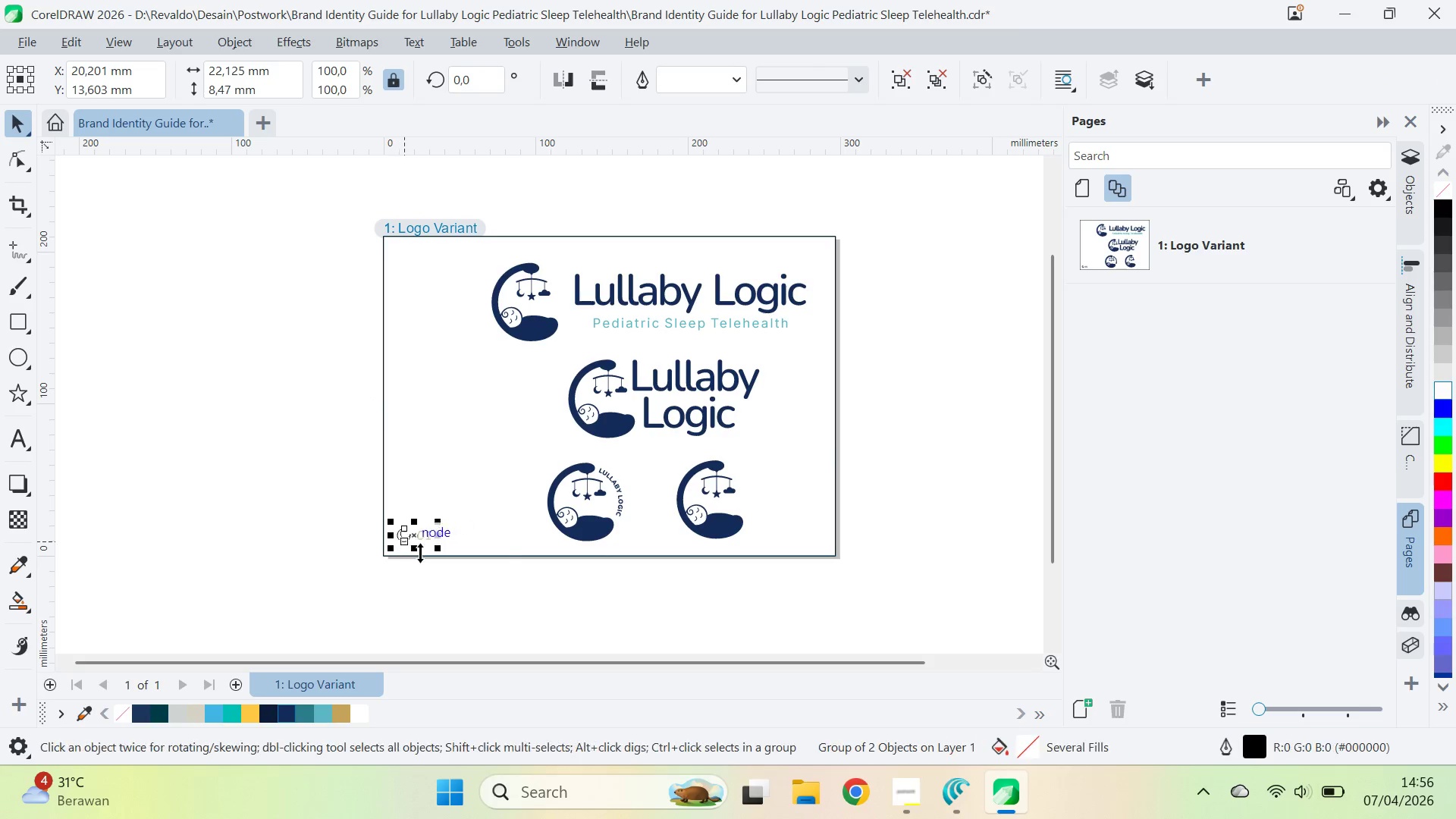 
key(Shift+ShiftLeft)
 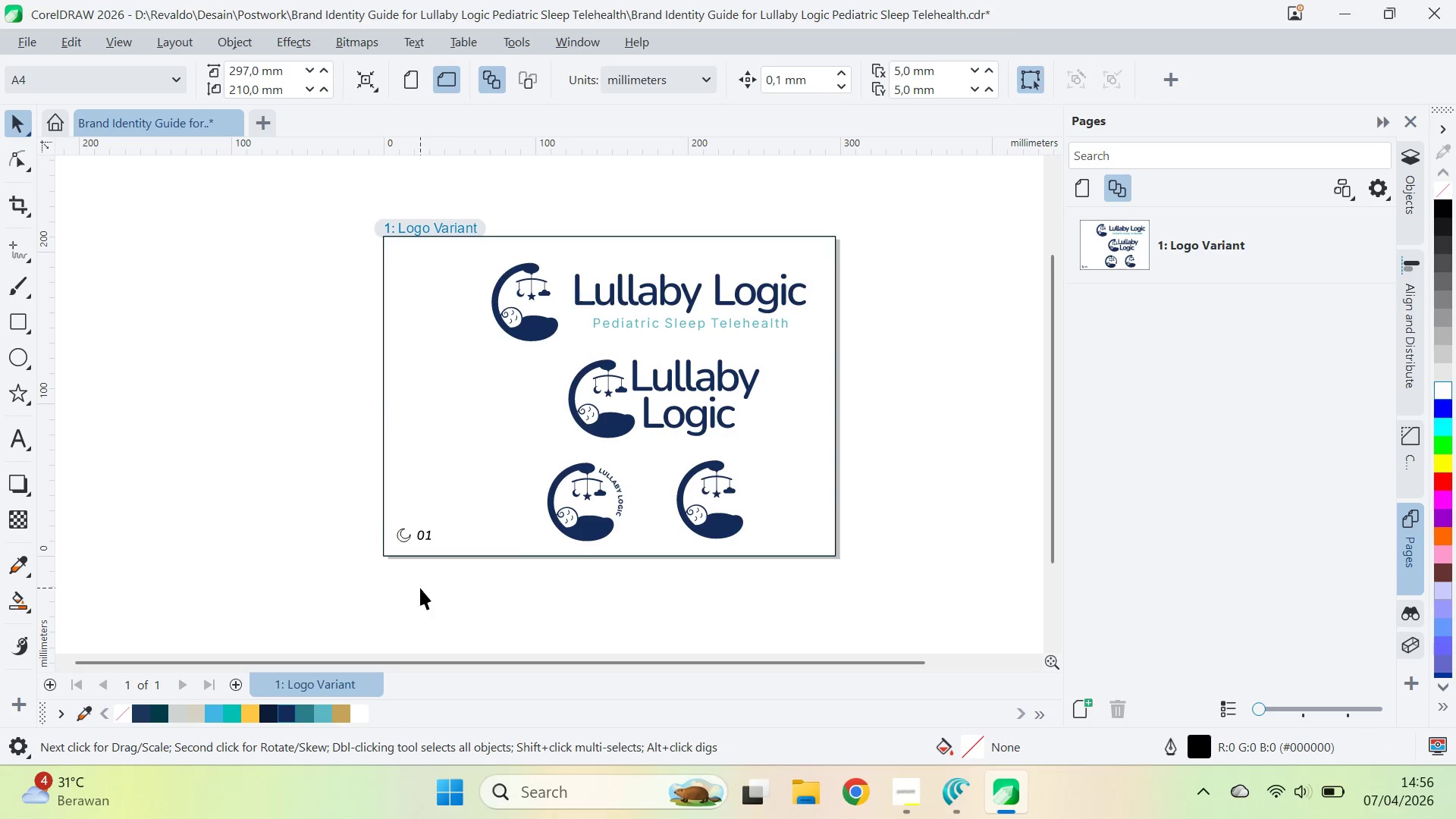 
left_click([421, 532])
 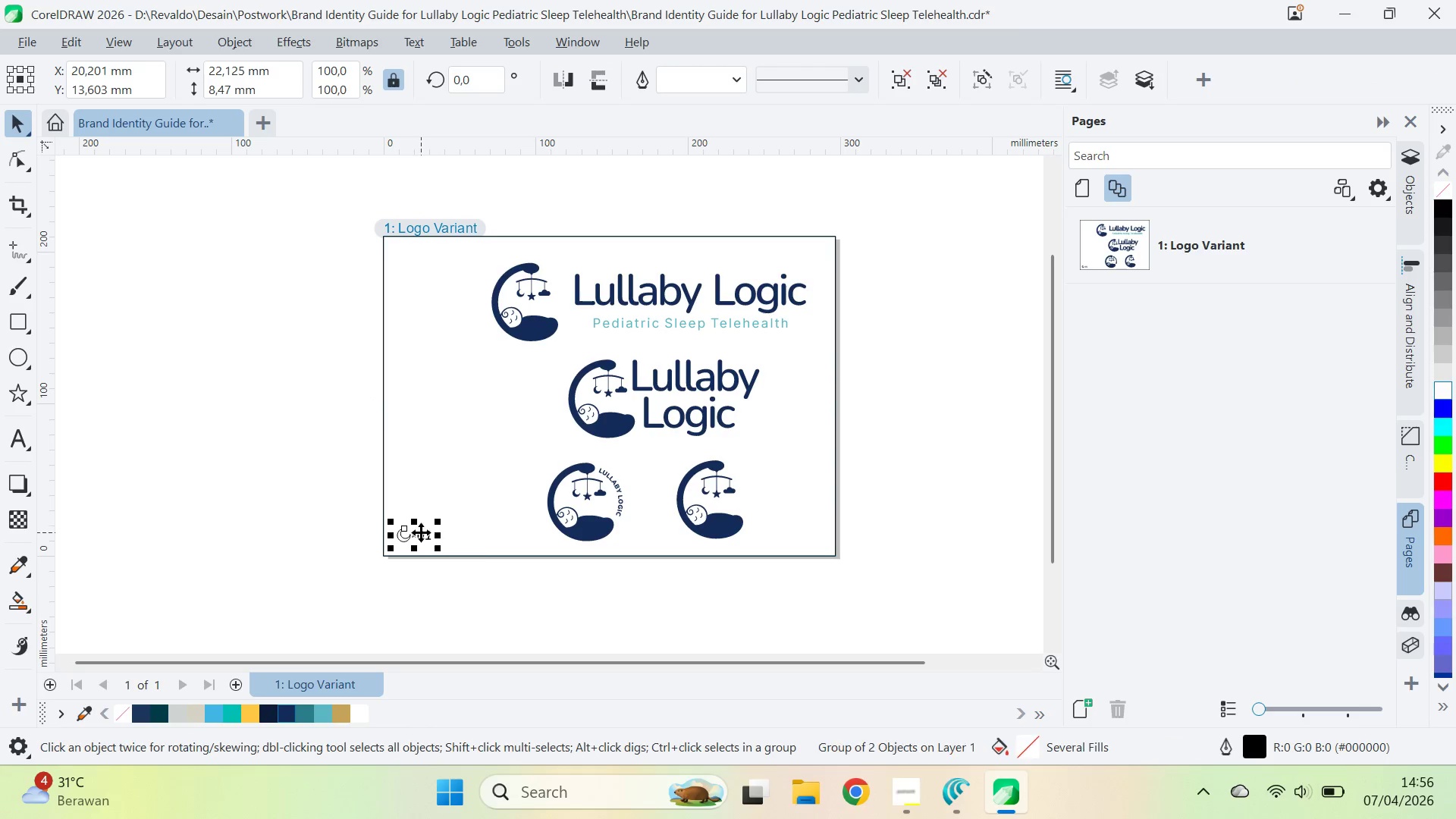 
key(Shift+ShiftLeft)
 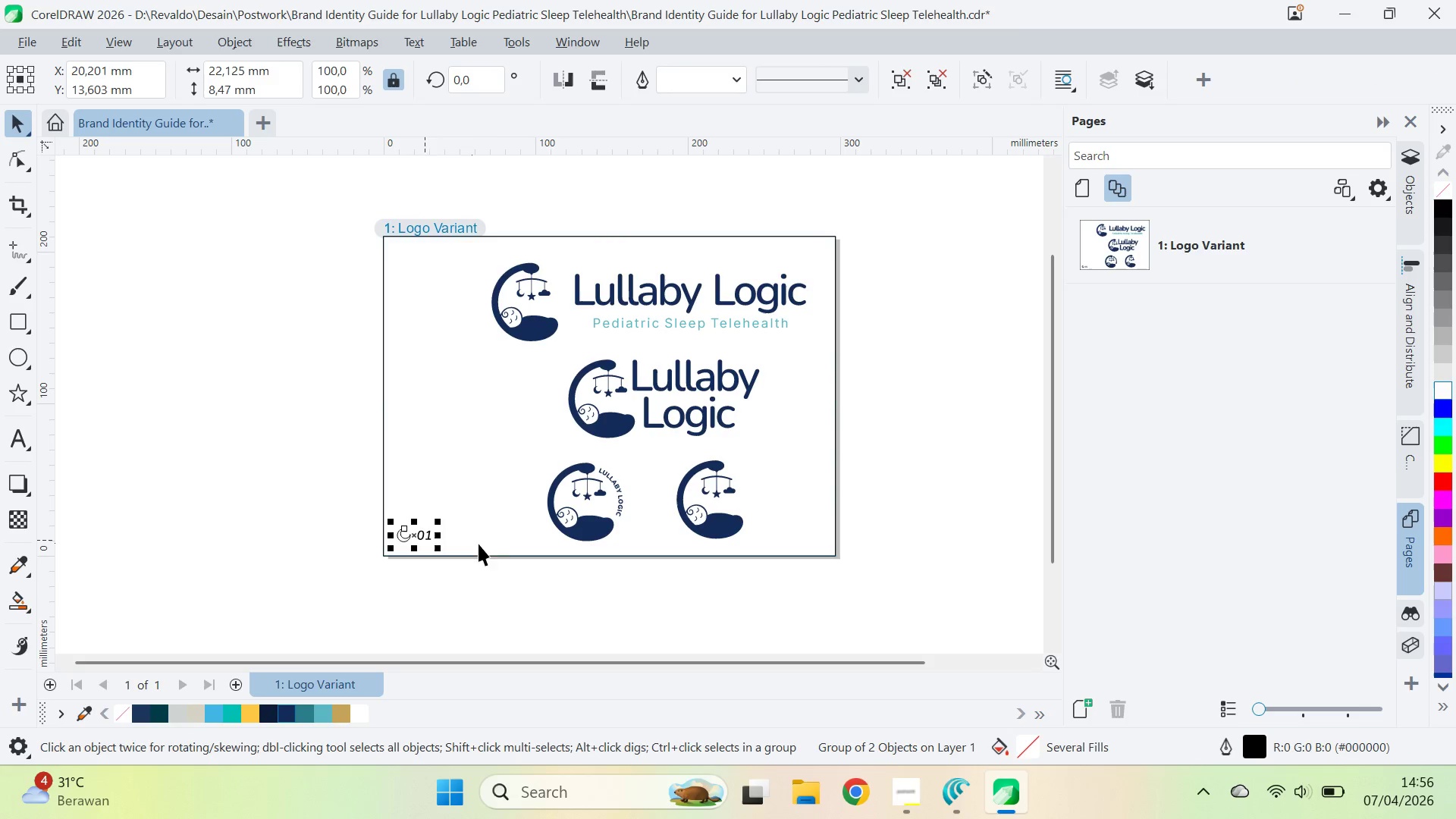 
double_click([496, 545])
 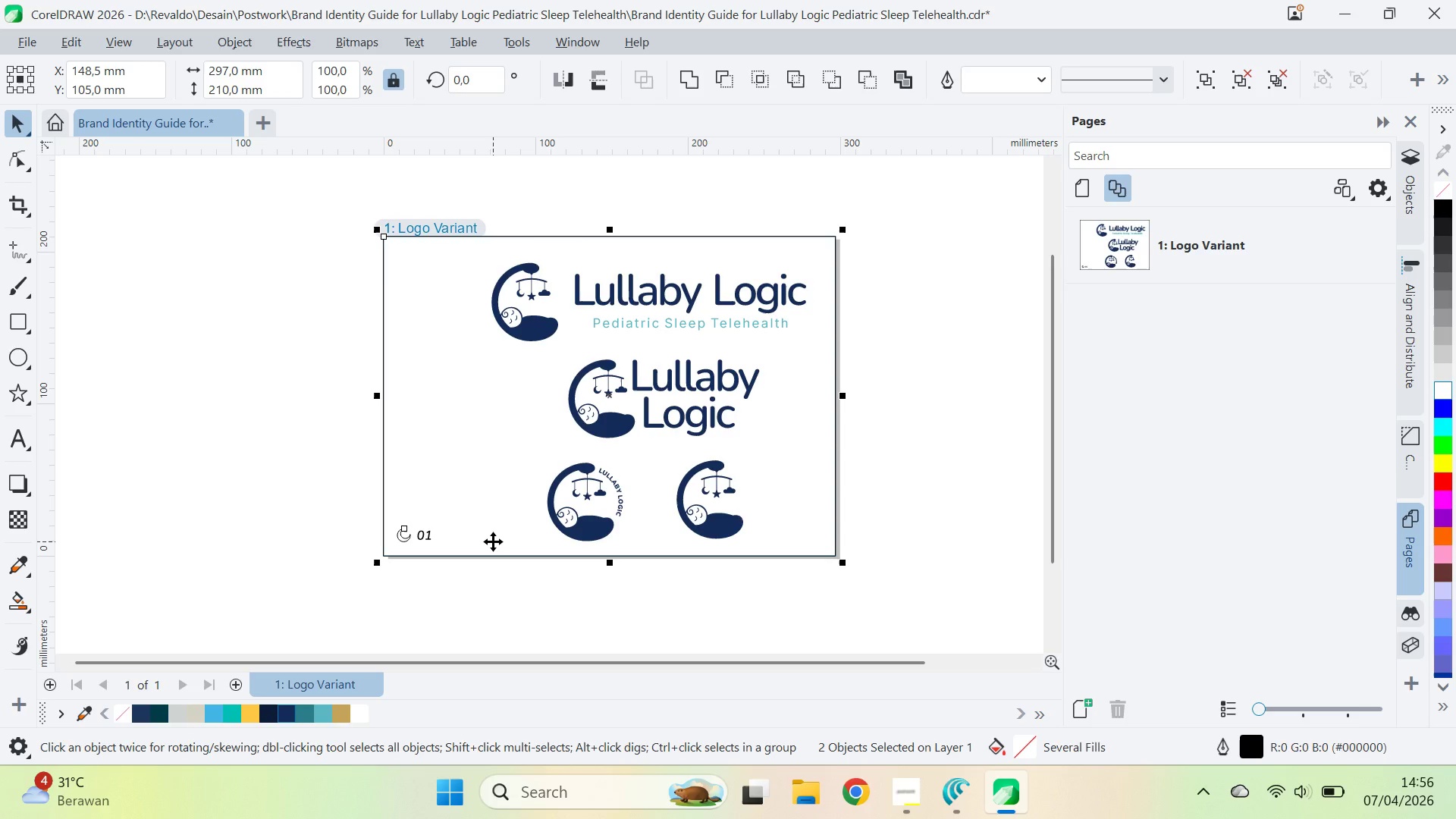 
type(bl)
 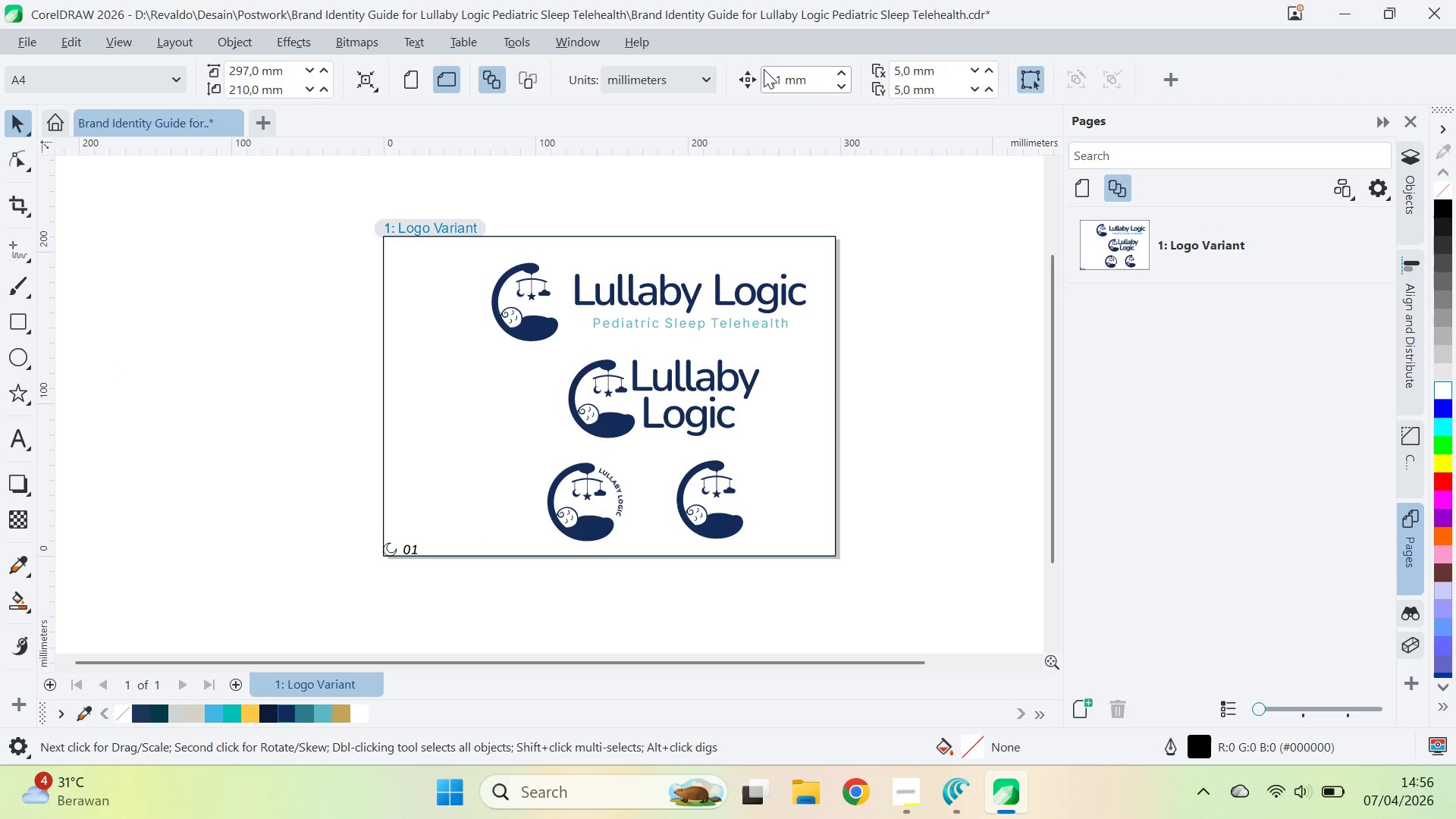 
left_click_drag(start_coordinate=[780, 82], to_coordinate=[767, 75])
 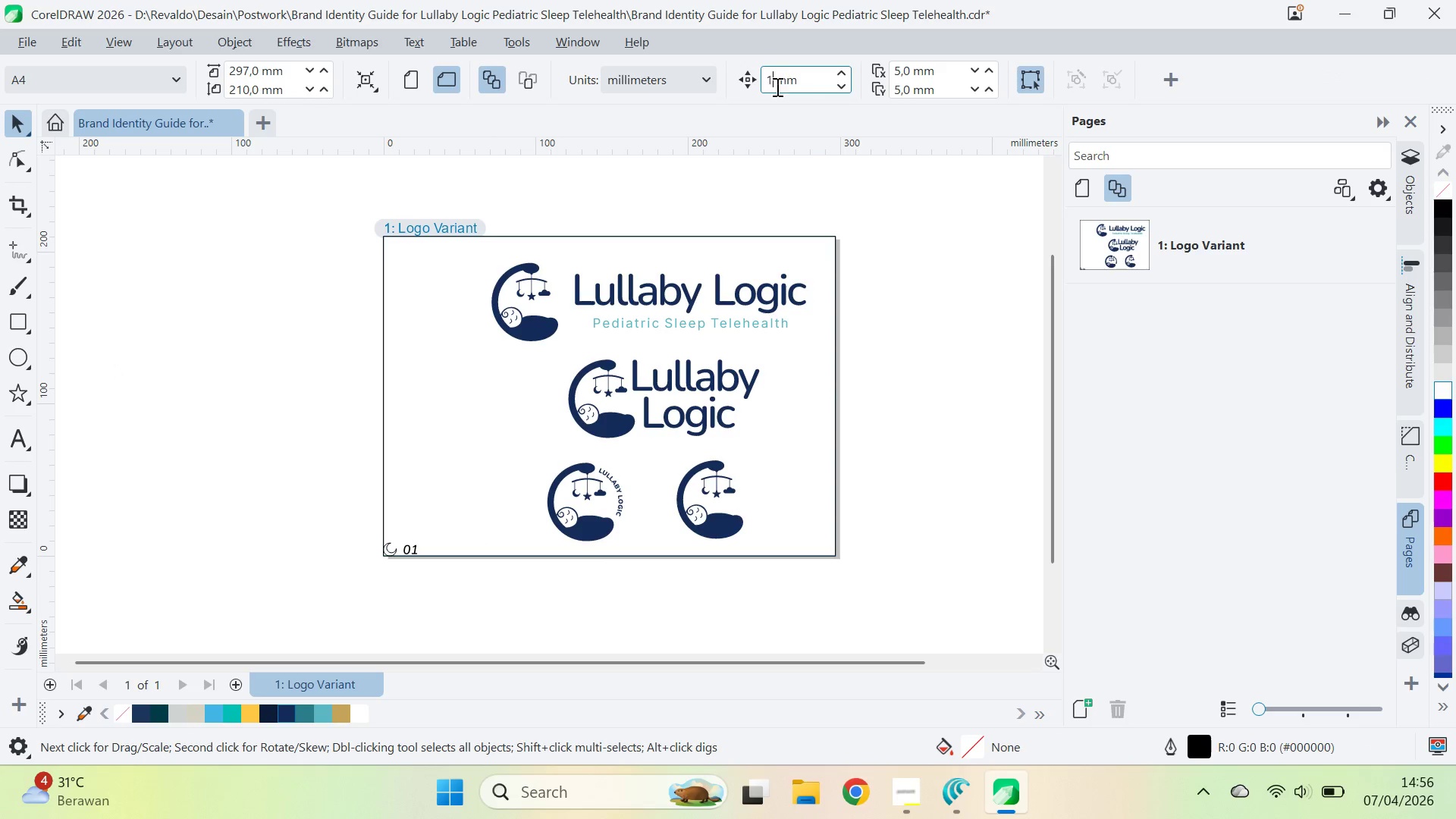 
key(1)
 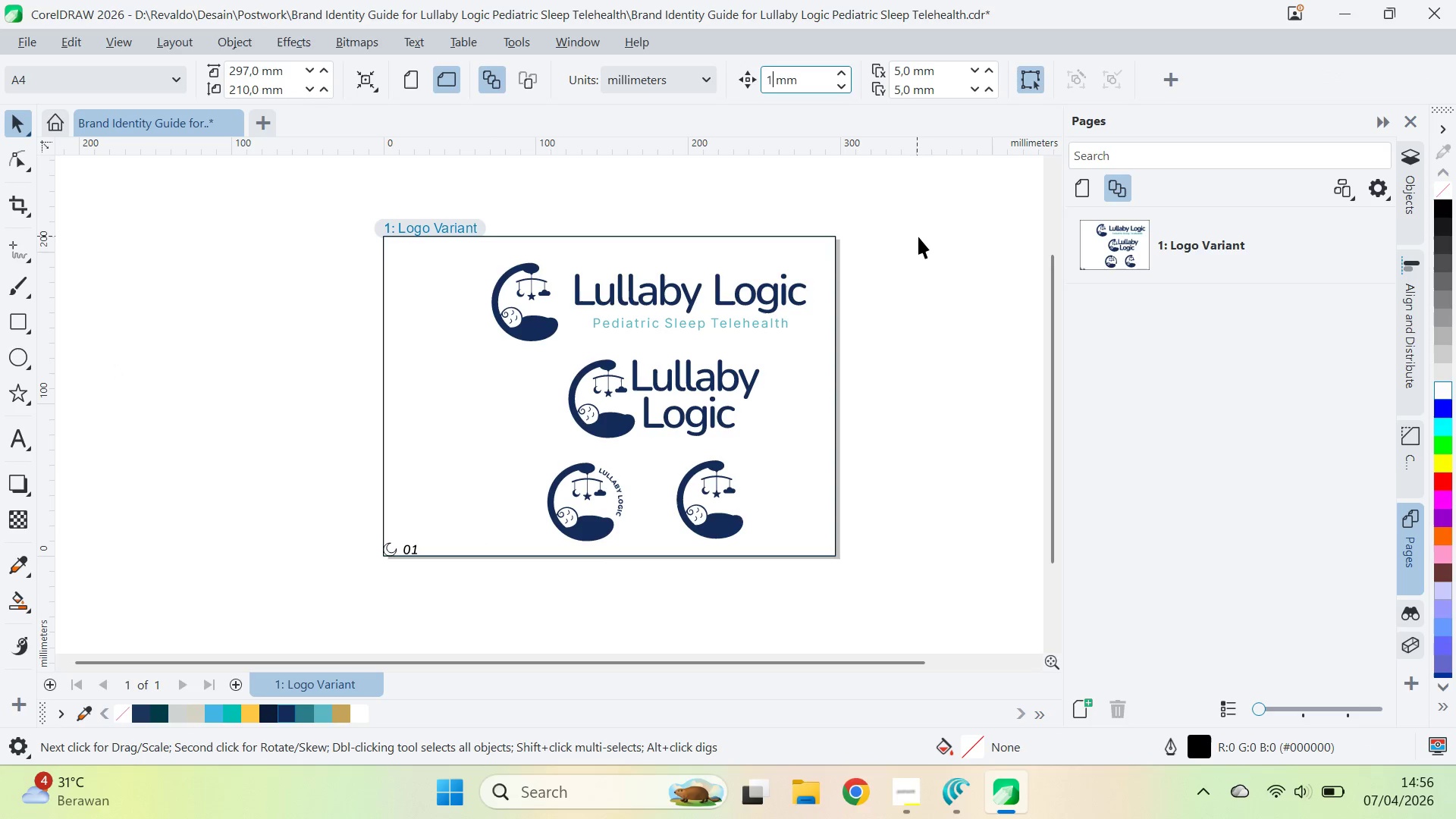 
left_click([923, 240])
 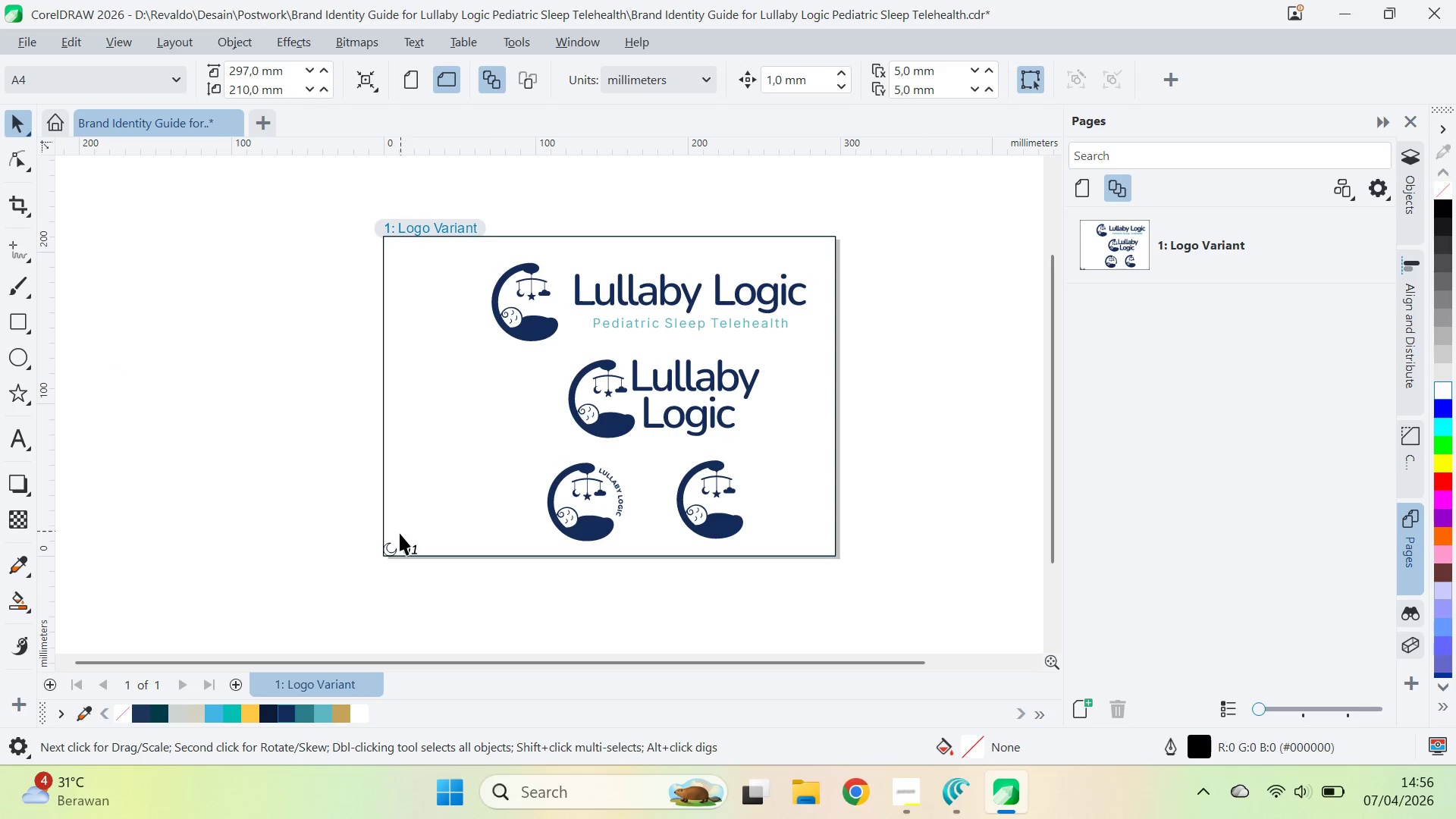 
left_click([391, 548])
 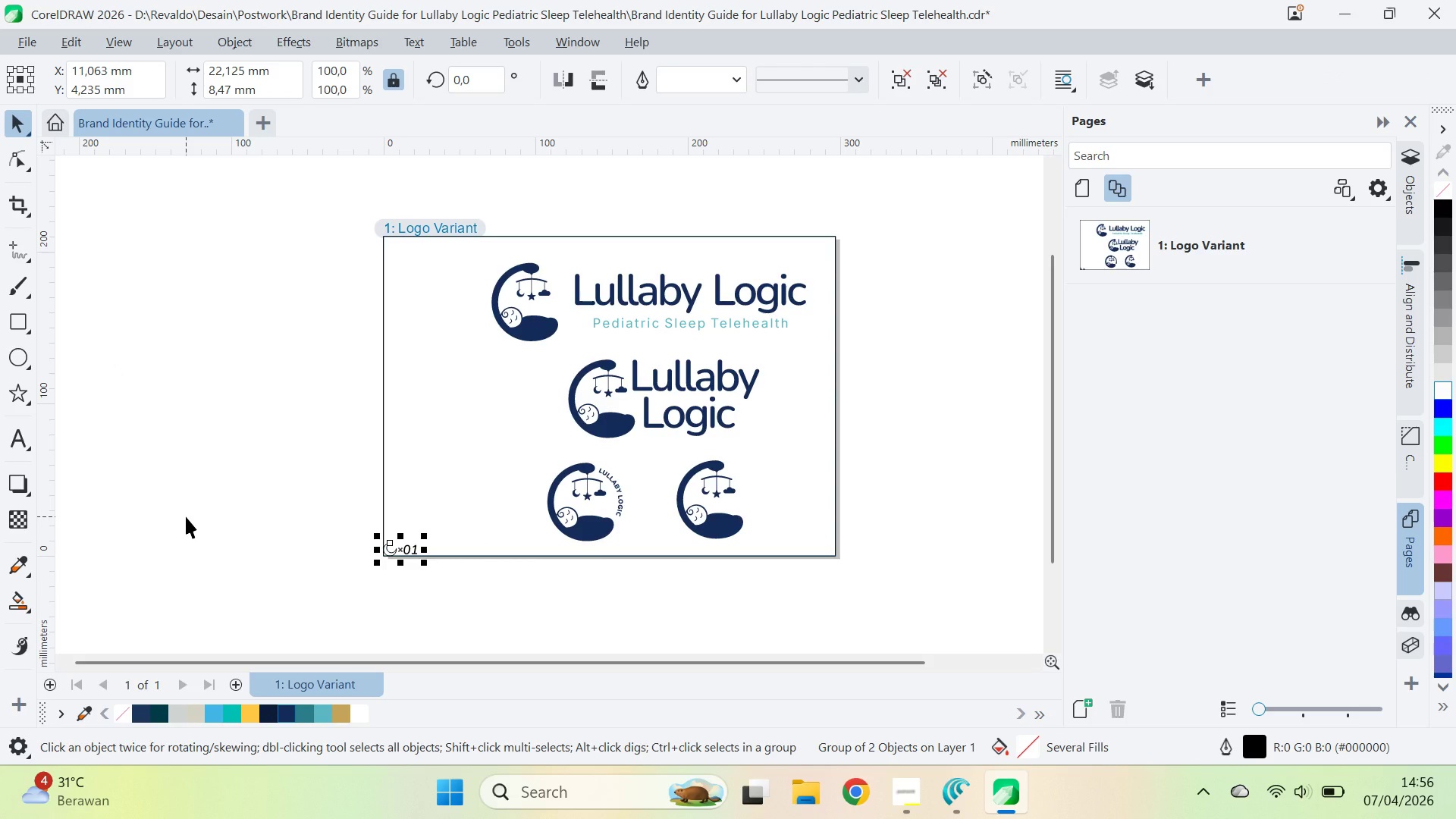 
key(ArrowUp)
 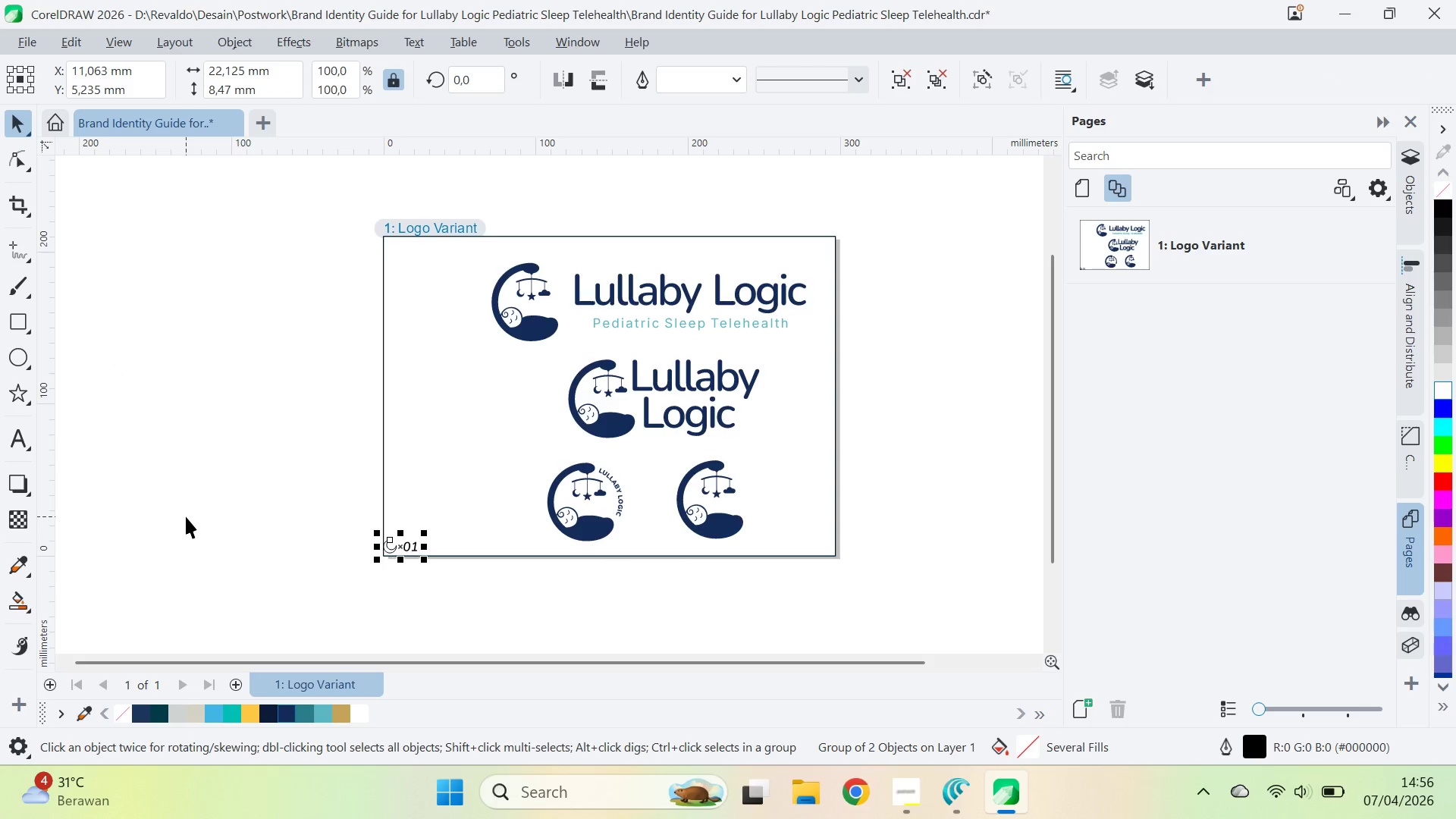 
key(ArrowUp)
 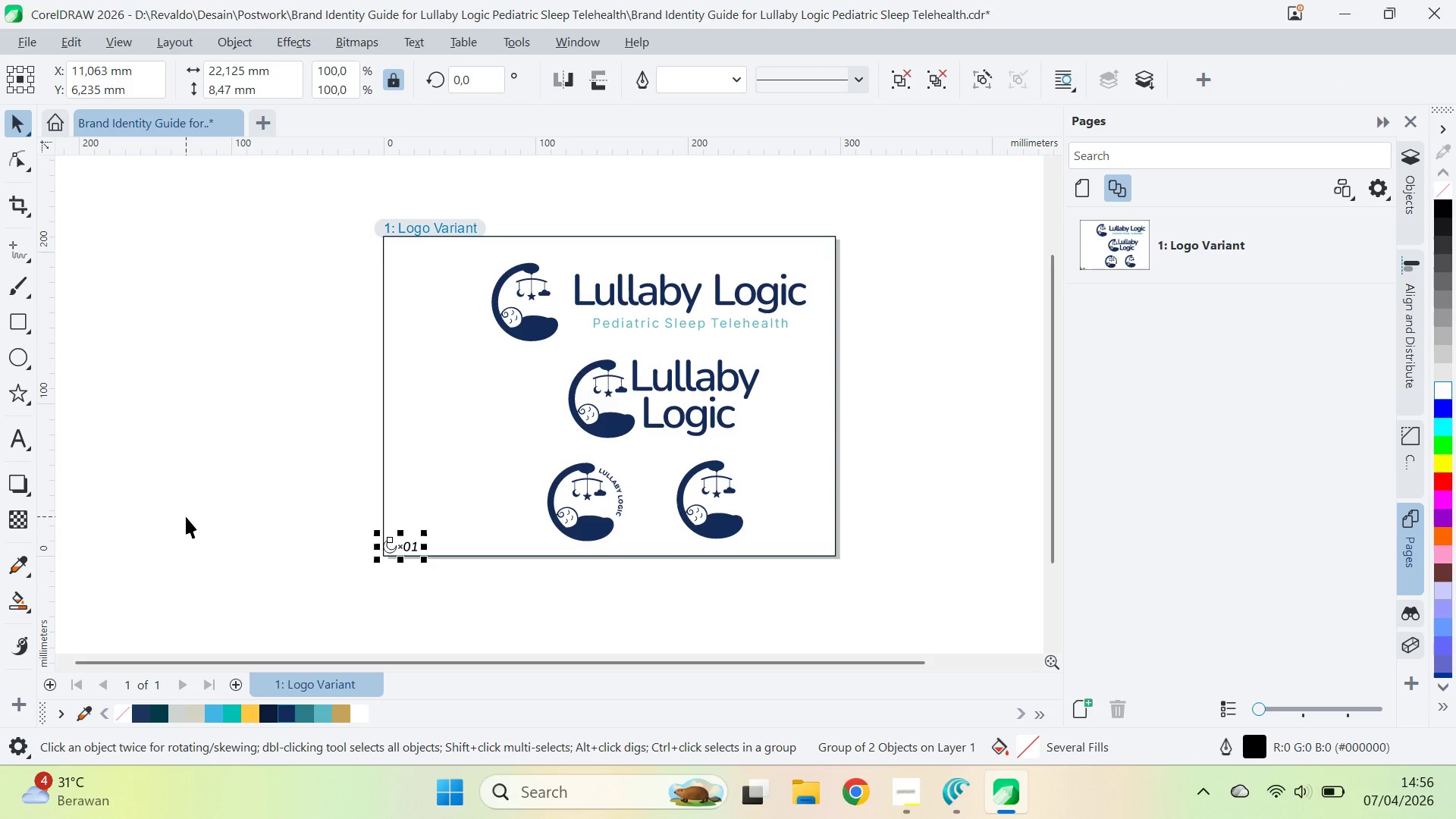 
key(ArrowUp)
 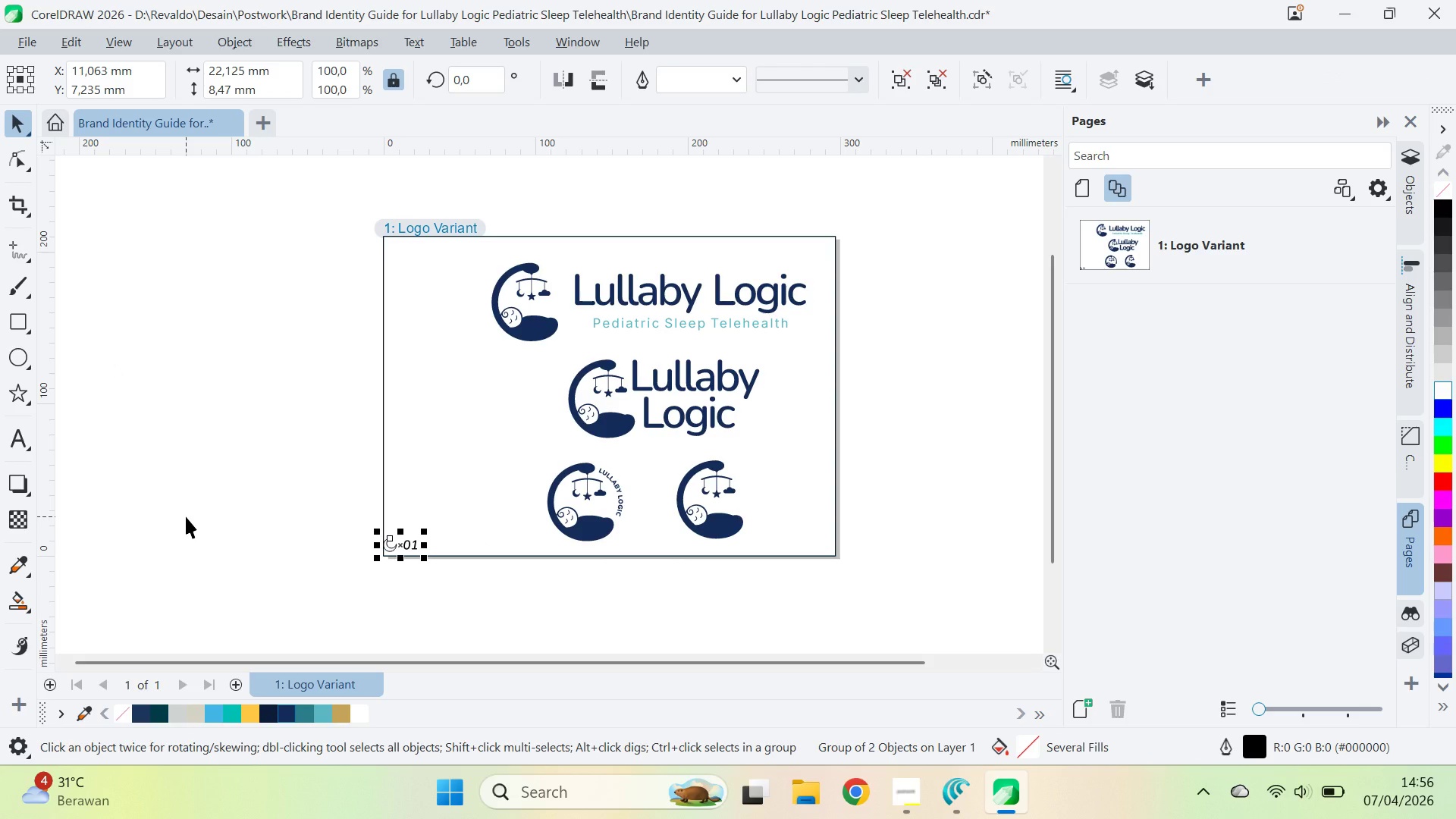 
key(Control+Z)
 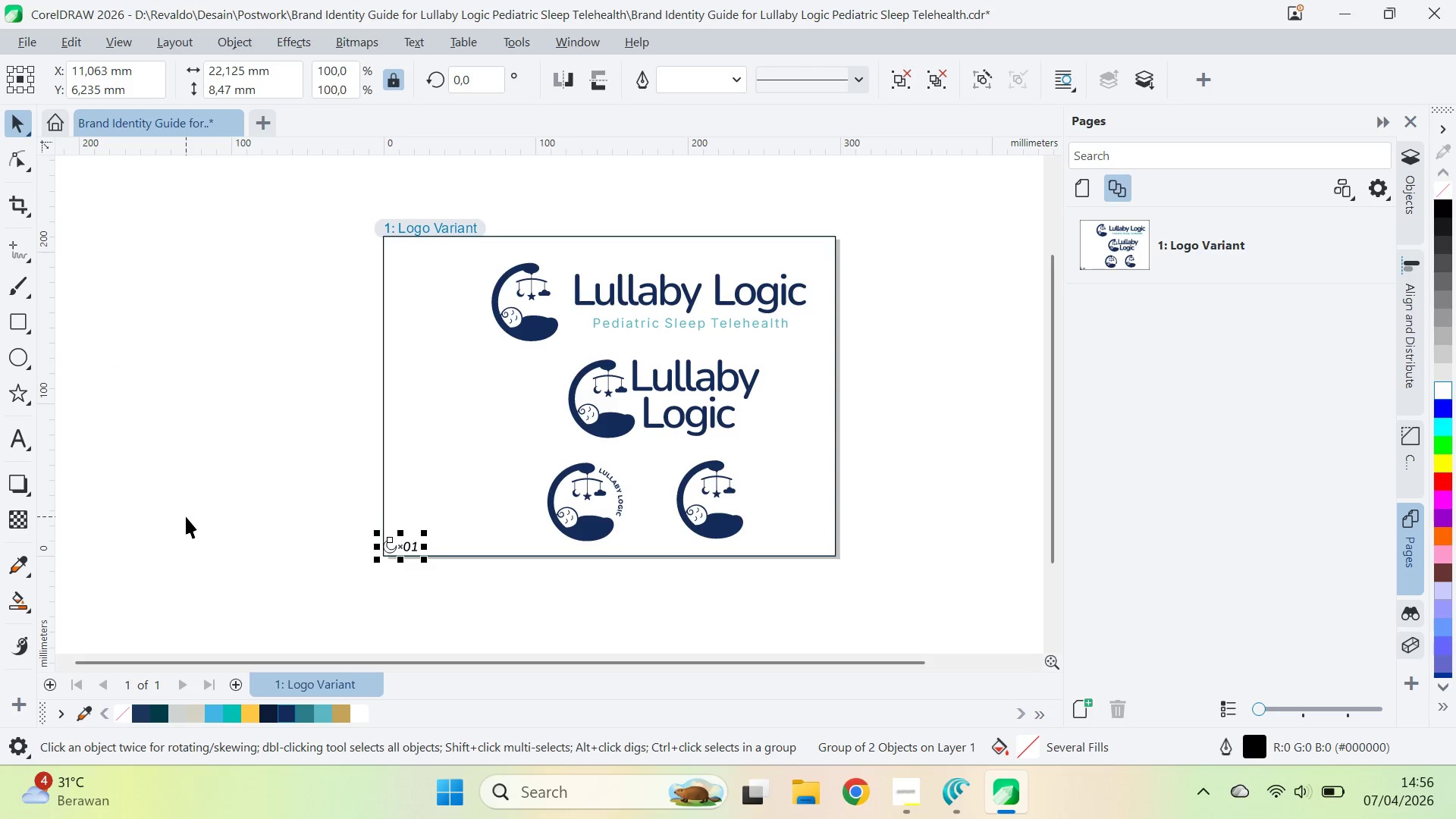 
key(Control+Z)
 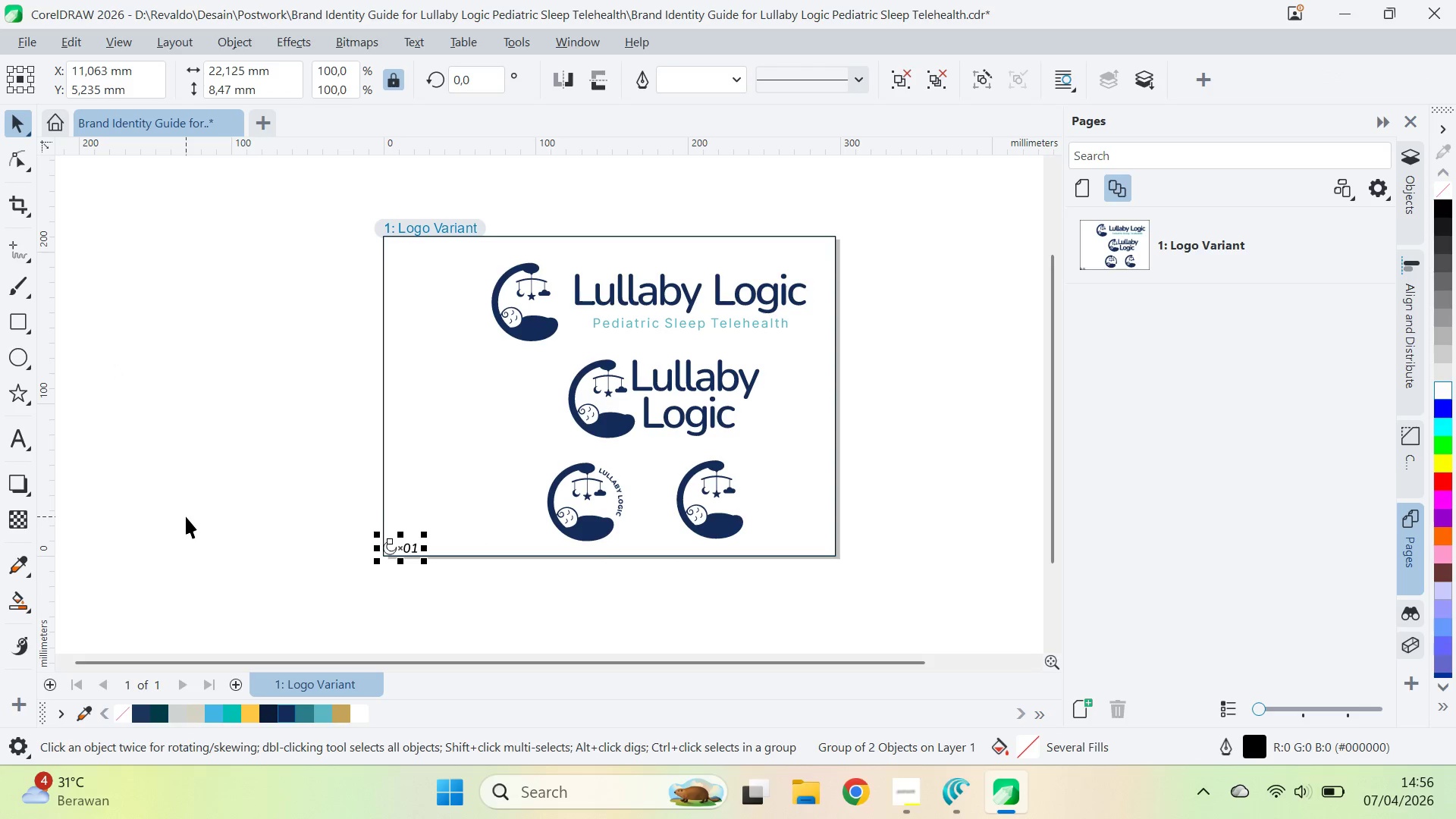 
key(Control+Z)
 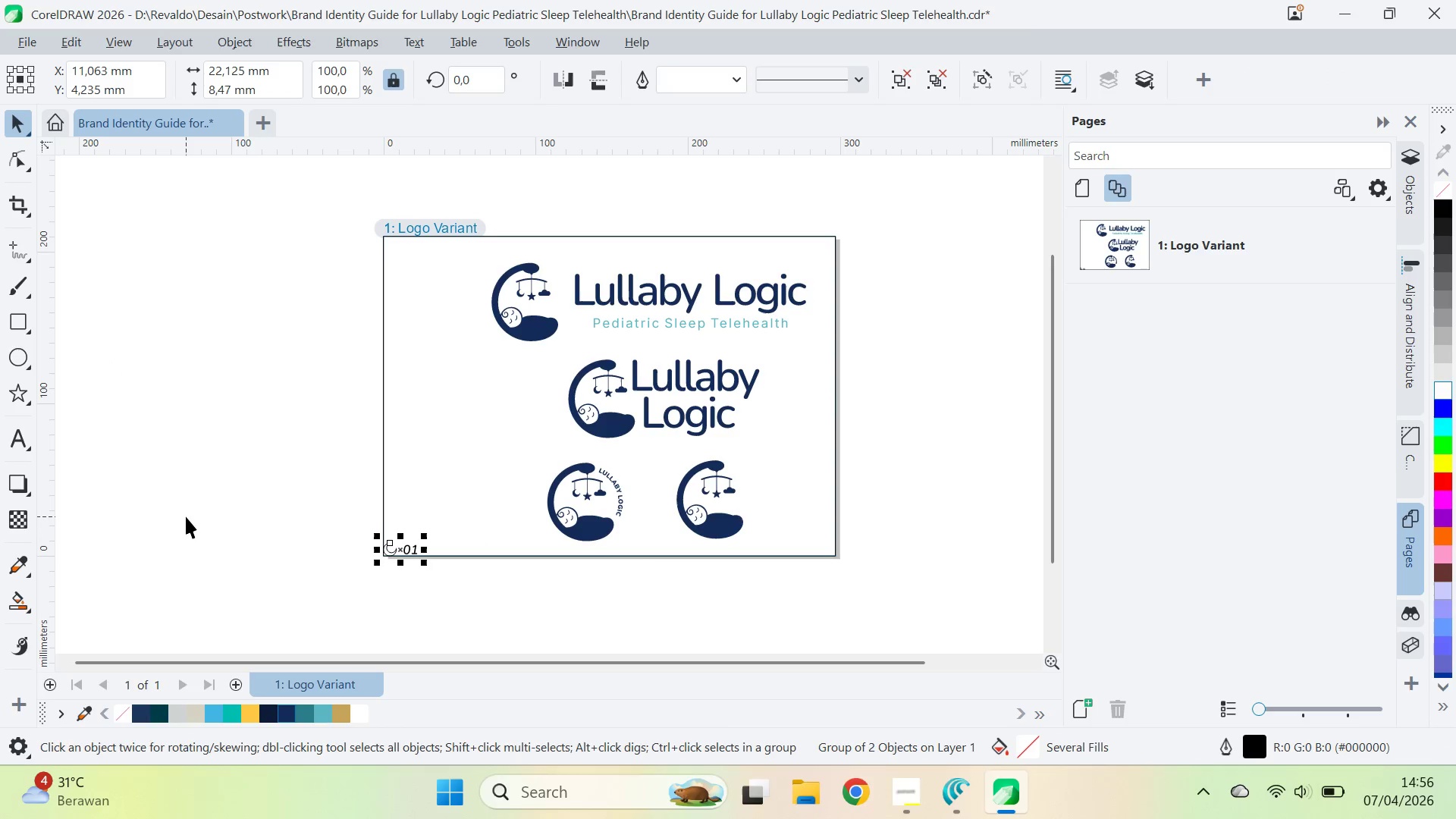 
key(ArrowUp)
 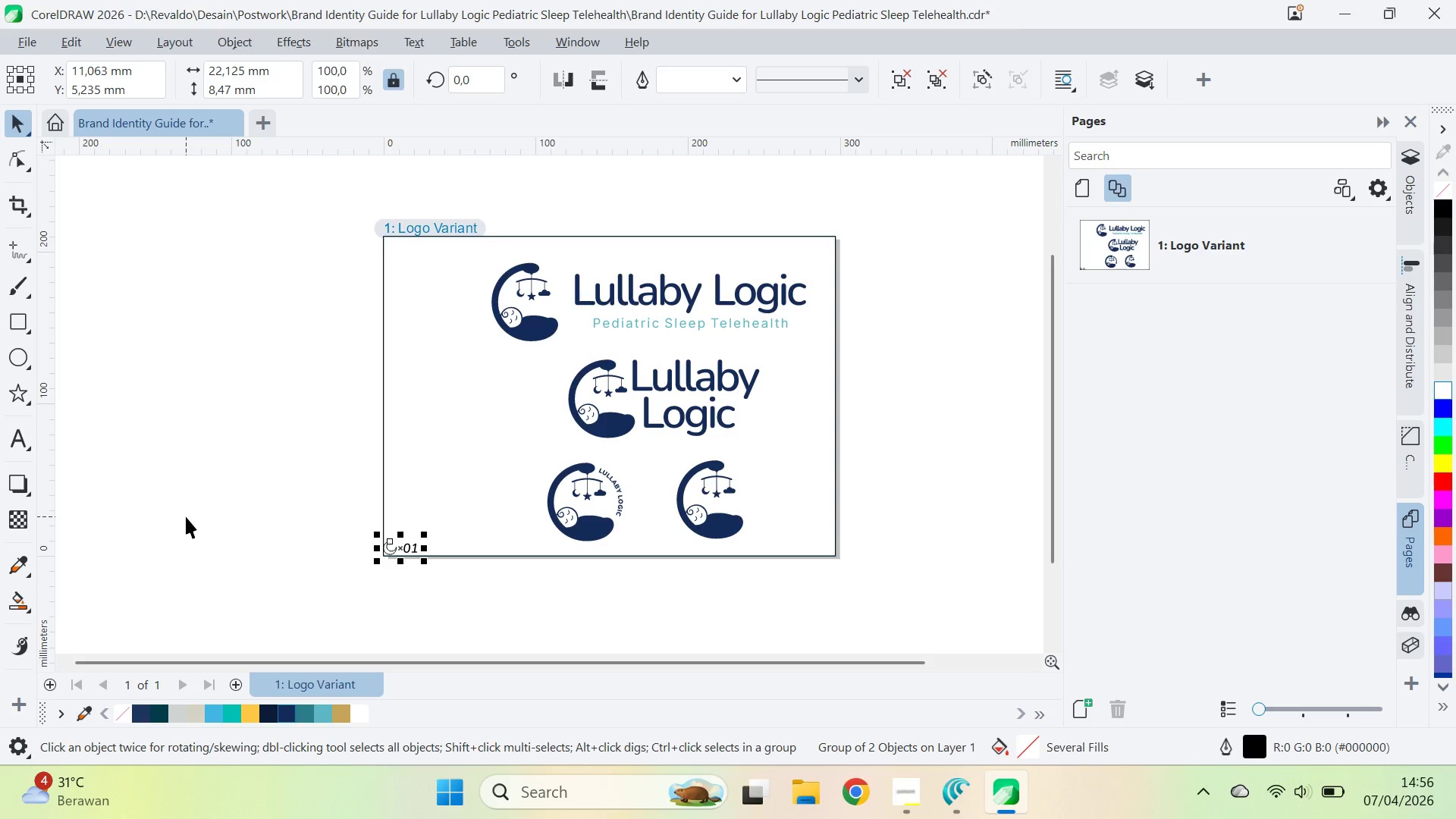 
key(ArrowUp)
 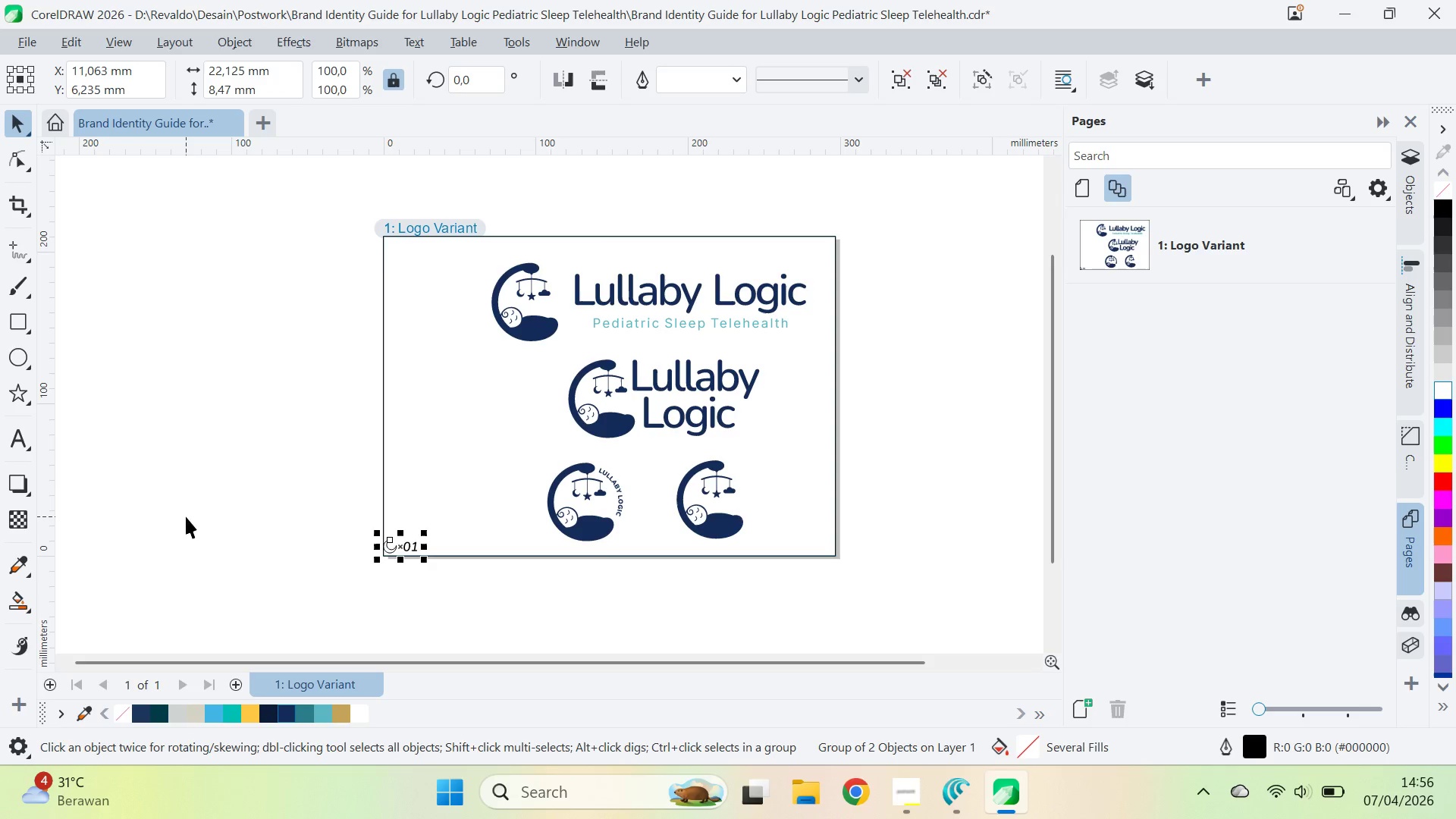 
key(ArrowUp)
 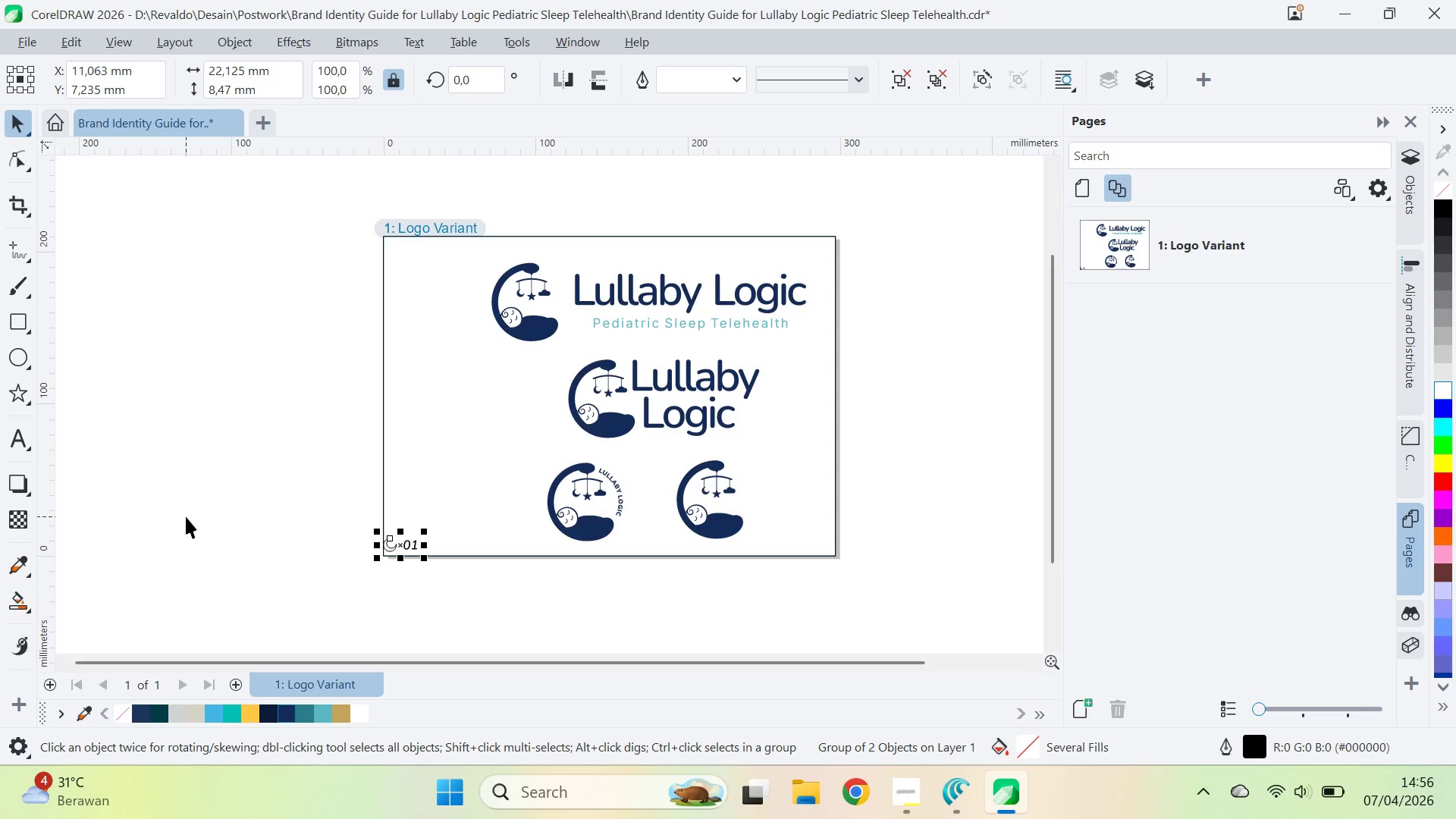 
key(ArrowUp)
 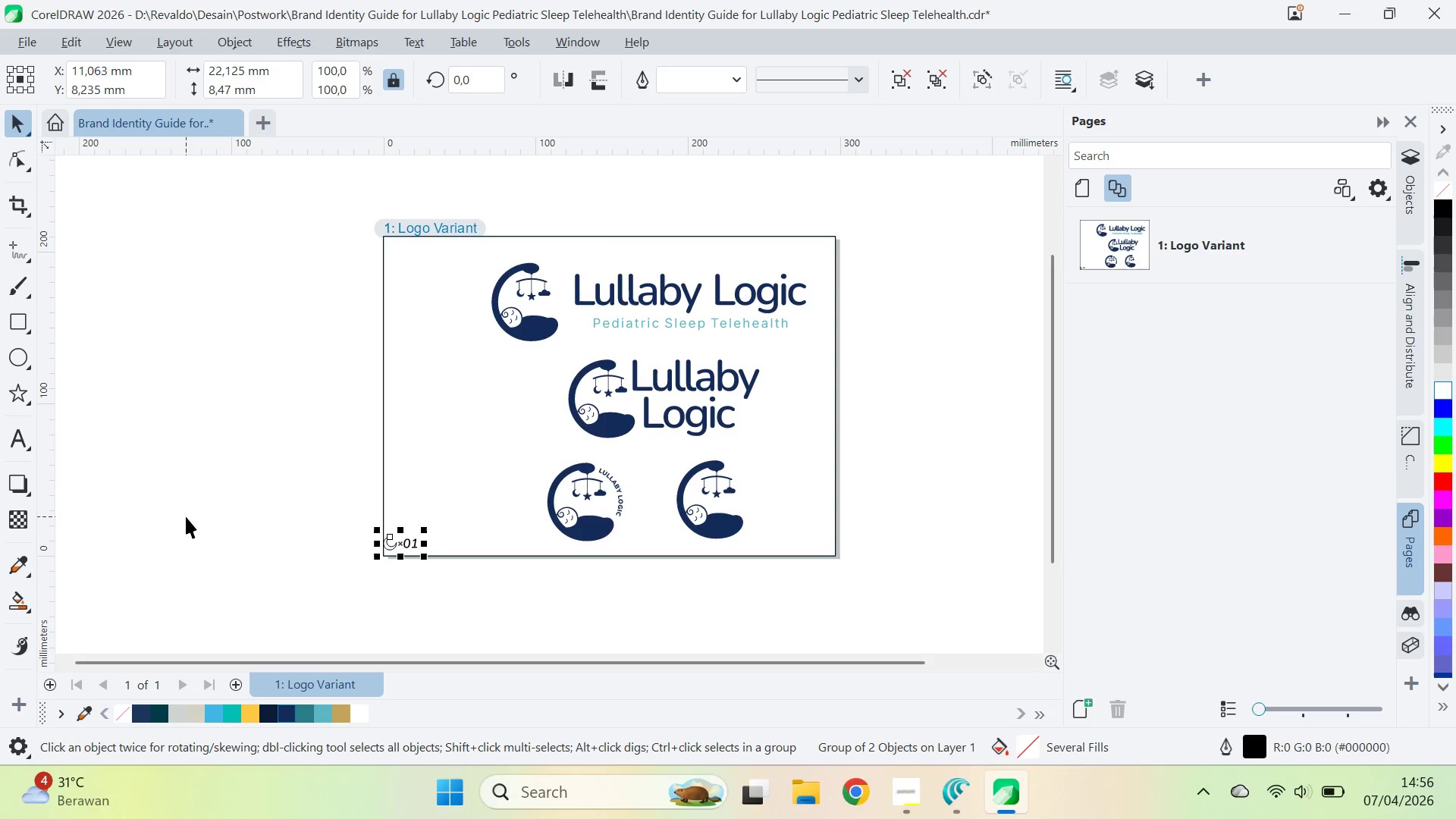 
key(ArrowUp)
 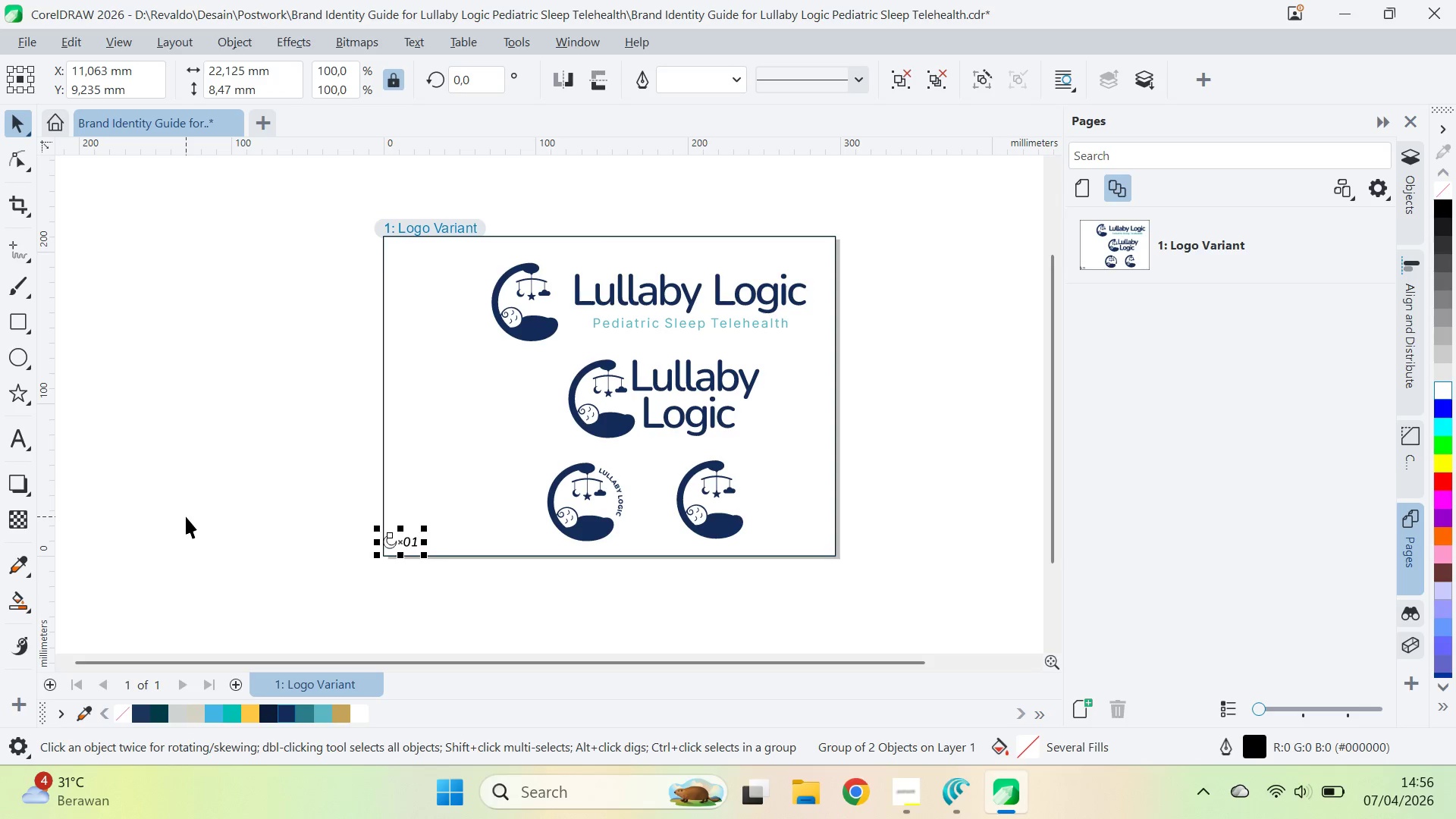 
key(ArrowUp)
 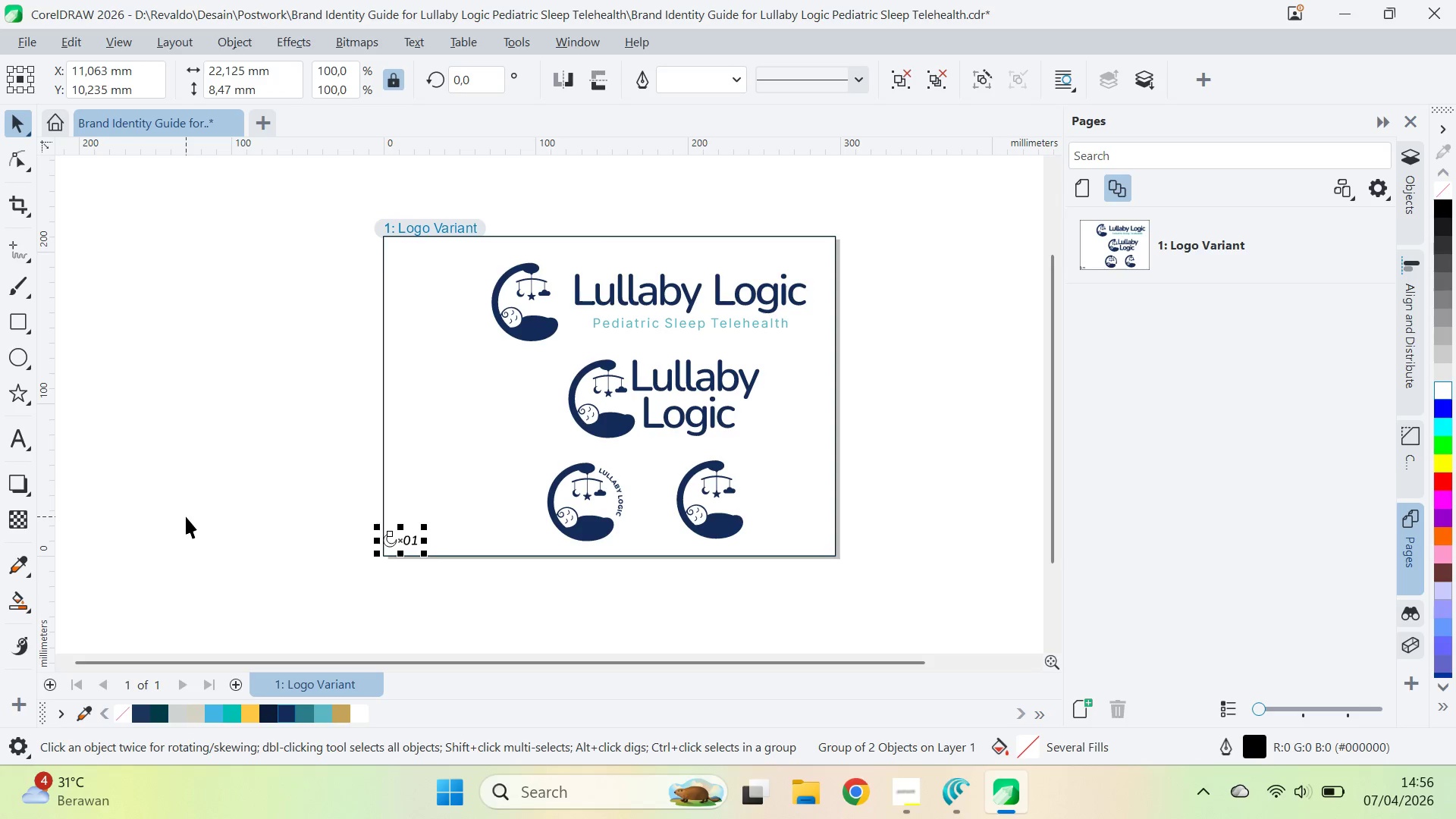 
key(ArrowUp)
 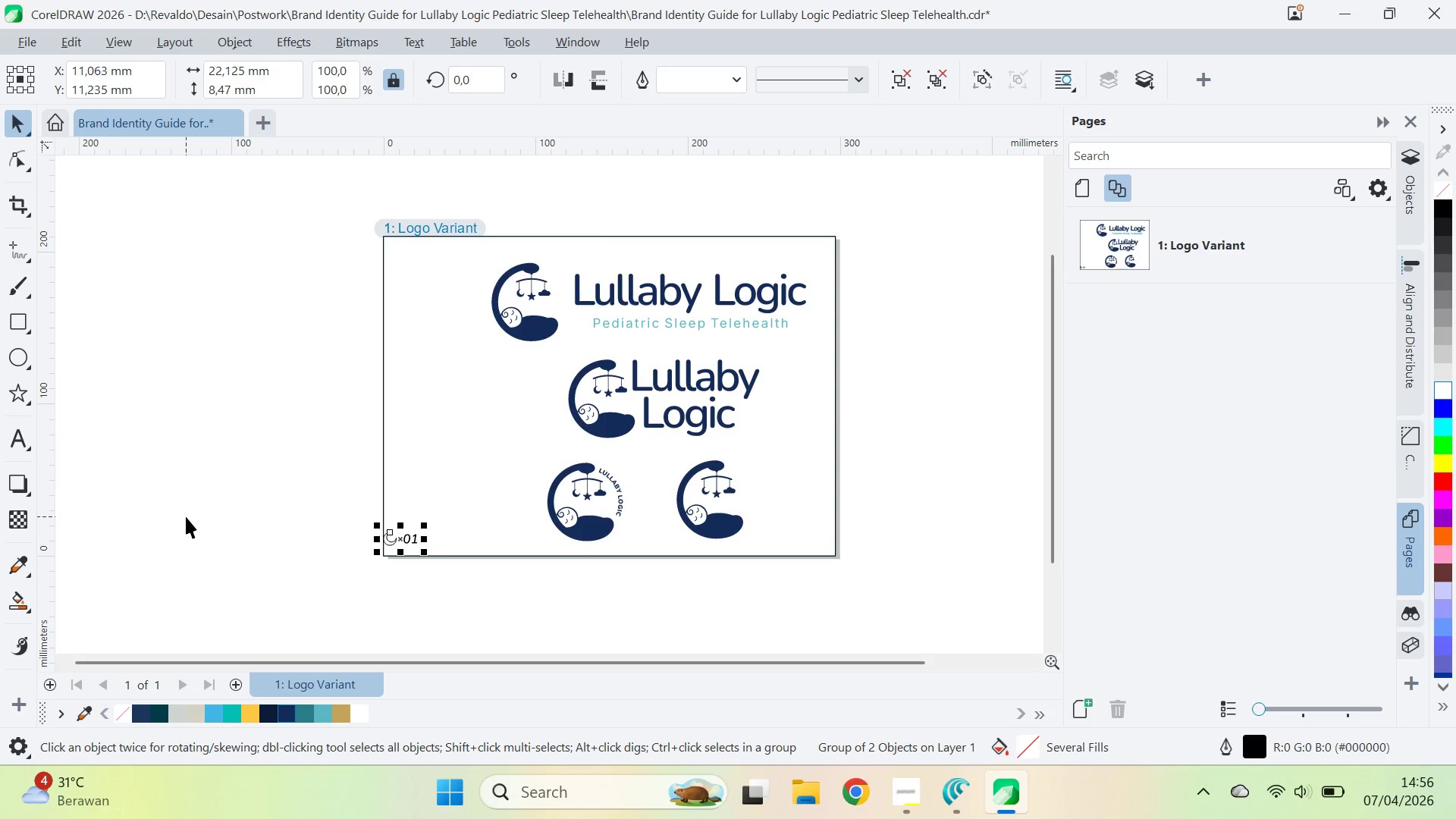 
key(ArrowUp)
 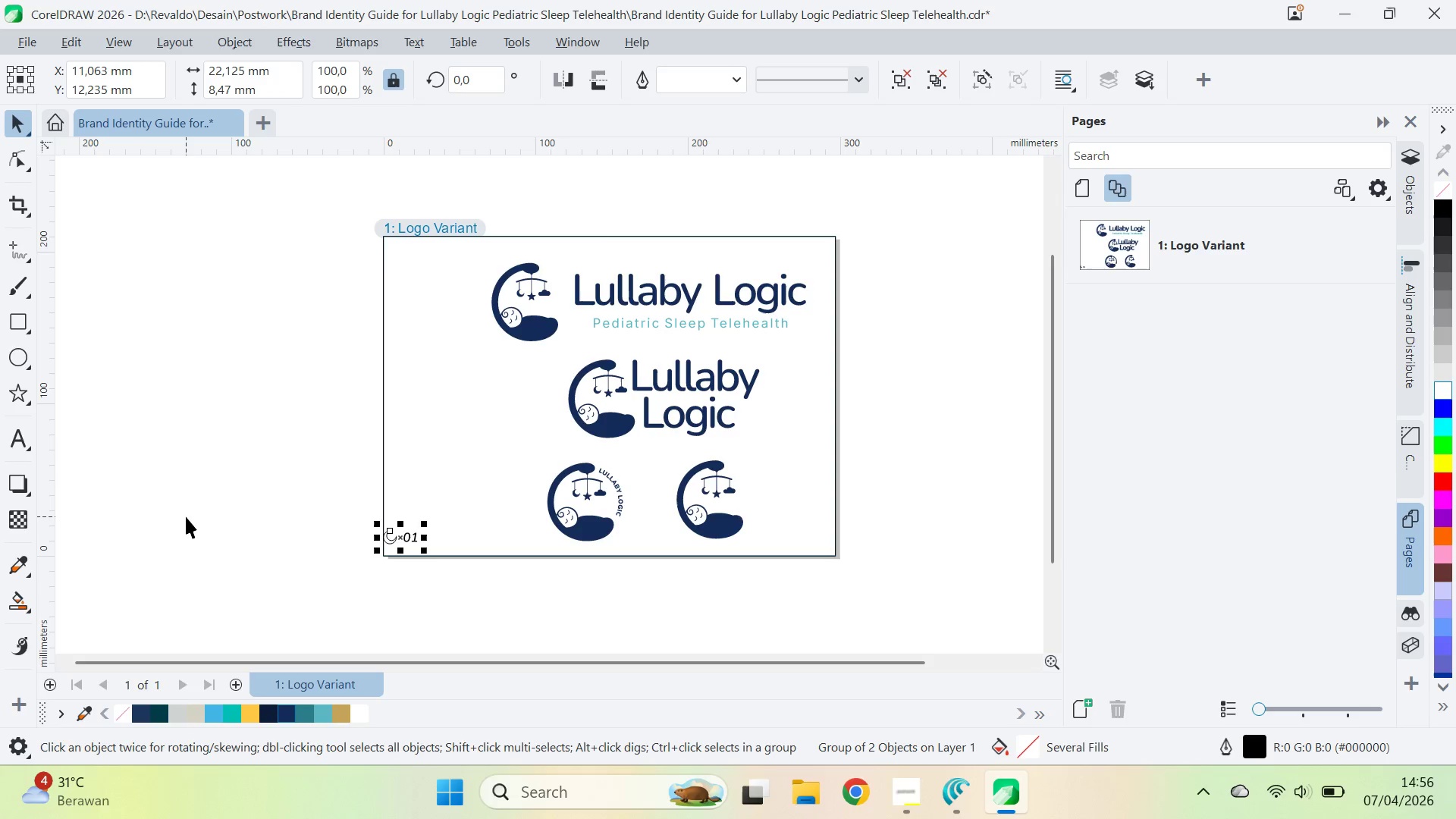 
key(ArrowUp)
 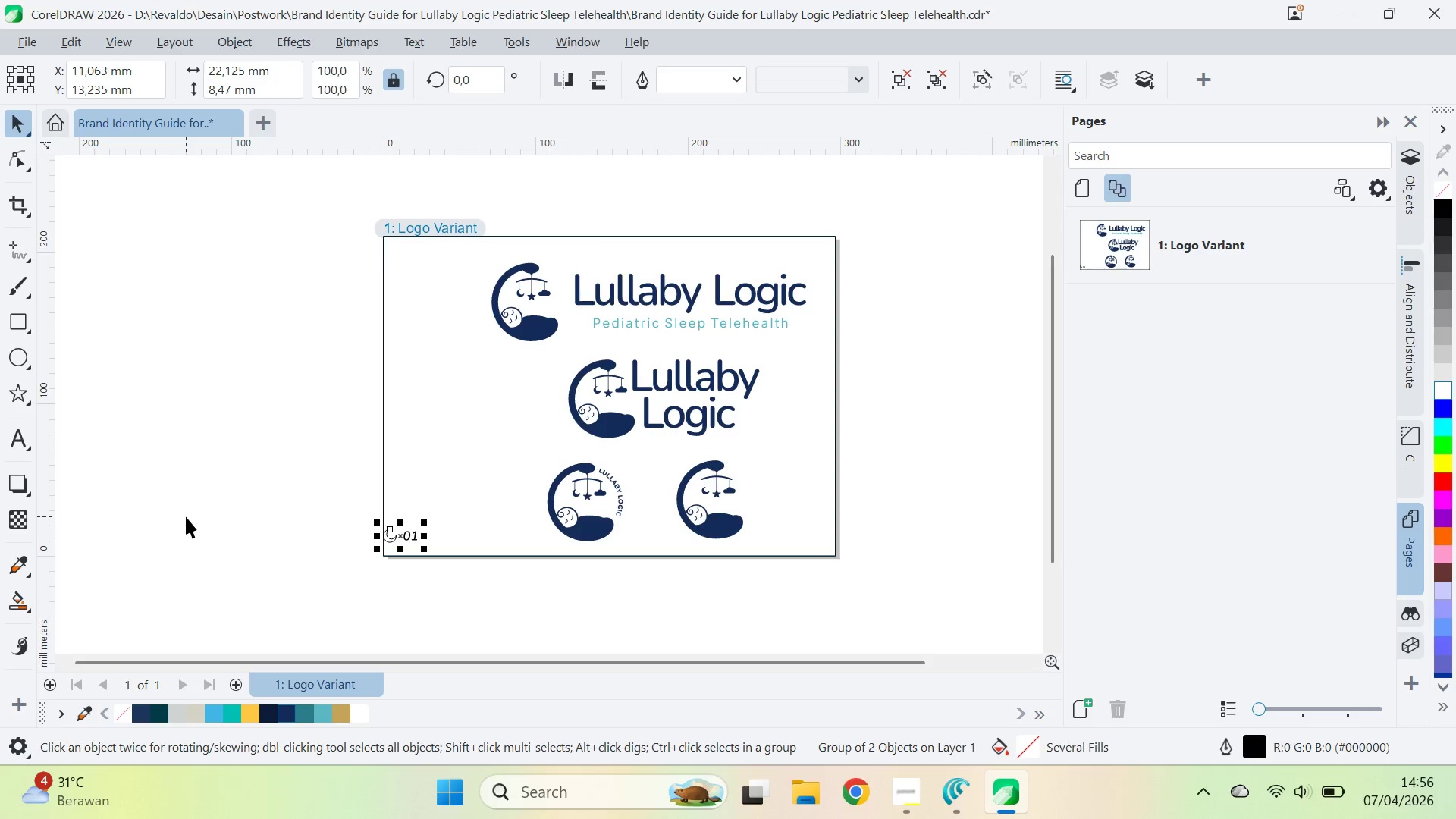 
key(ArrowUp)
 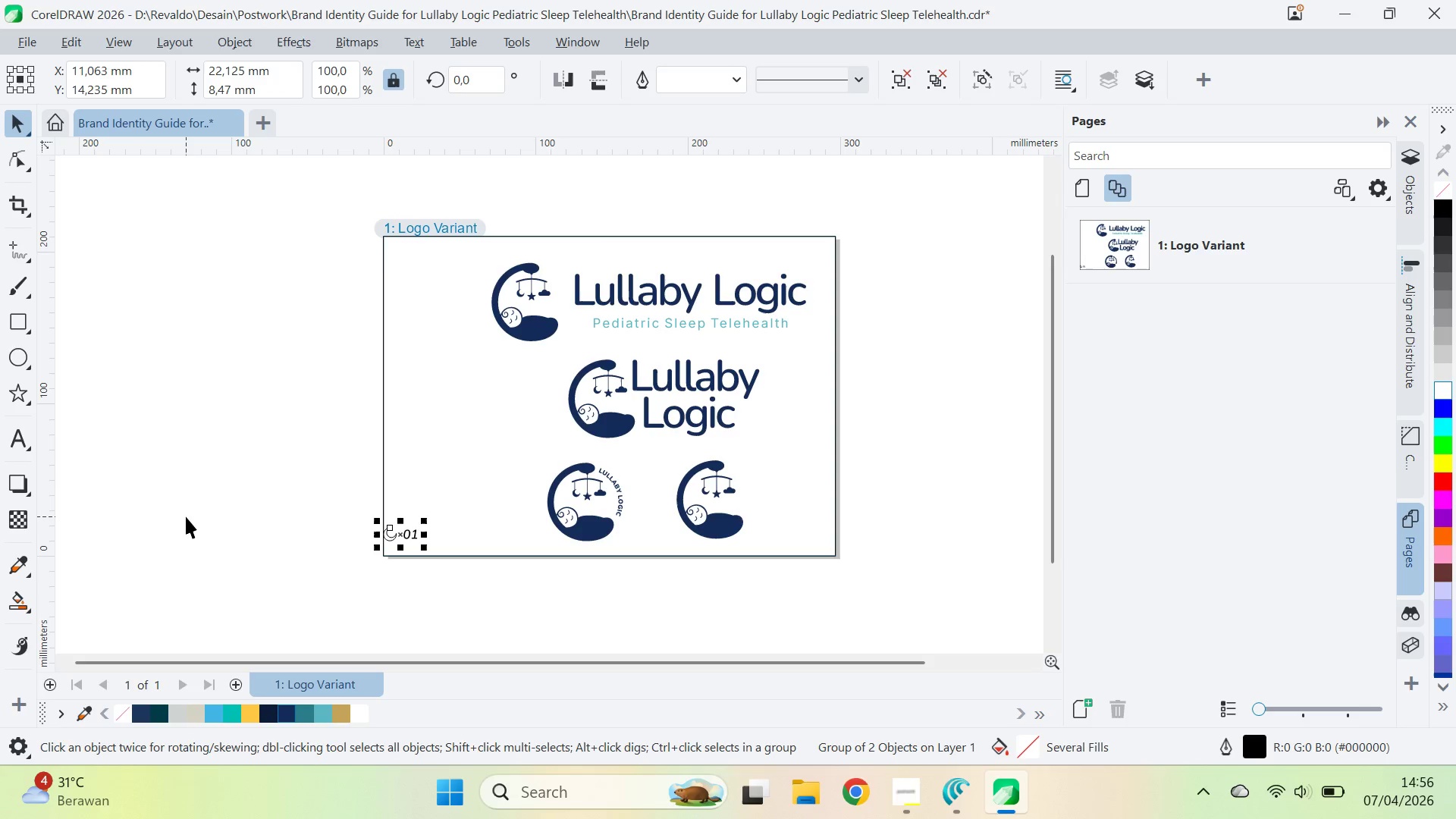 
key(ArrowRight)
 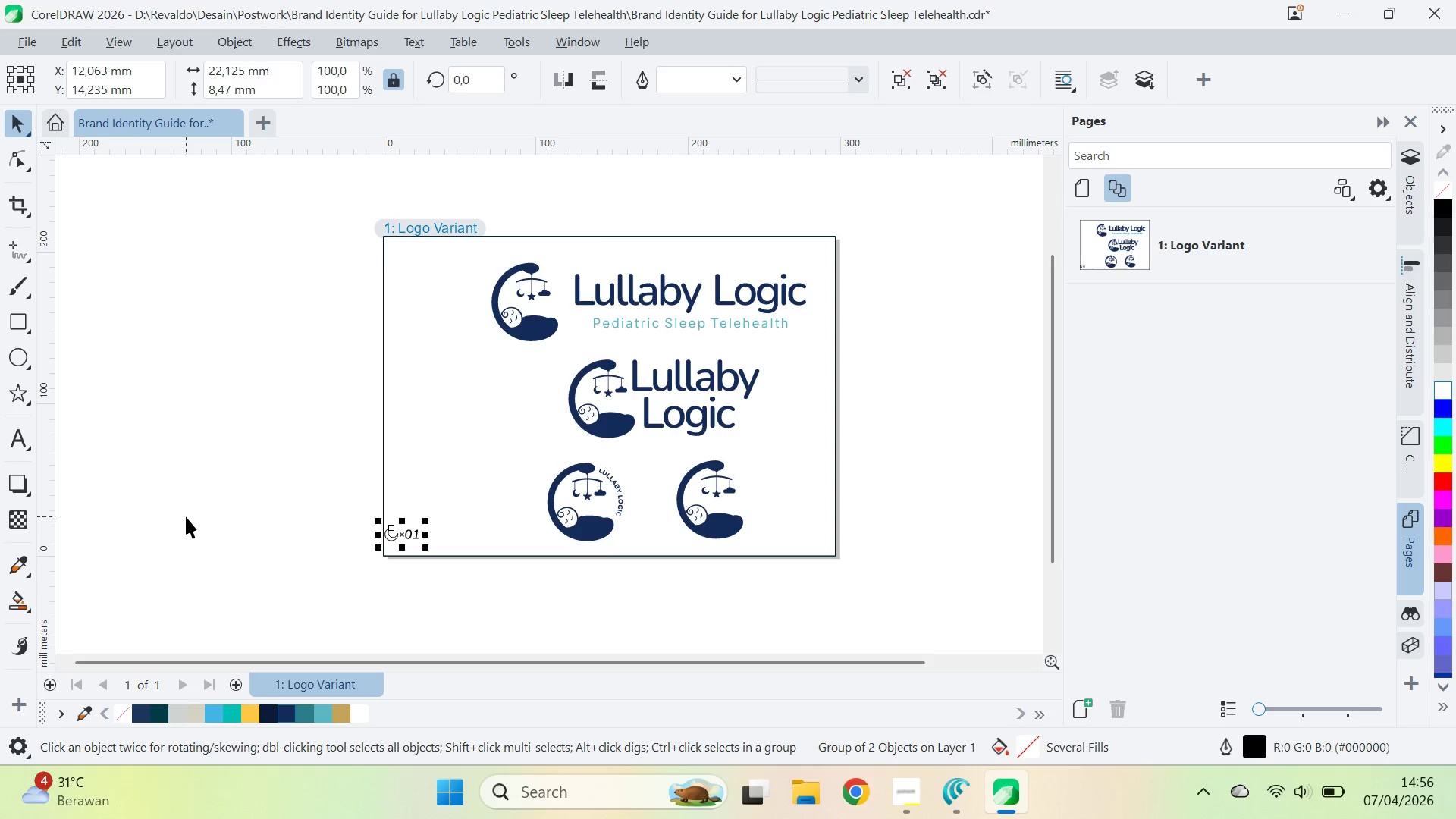 
key(ArrowRight)
 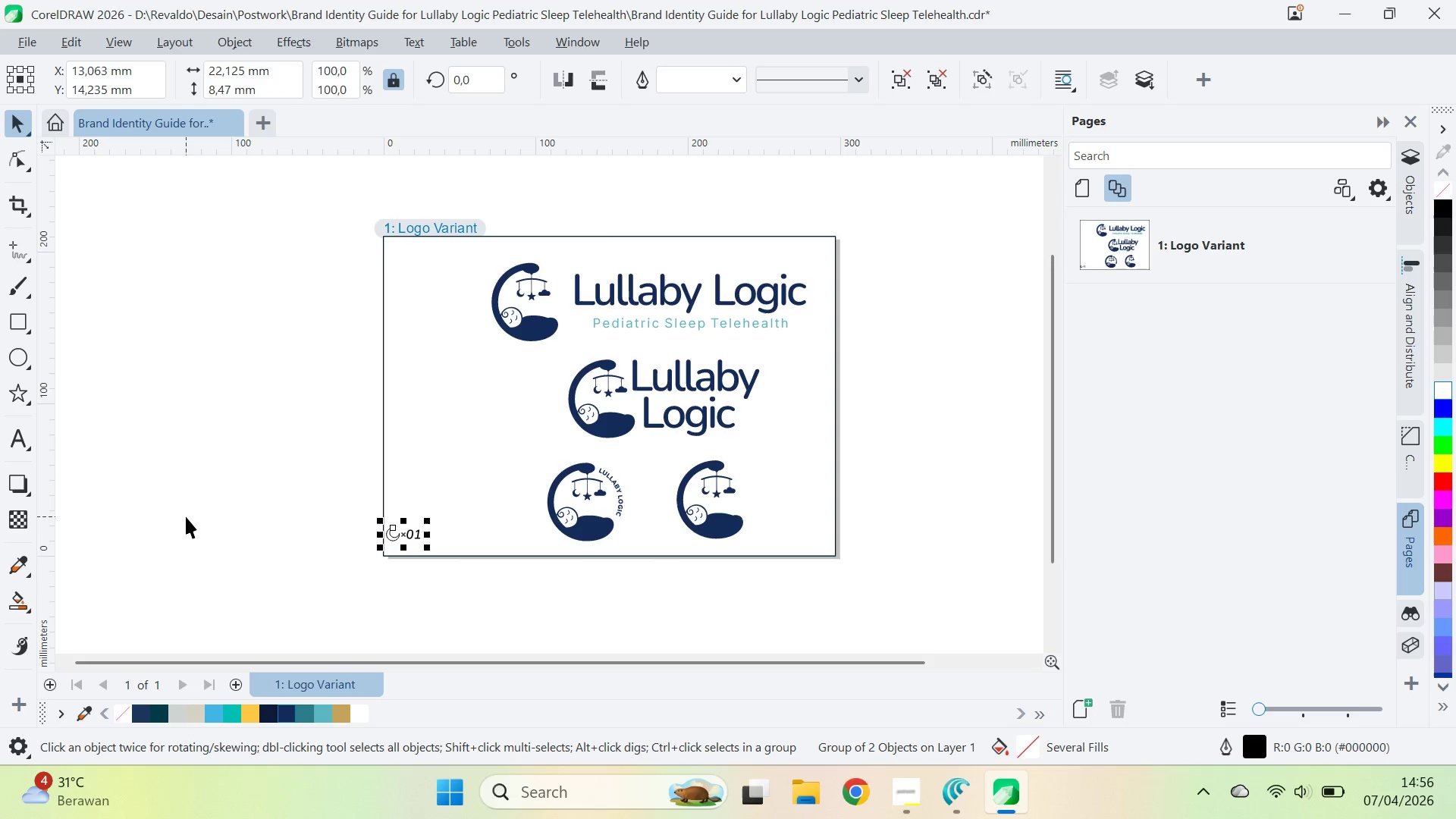 
key(ArrowRight)
 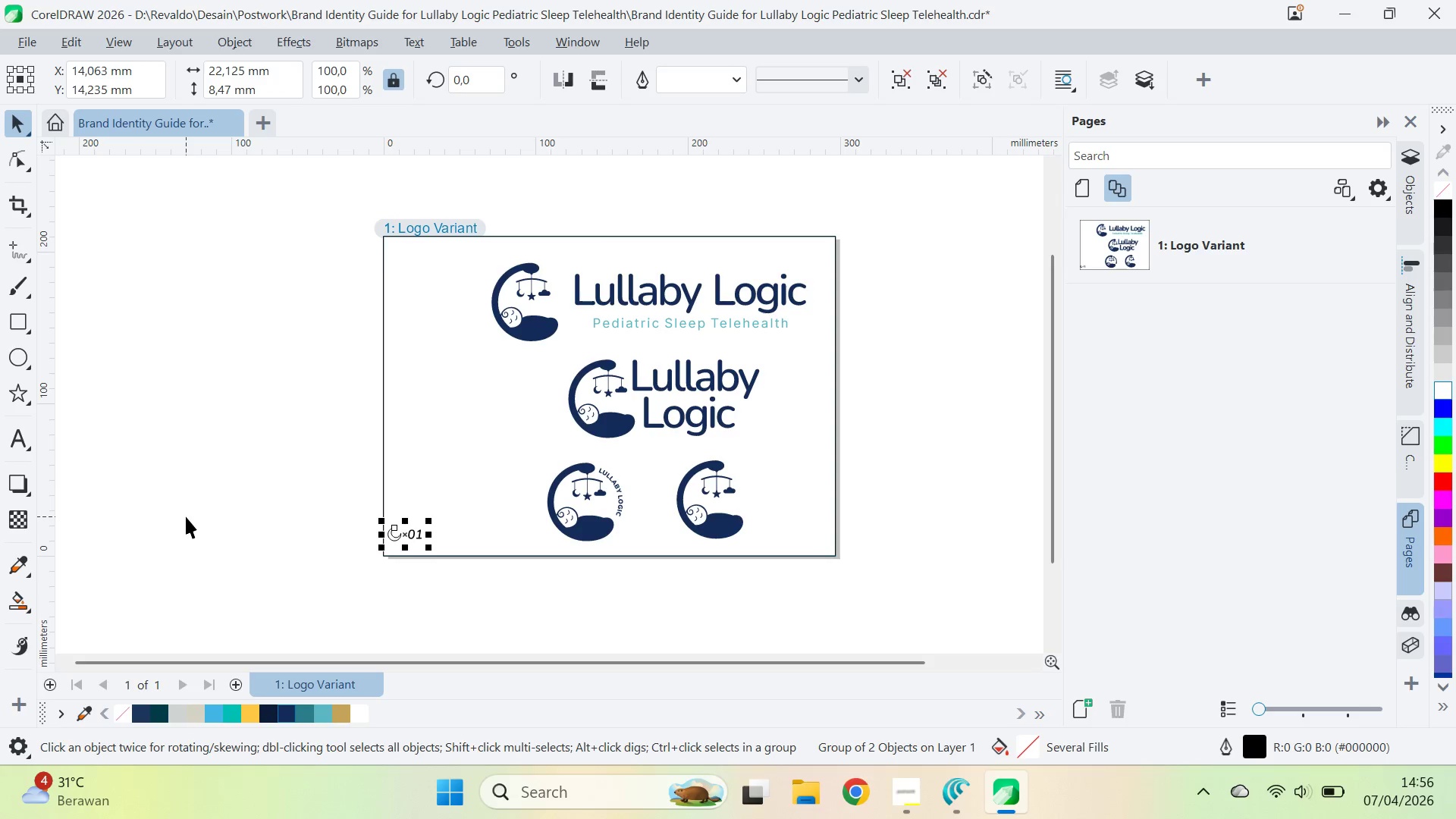 
key(ArrowRight)
 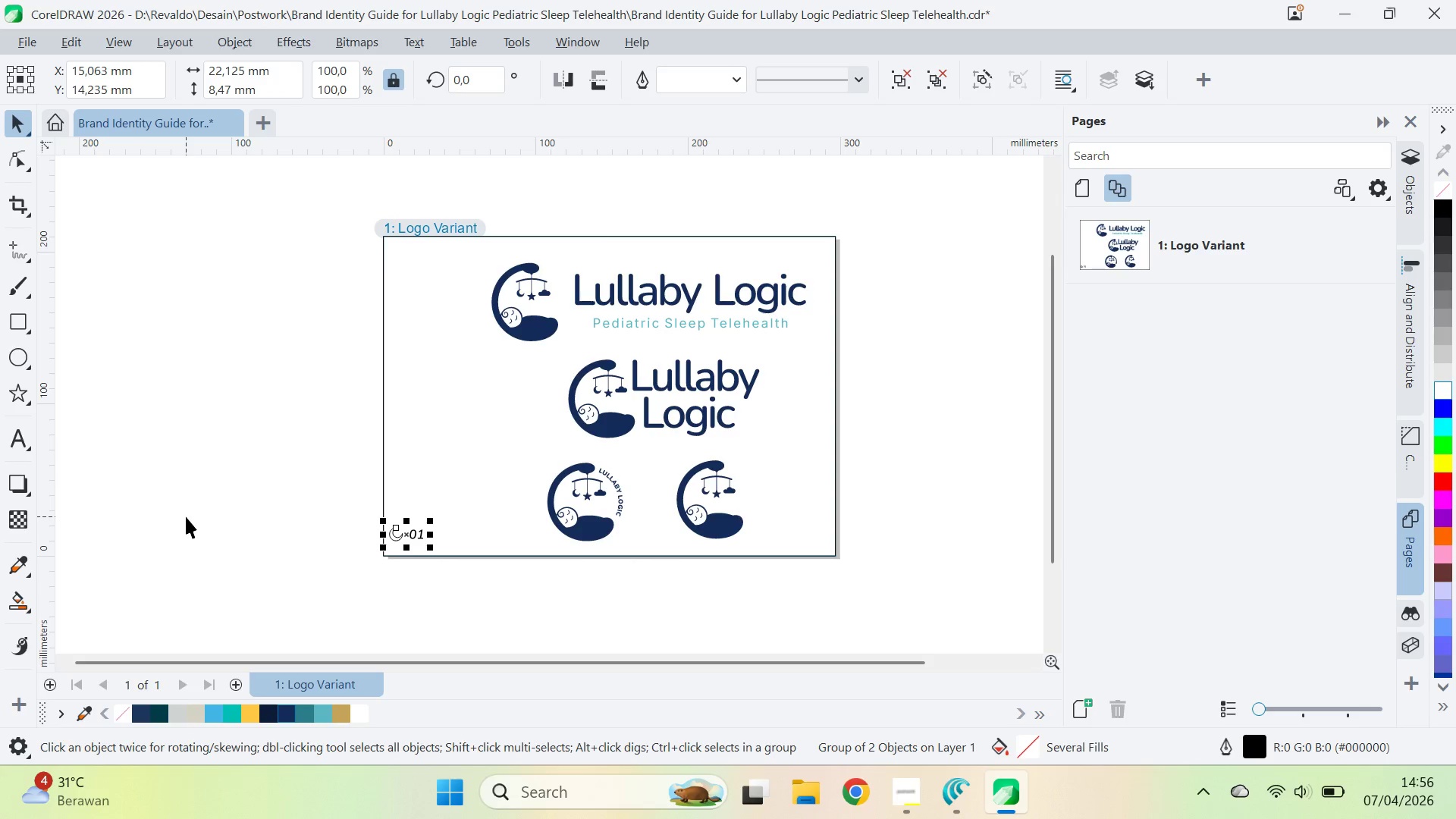 
key(ArrowRight)
 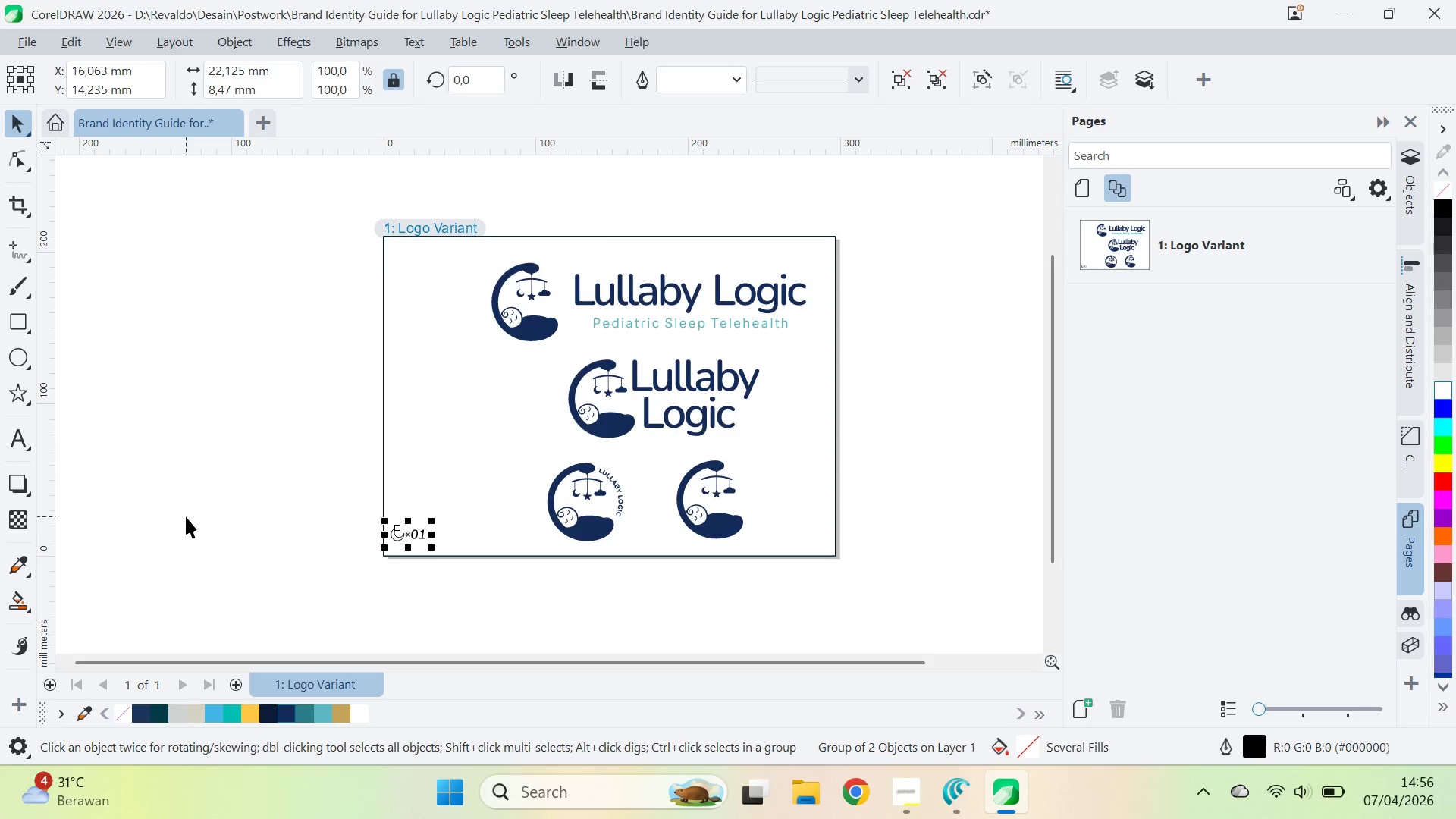 
key(ArrowRight)
 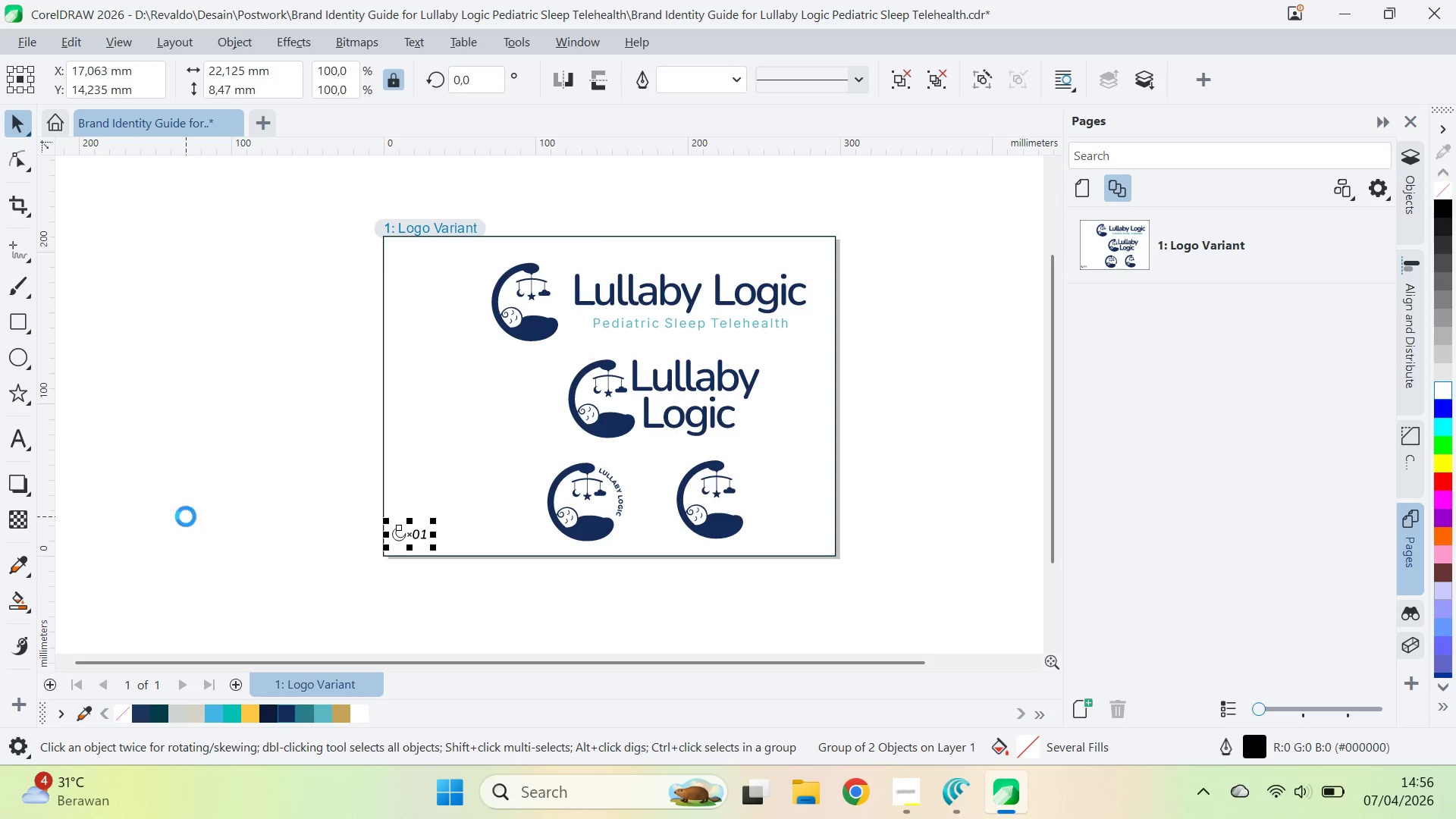 
key(ArrowRight)
 